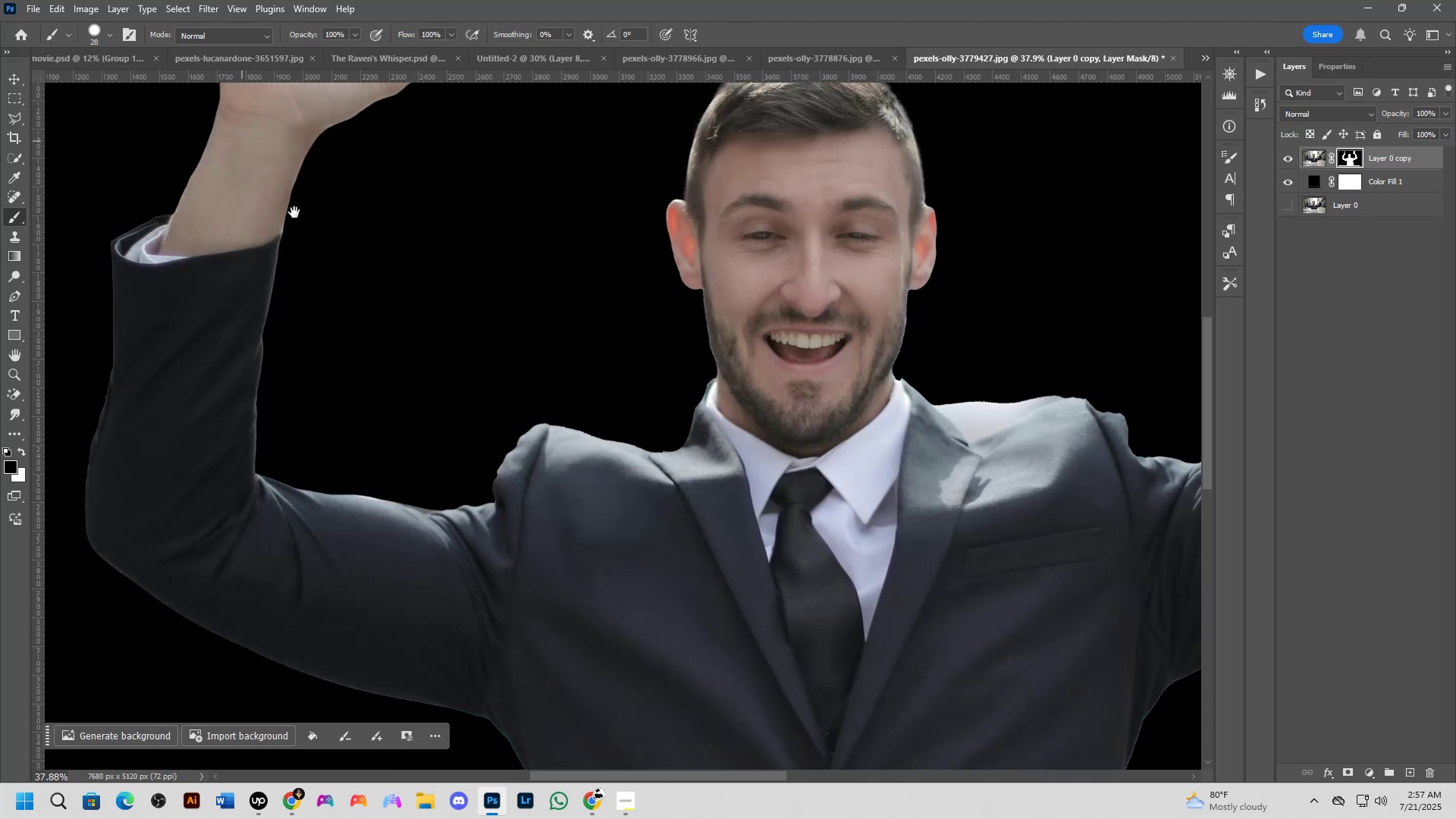 
hold_key(key=Space, duration=0.55)
 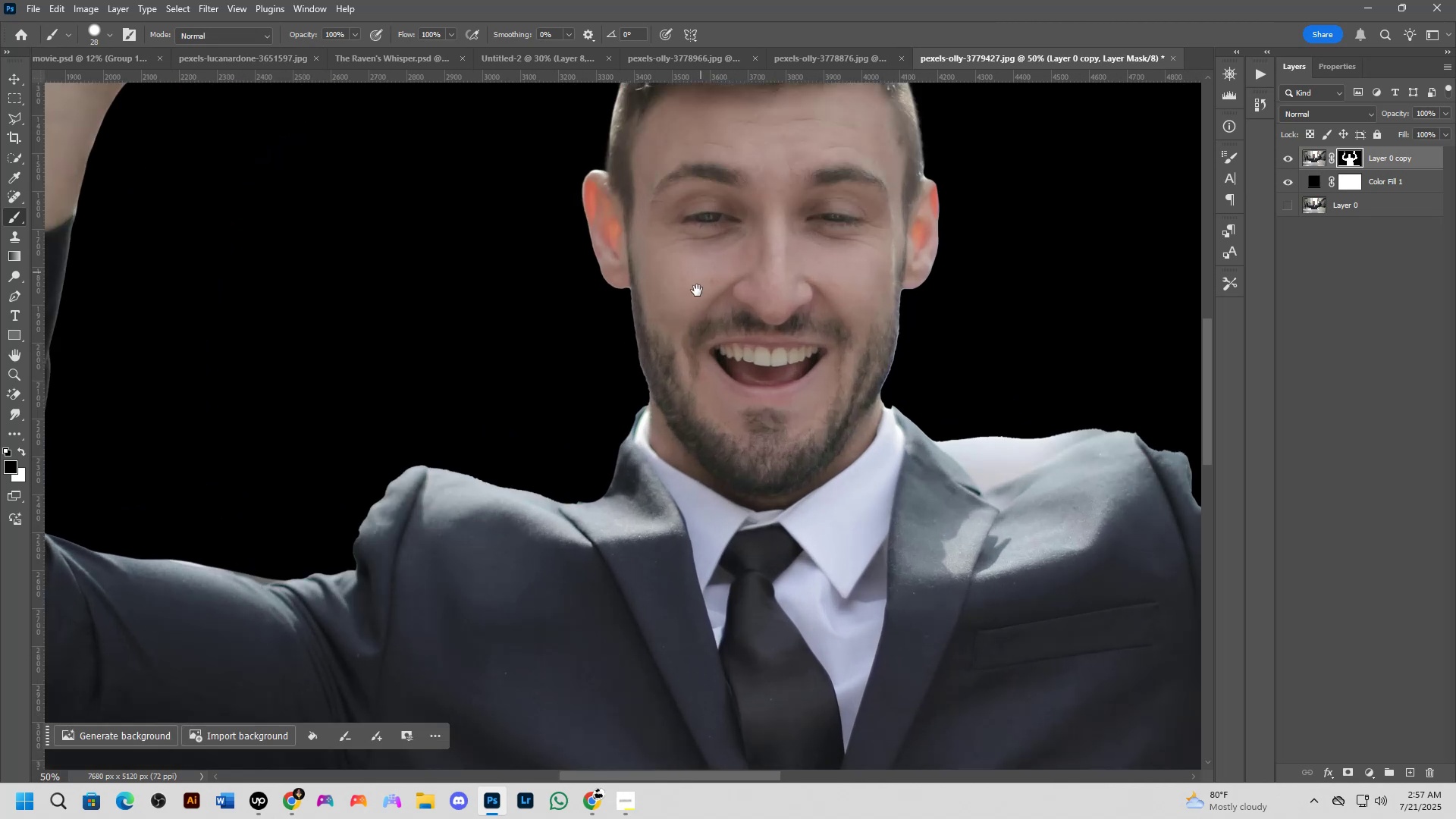 
left_click_drag(start_coordinate=[709, 345], to_coordinate=[665, 352])
 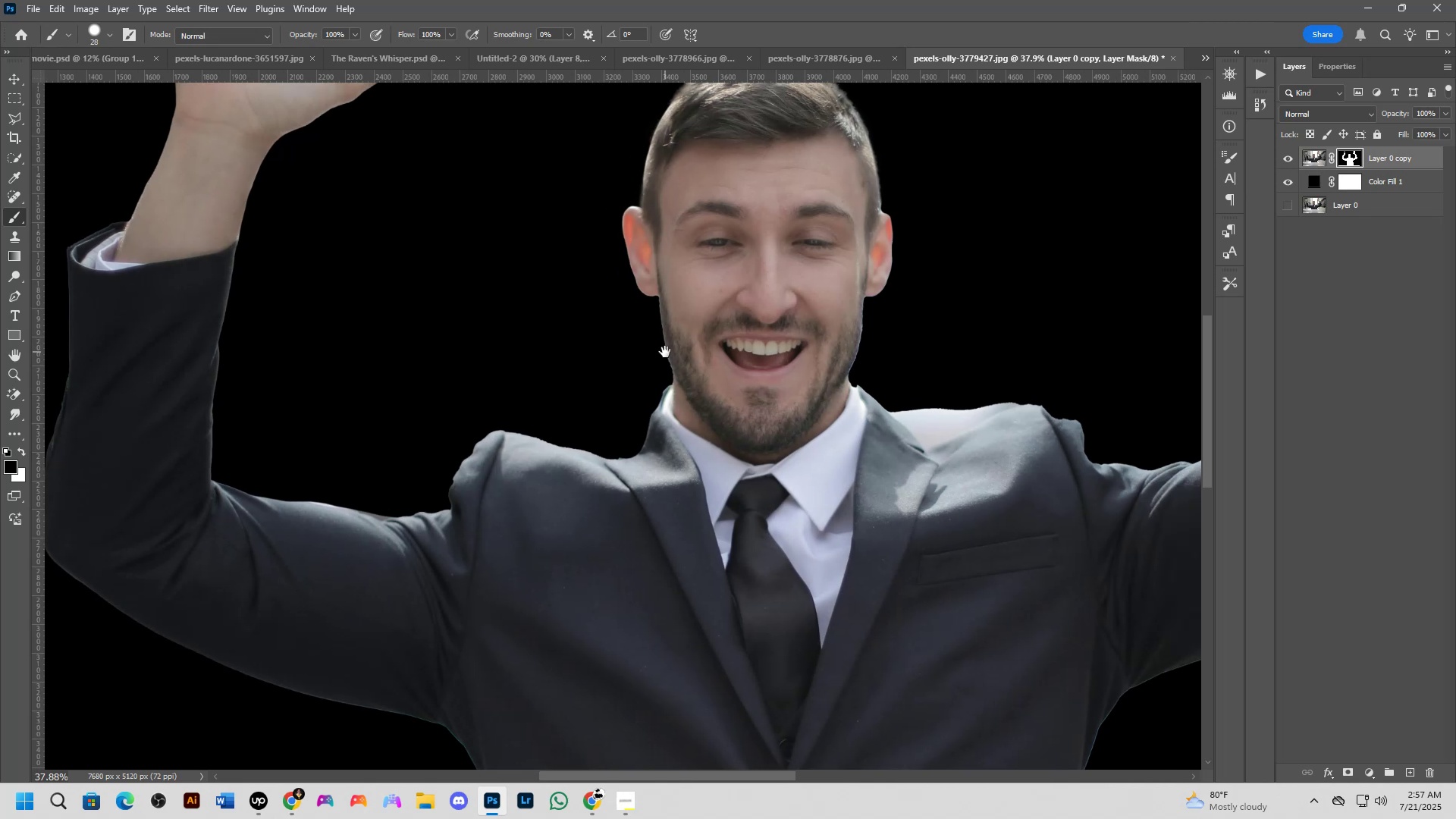 
key(Shift+ShiftLeft)
 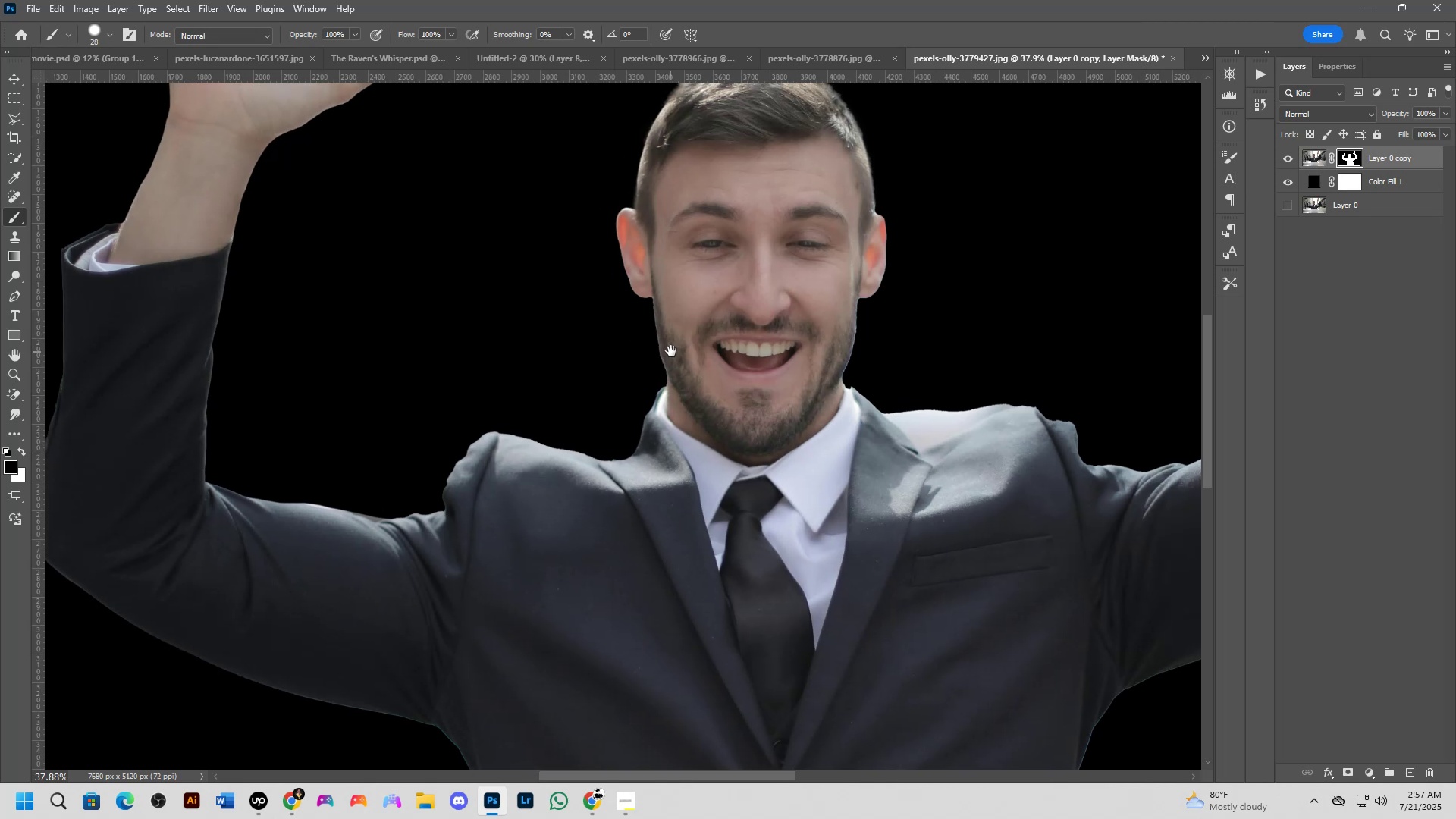 
scroll: coordinate [692, 330], scroll_direction: up, amount: 1.0
 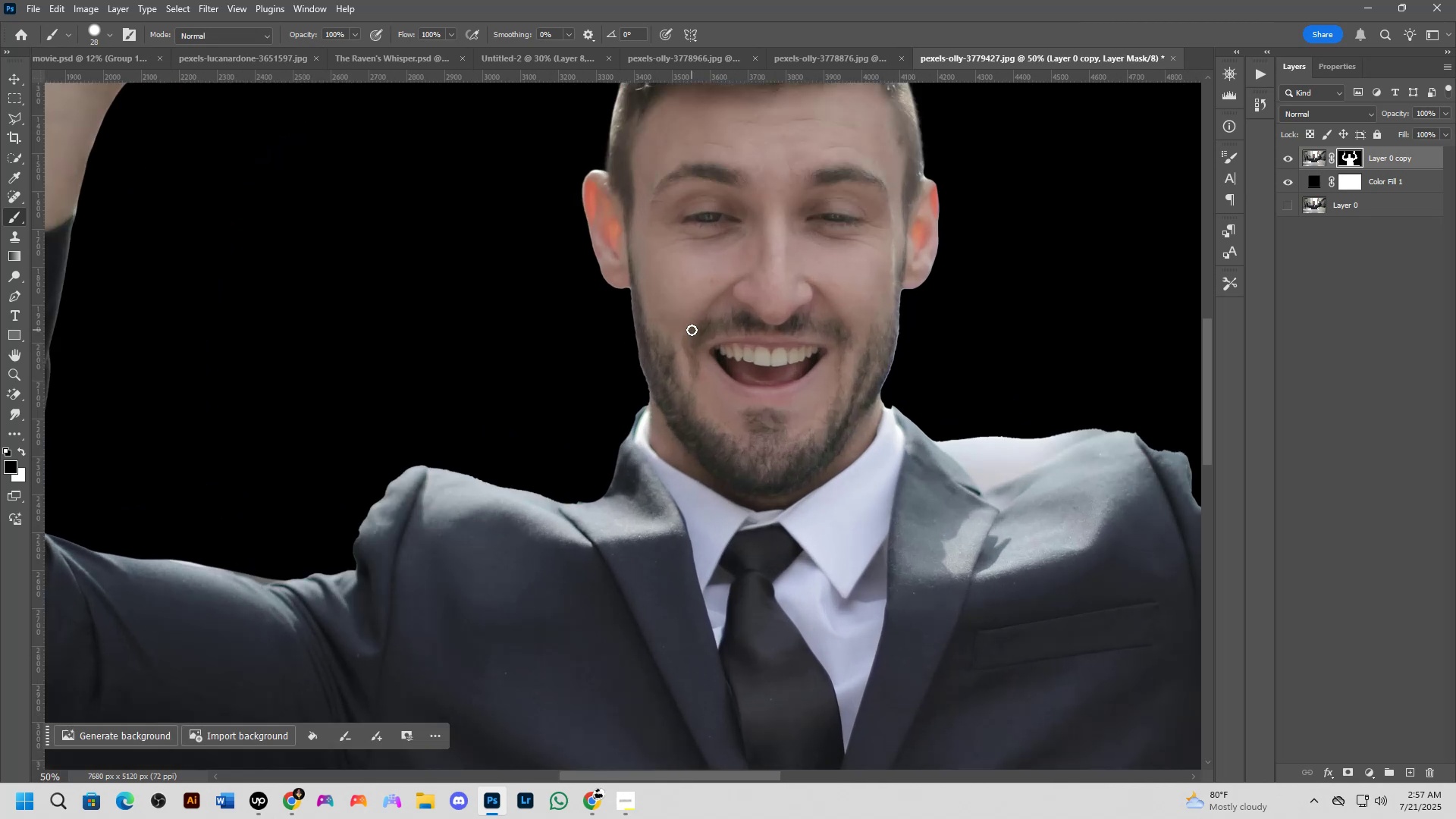 
hold_key(key=Space, duration=0.58)
 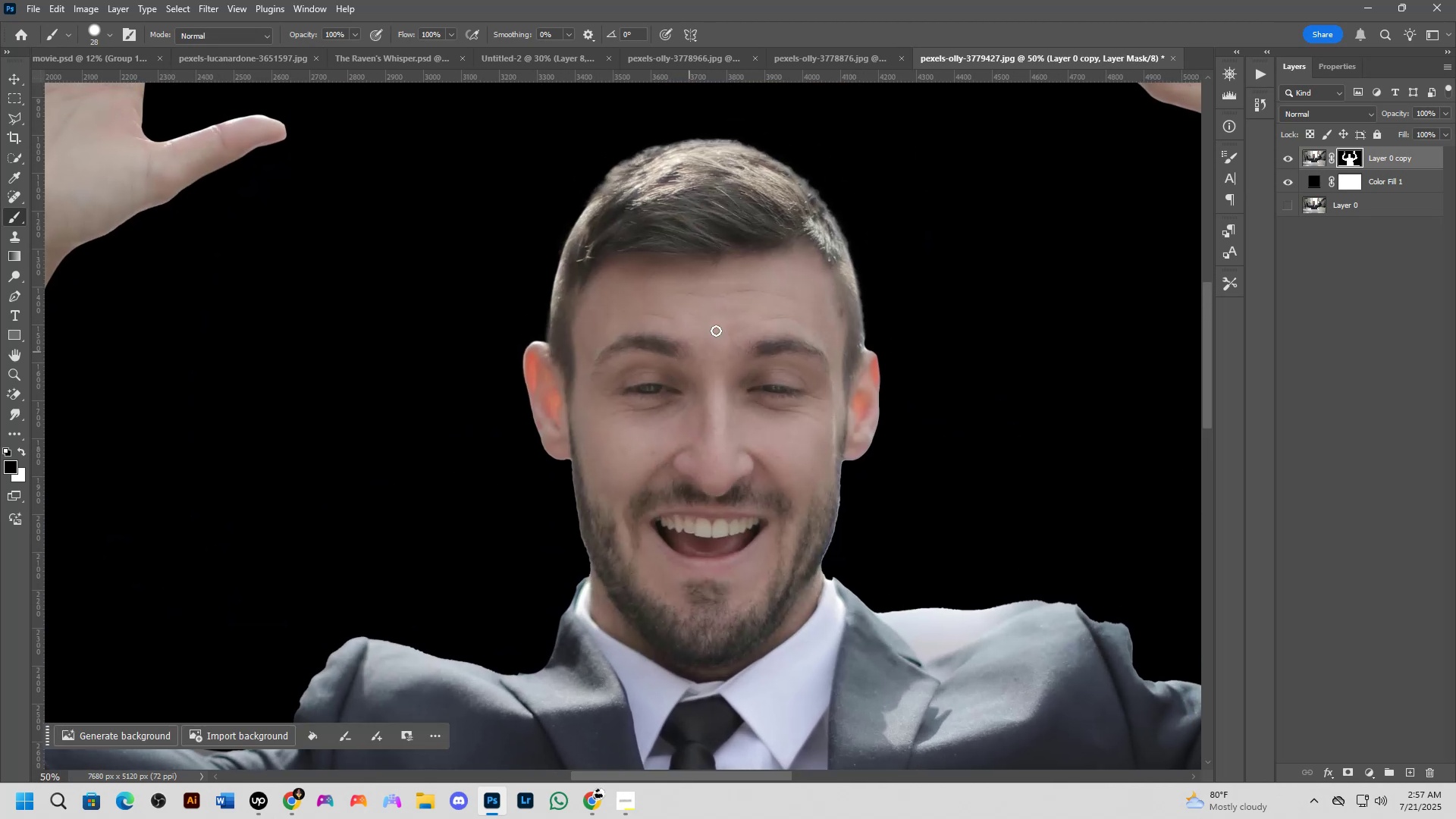 
left_click_drag(start_coordinate=[700, 278], to_coordinate=[641, 450])
 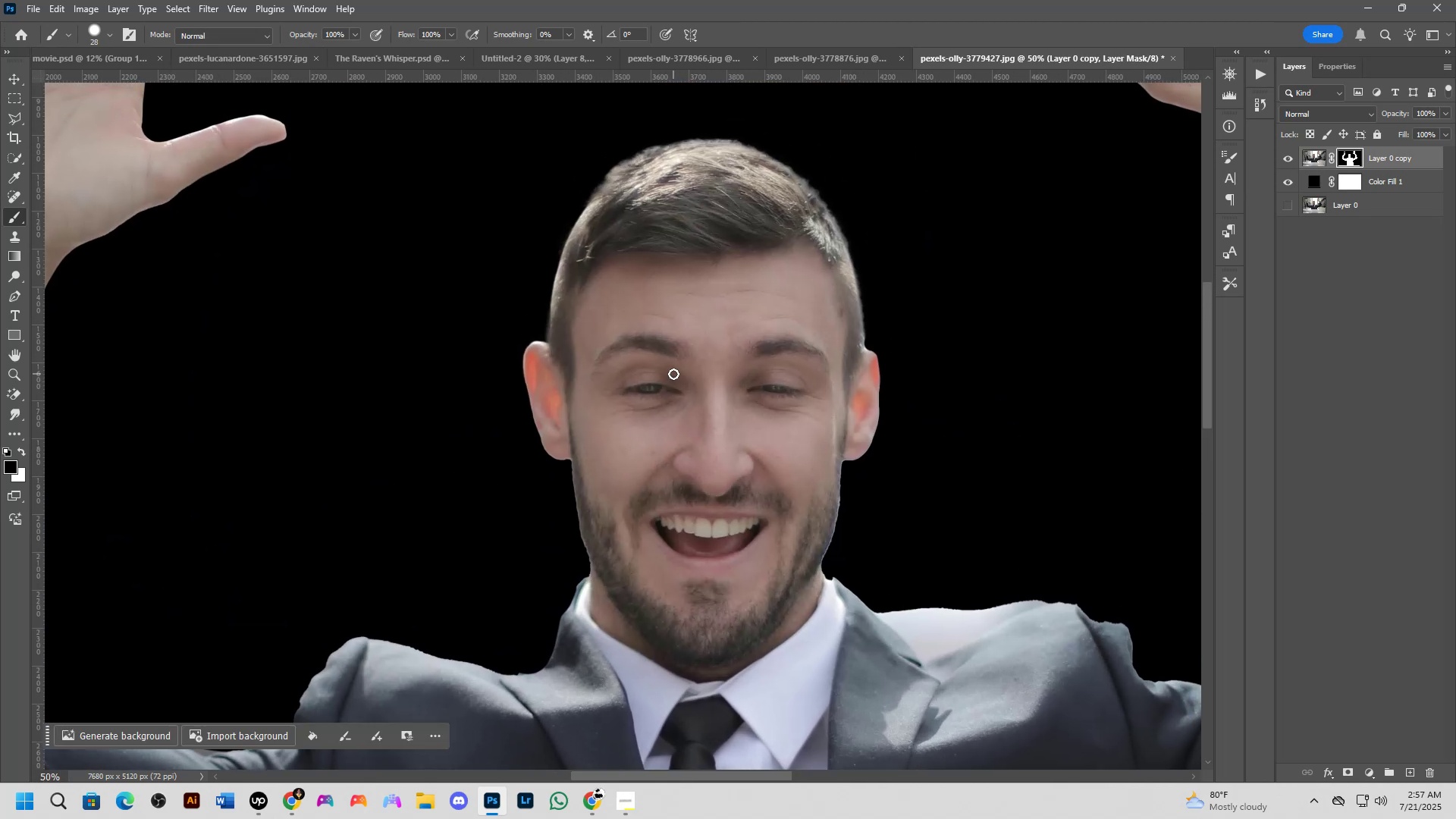 
key(Shift+ShiftLeft)
 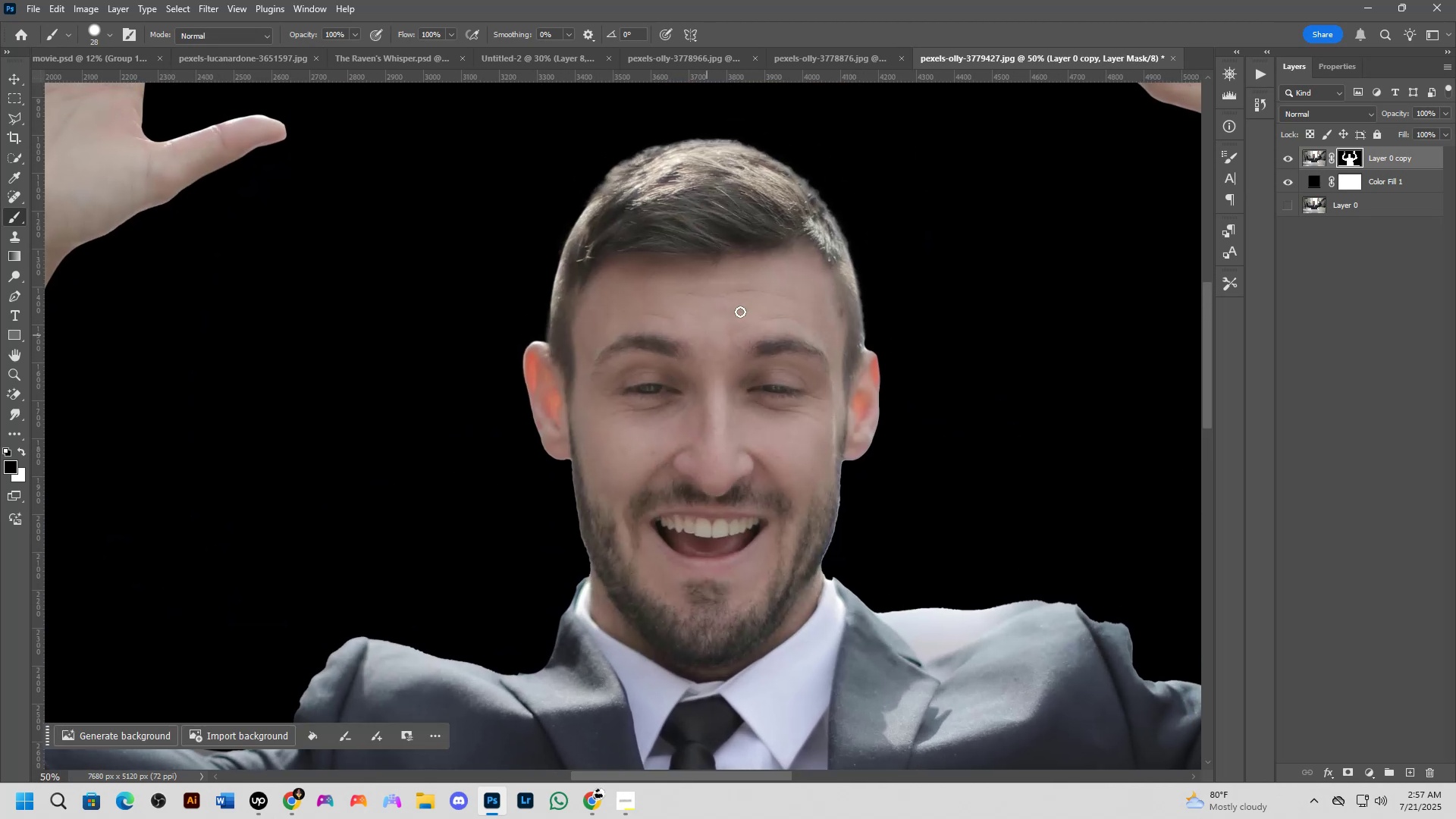 
scroll: coordinate [741, 312], scroll_direction: down, amount: 1.0
 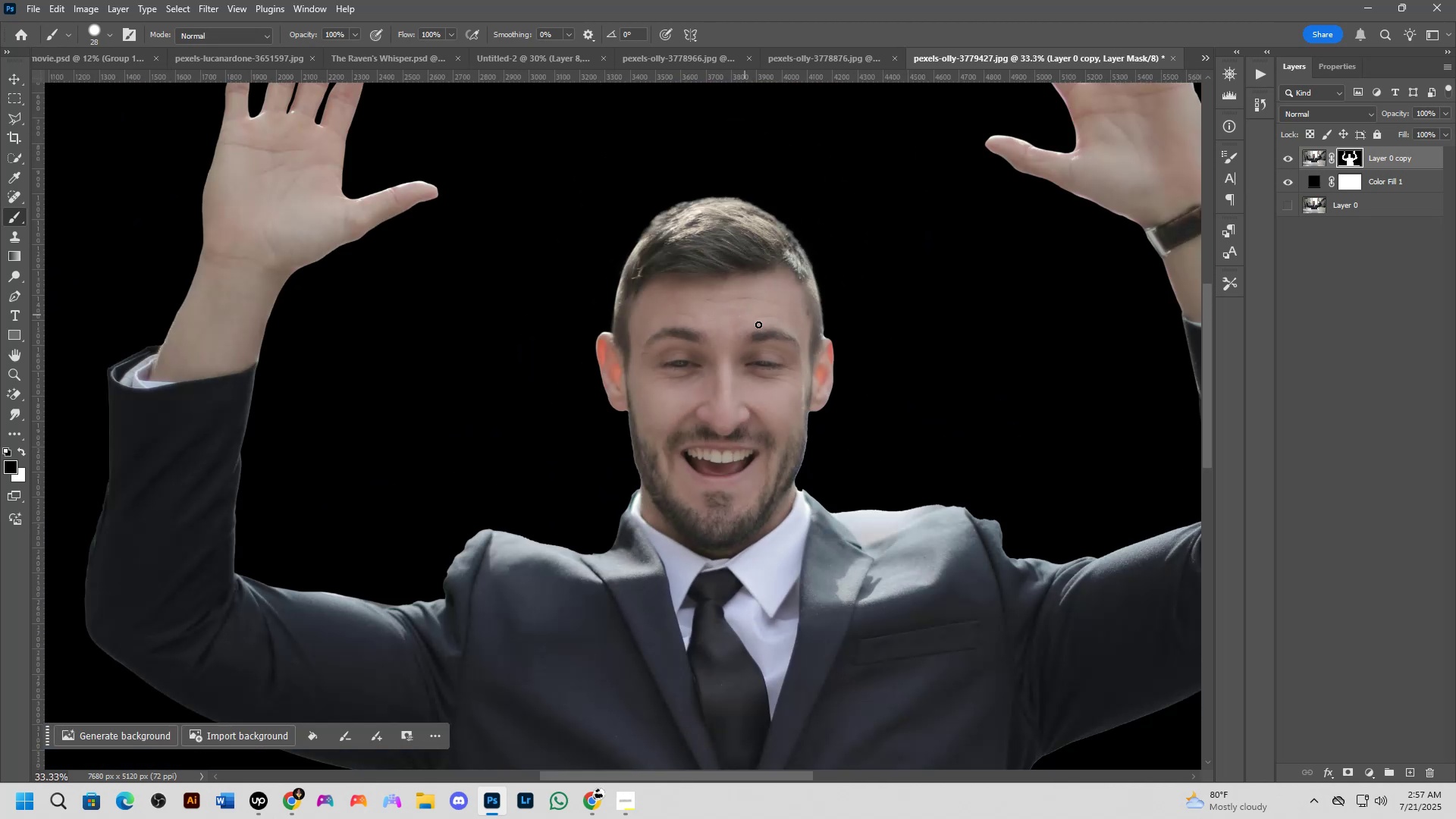 
hold_key(key=Space, duration=0.64)
 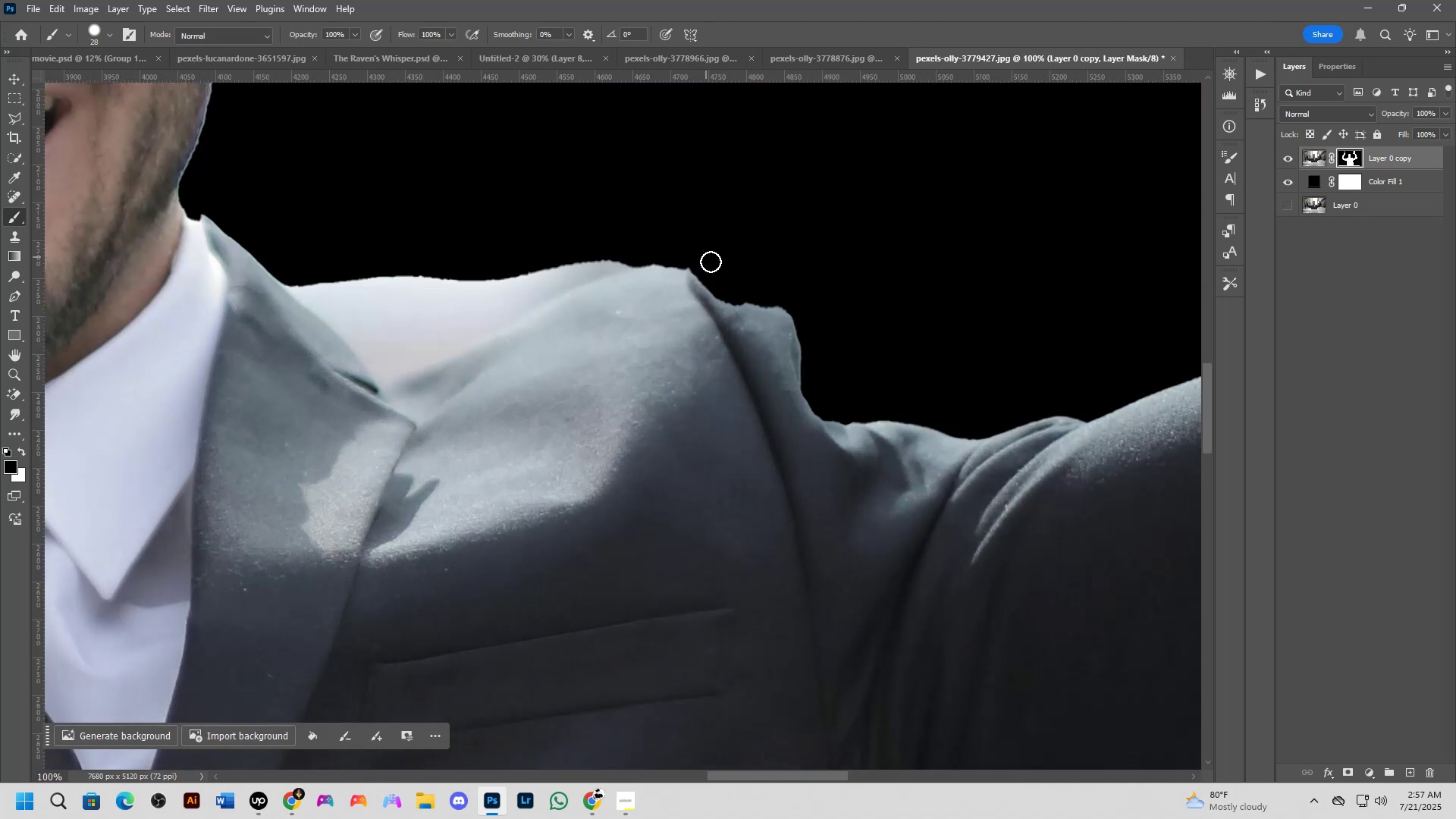 
left_click_drag(start_coordinate=[785, 319], to_coordinate=[520, 74])
 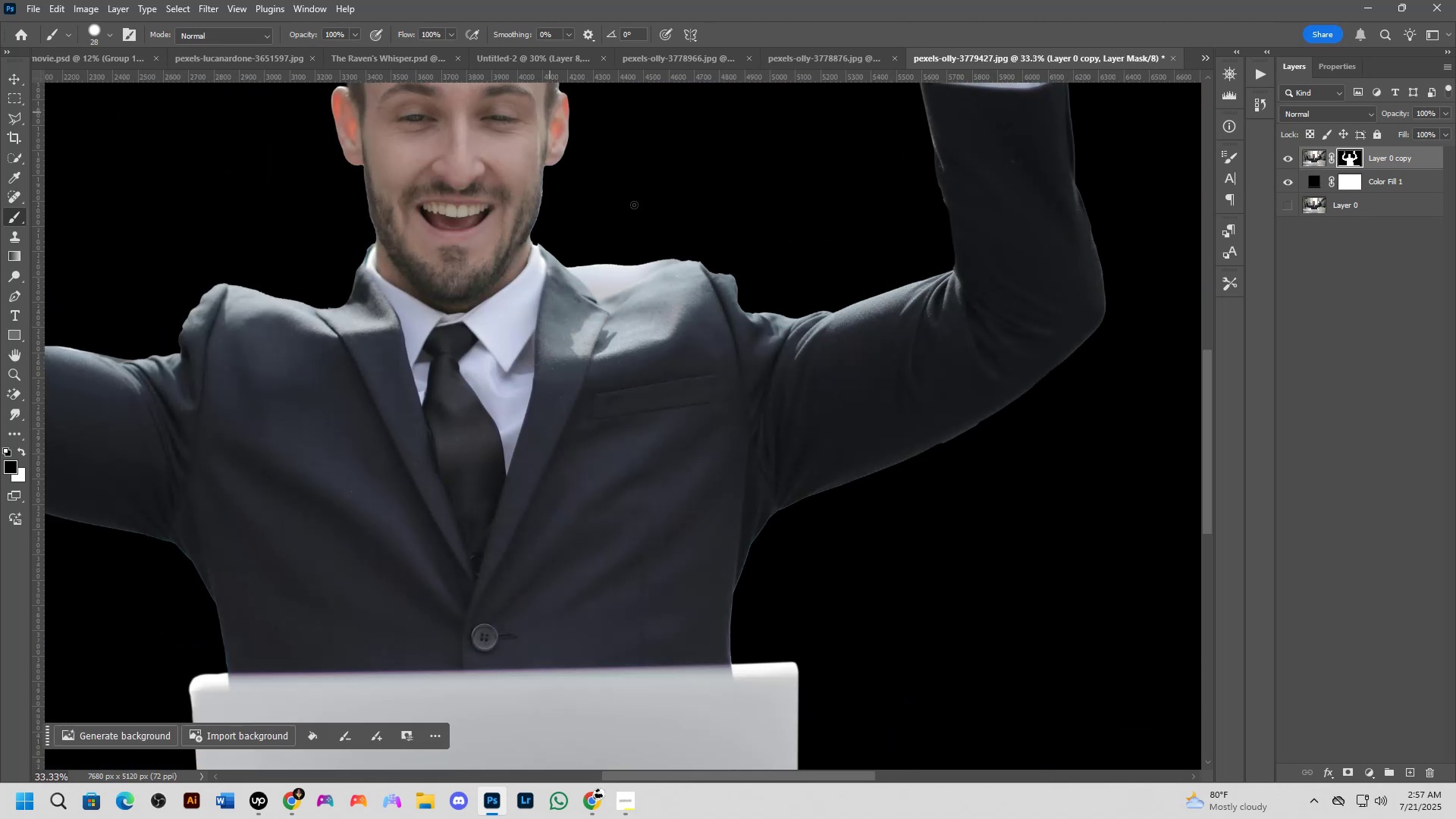 
key(Shift+ShiftLeft)
 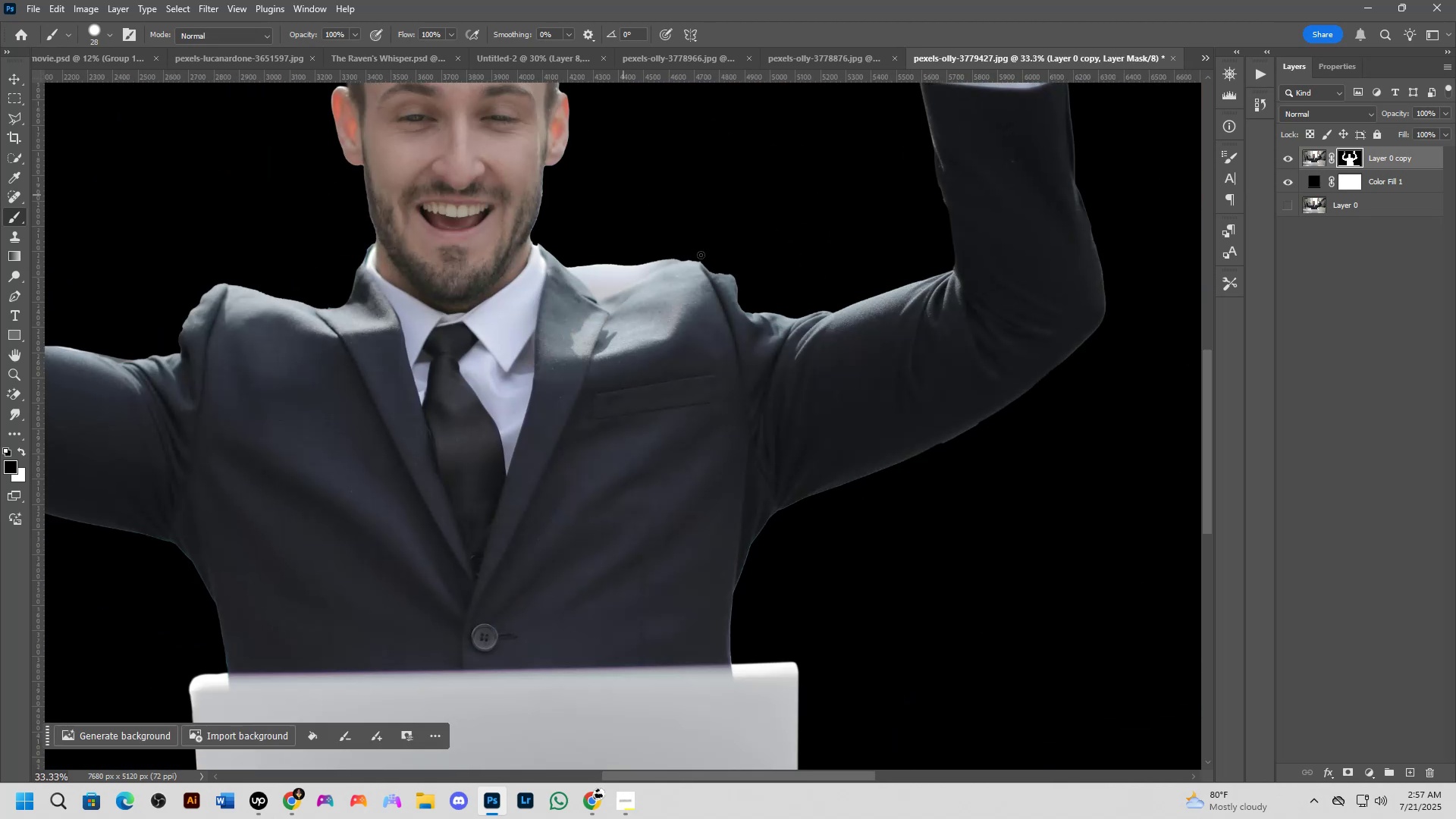 
scroll: coordinate [530, 291], scroll_direction: up, amount: 3.0
 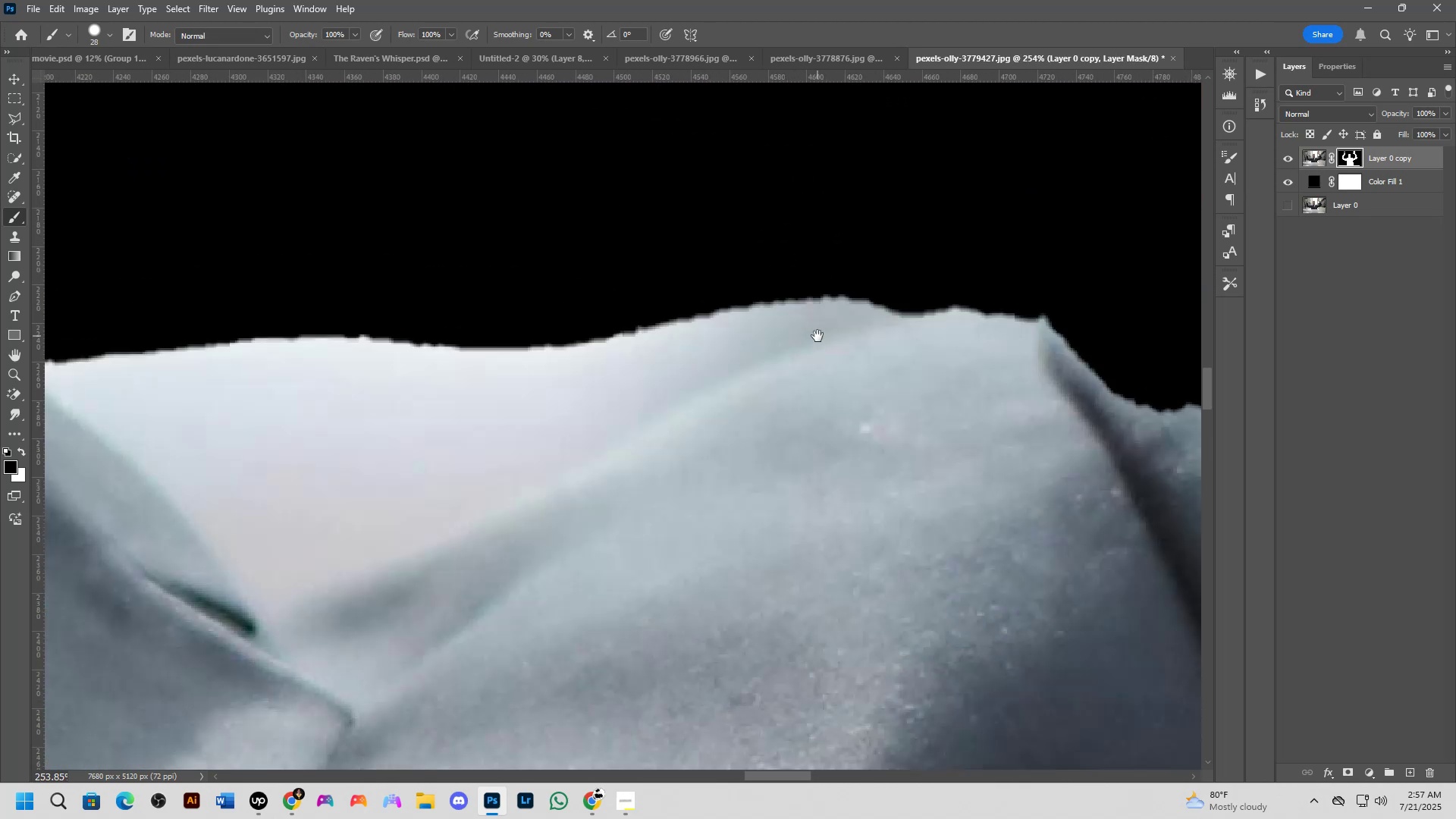 
key(Shift+ShiftLeft)
 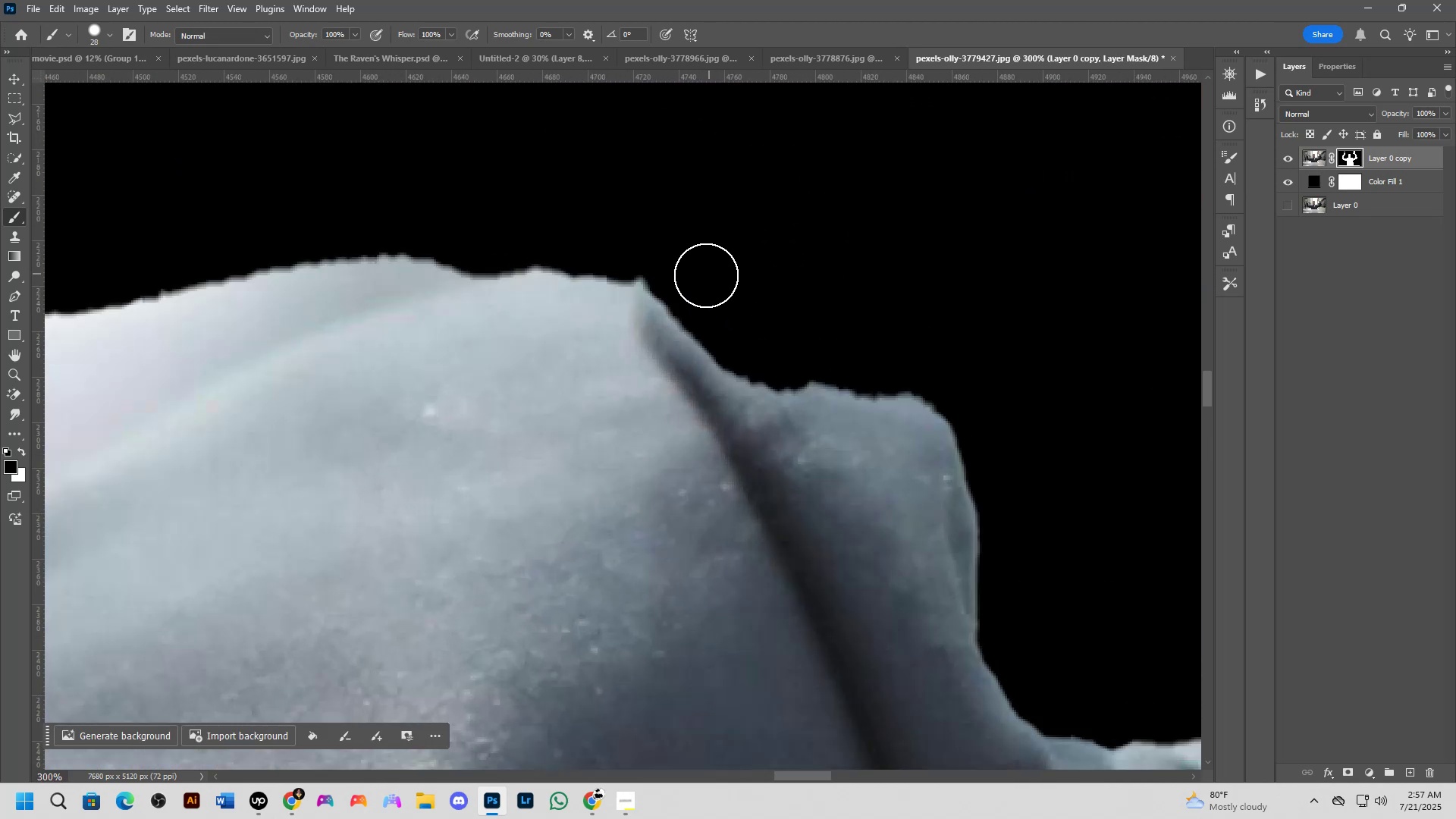 
hold_key(key=Space, duration=0.55)
 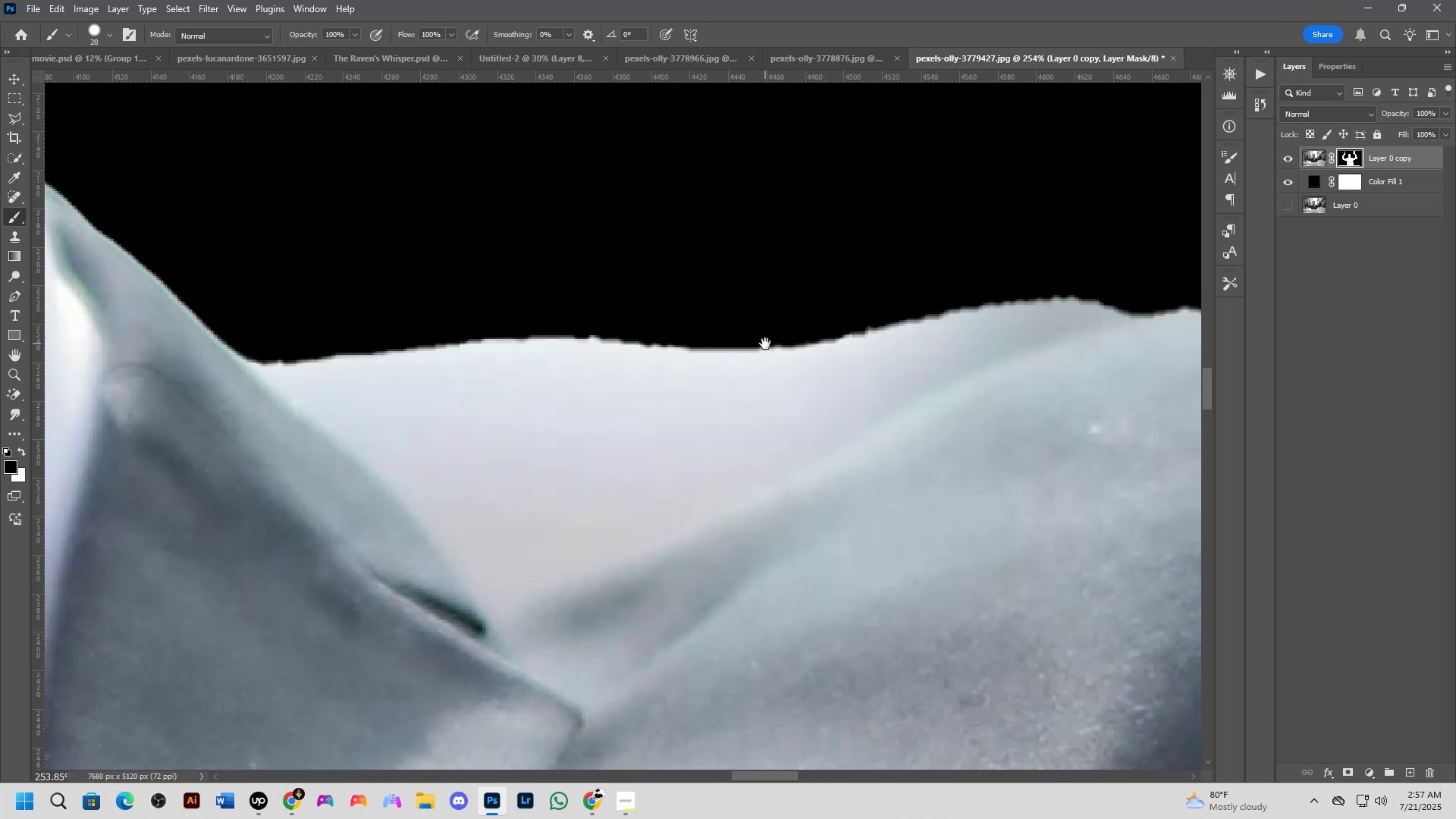 
left_click_drag(start_coordinate=[349, 303], to_coordinate=[817, 336])
 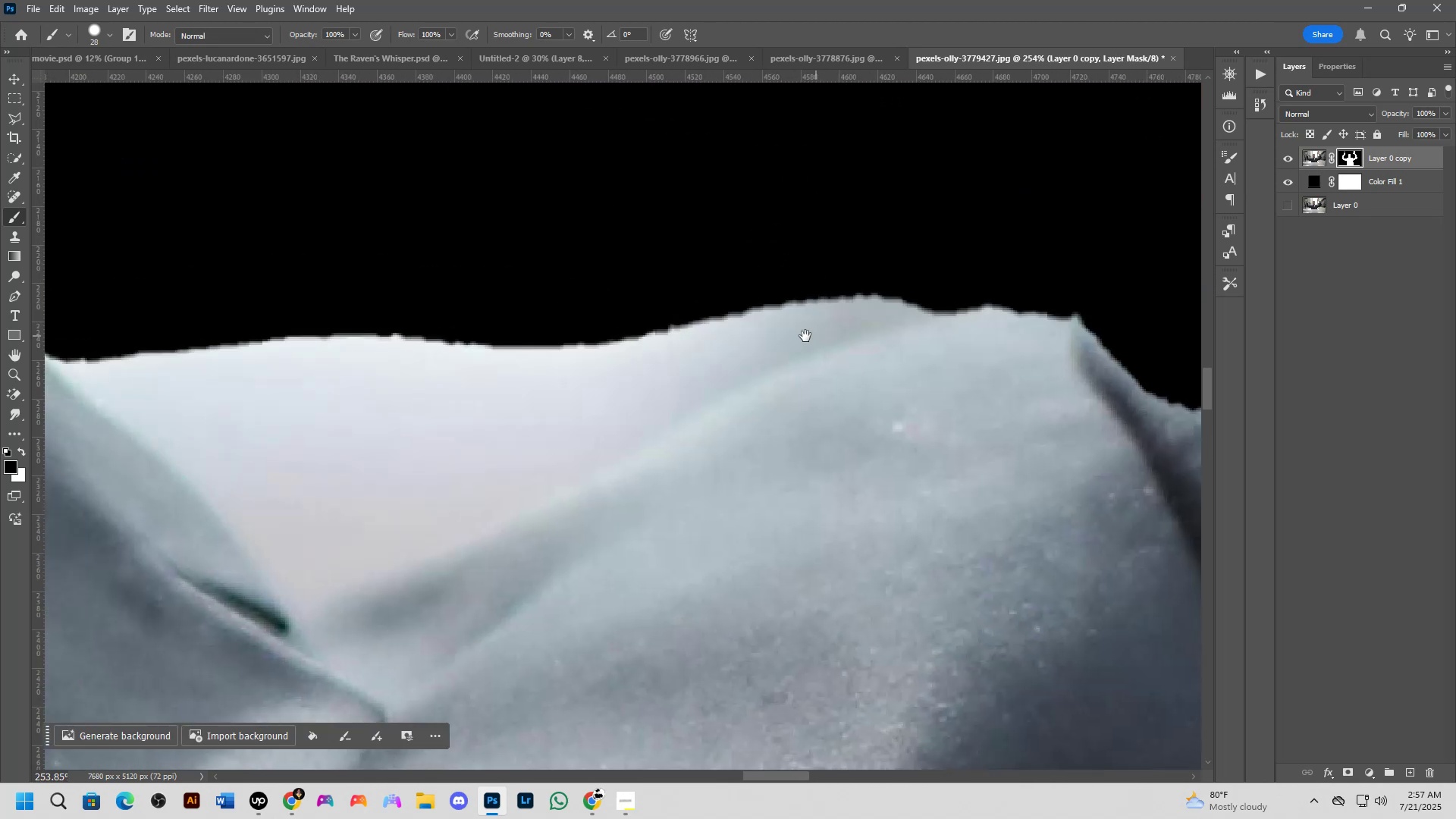 
hold_key(key=Space, duration=0.51)
 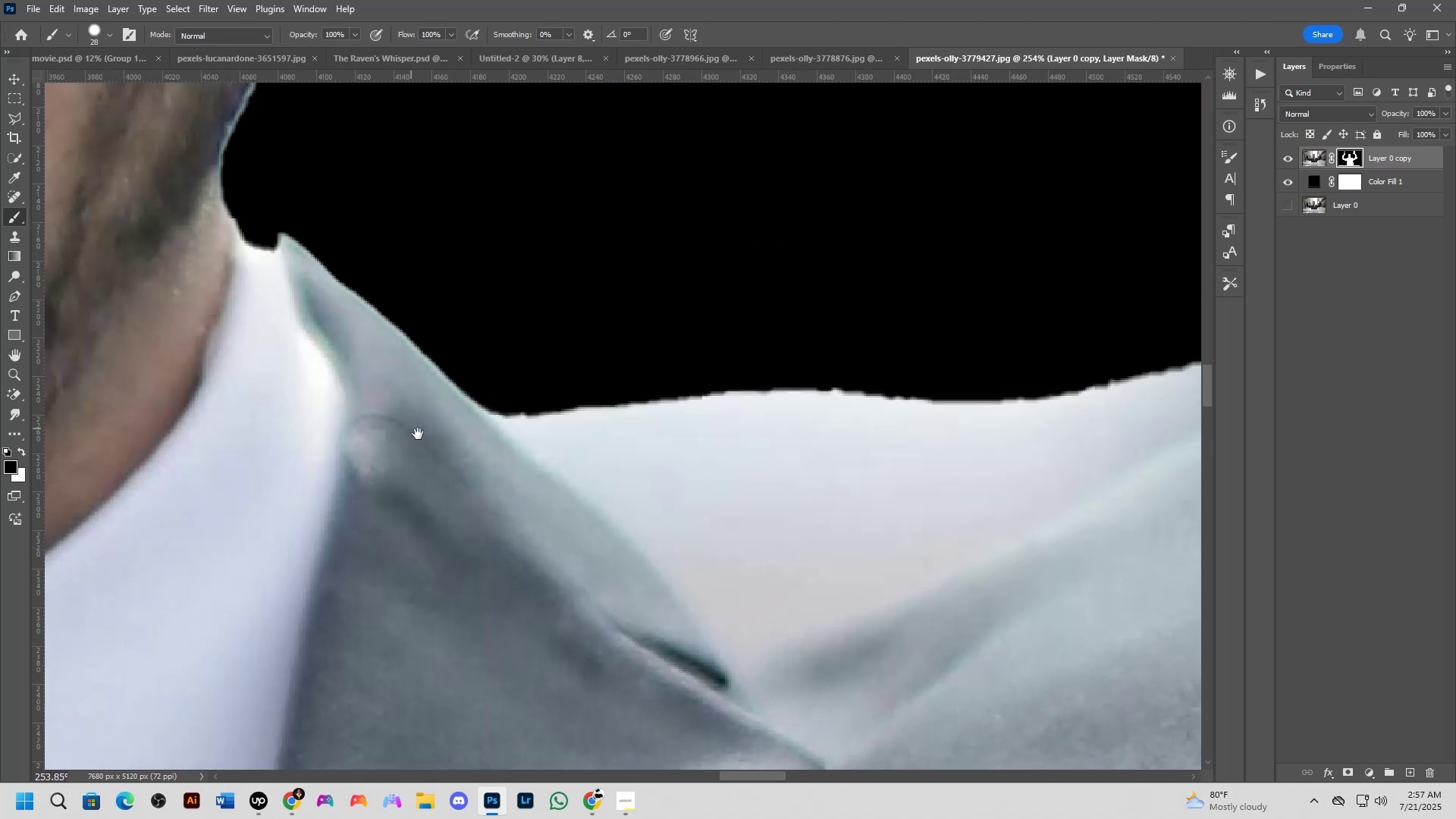 
left_click_drag(start_coordinate=[568, 341], to_coordinate=[765, 344])
 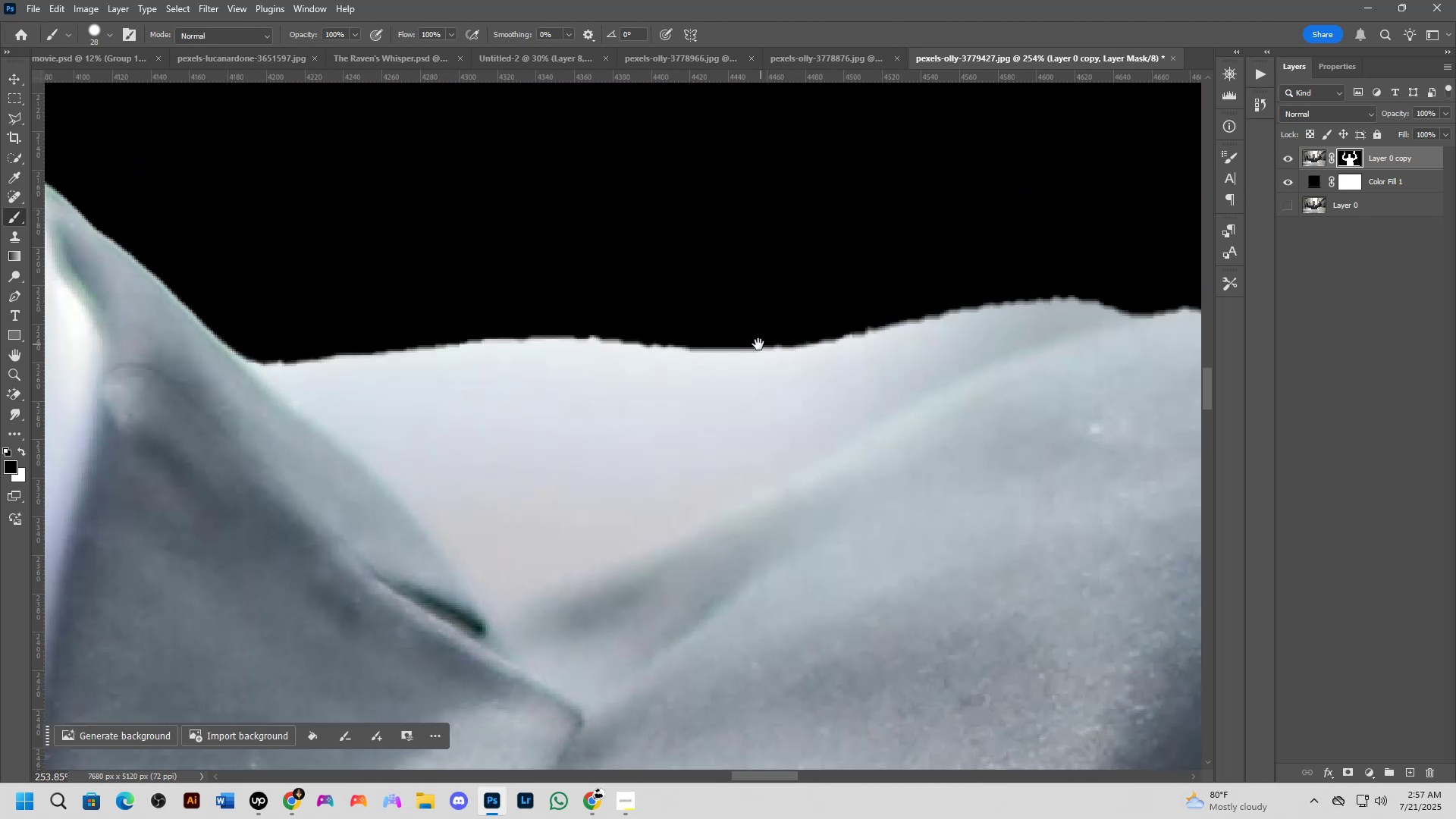 
hold_key(key=Space, duration=0.46)
 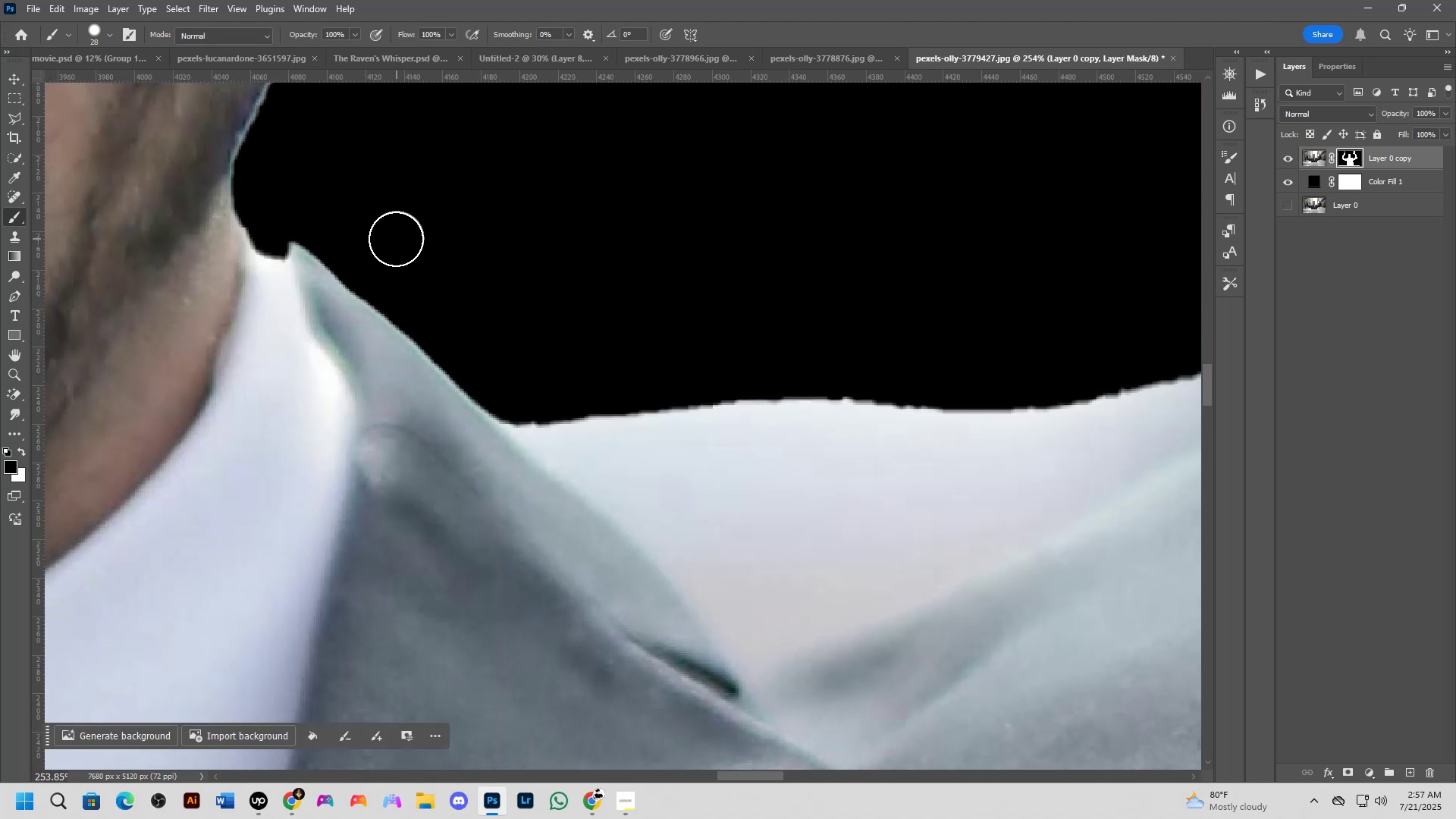 
left_click_drag(start_coordinate=[167, 375], to_coordinate=[420, 436])
 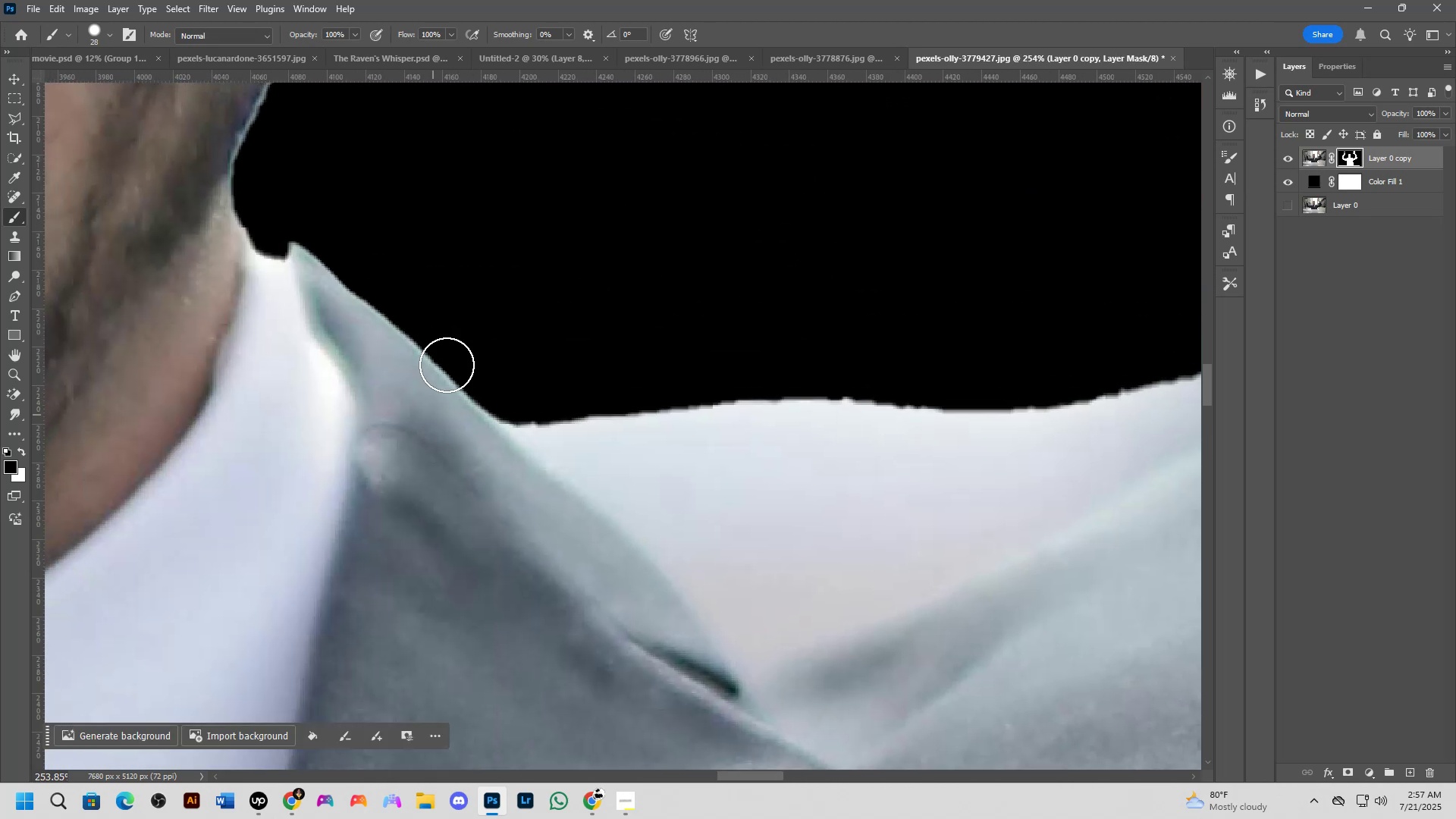 
key(Alt+AltLeft)
 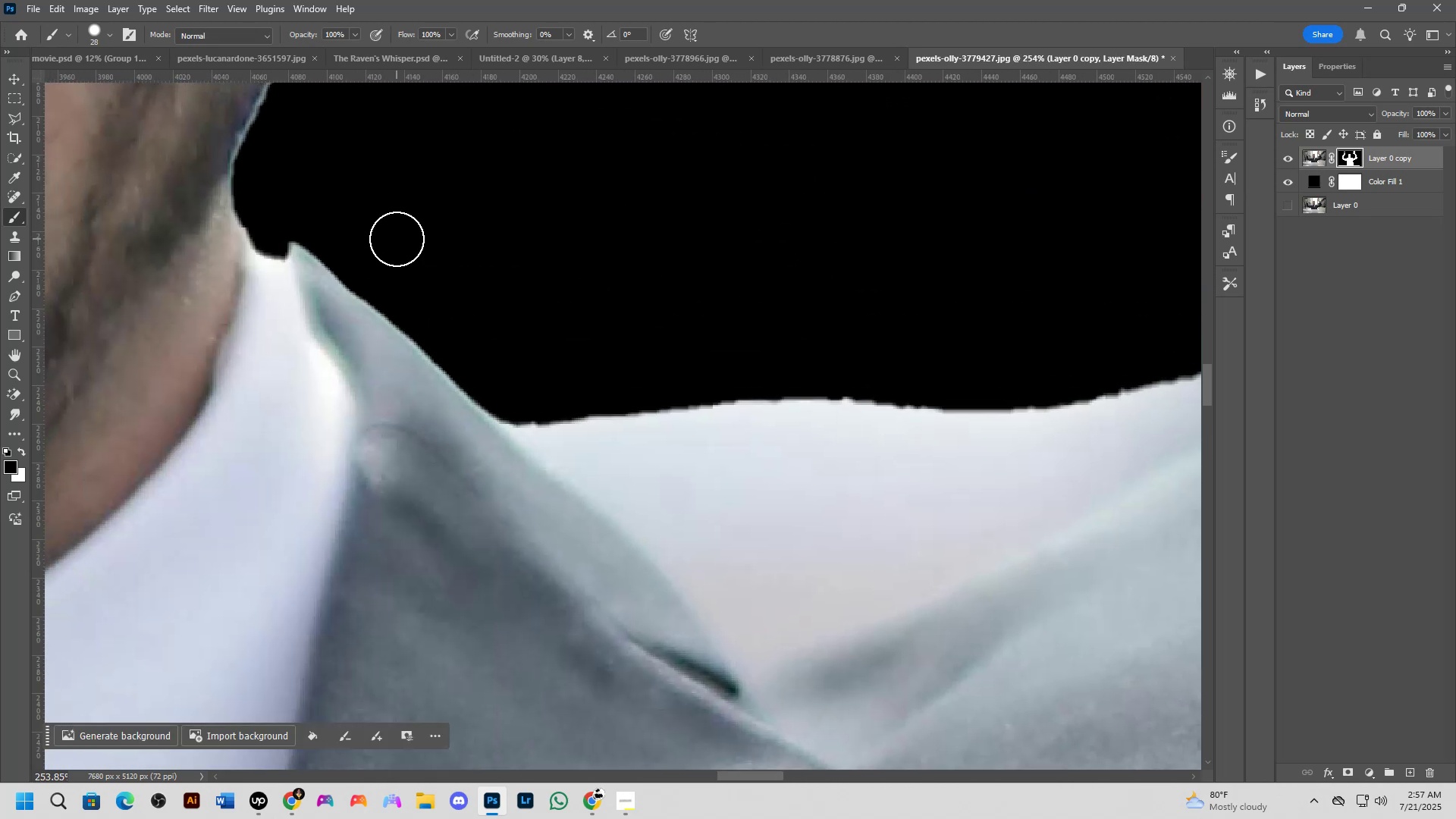 
right_click([397, 239])
 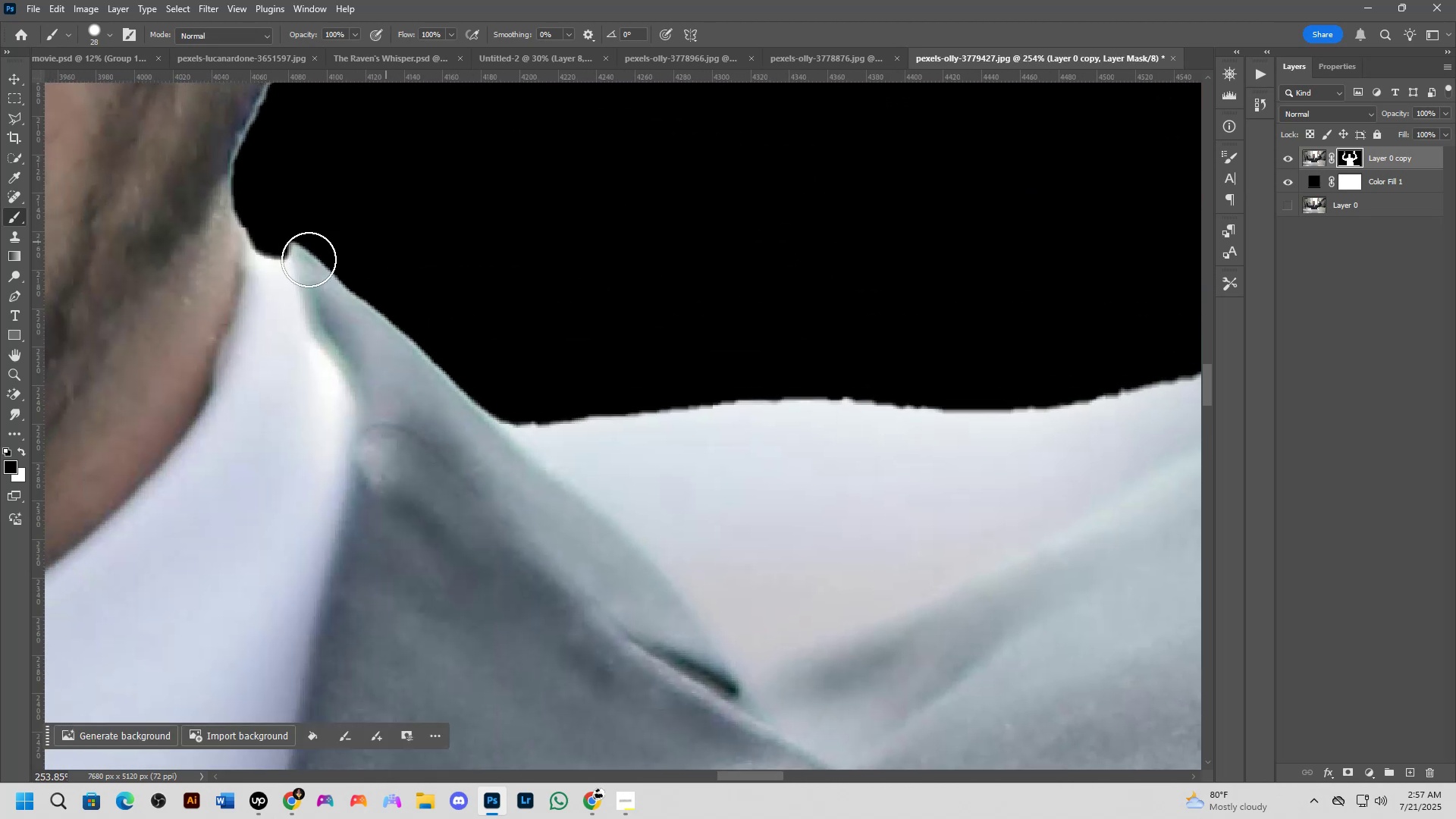 
type(xx)
 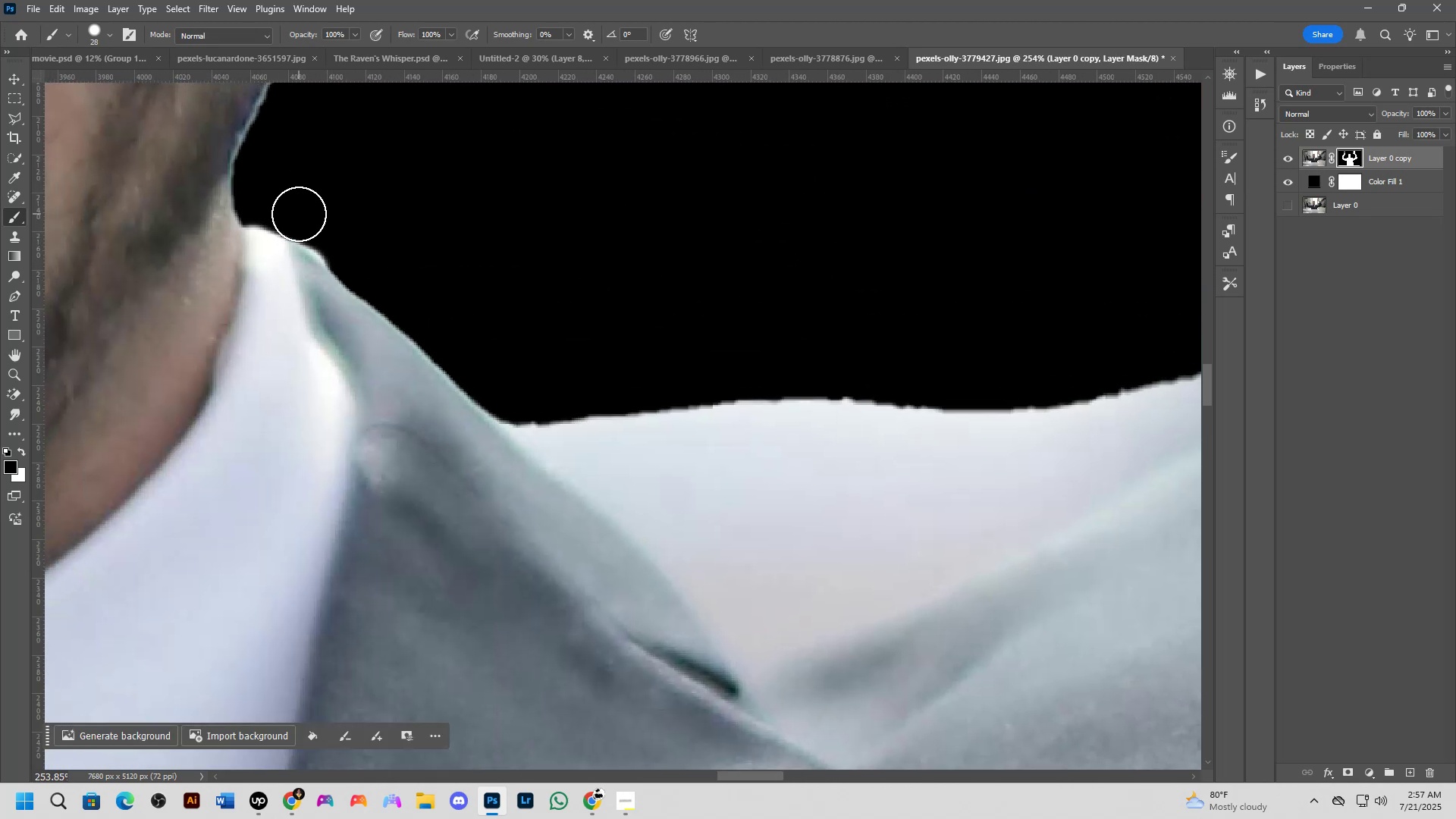 
left_click_drag(start_coordinate=[253, 253], to_coordinate=[304, 275])
 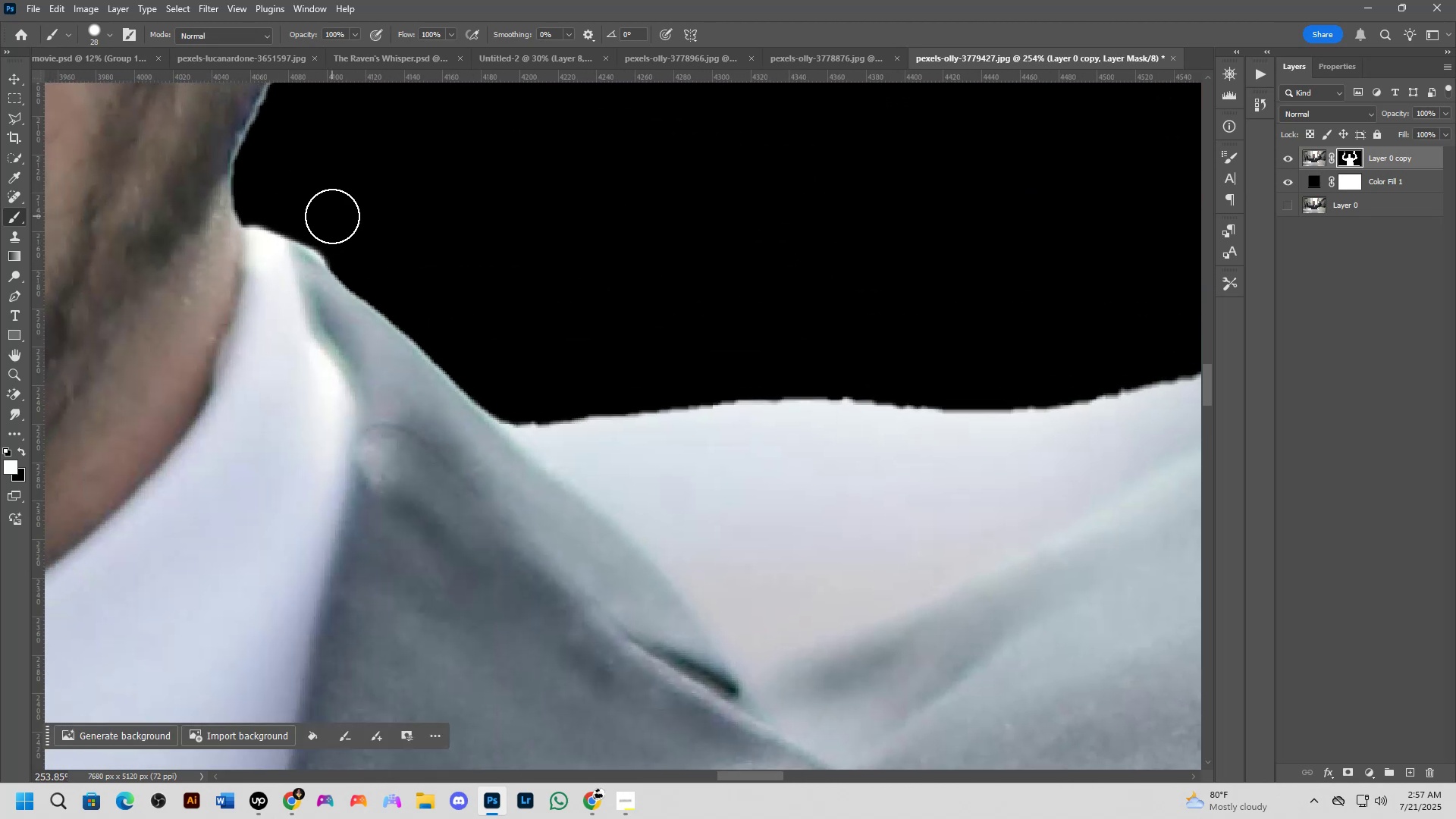 
left_click_drag(start_coordinate=[299, 214], to_coordinate=[424, 298])
 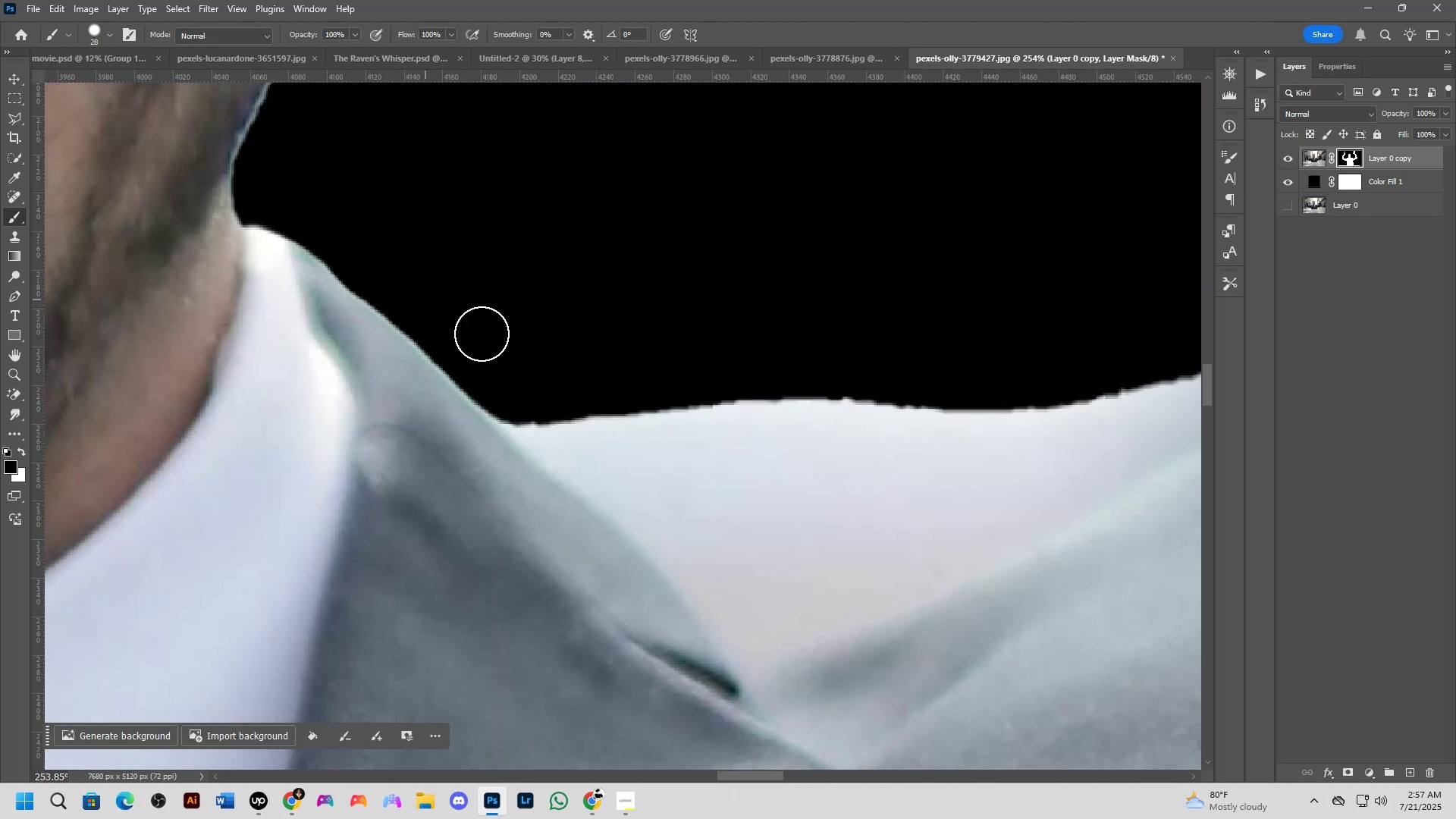 
hold_key(key=Space, duration=0.49)
 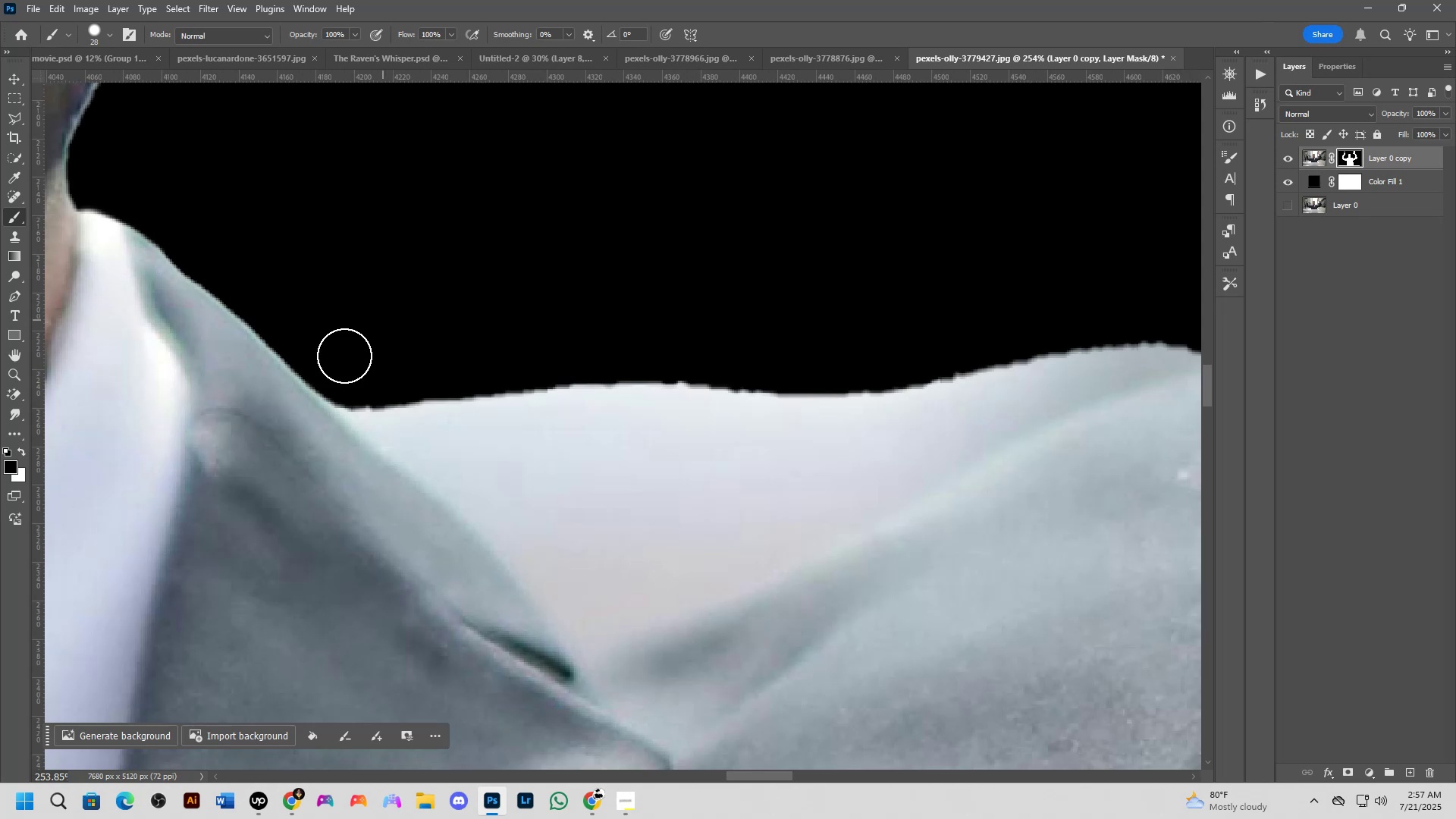 
left_click_drag(start_coordinate=[532, 331], to_coordinate=[367, 315])
 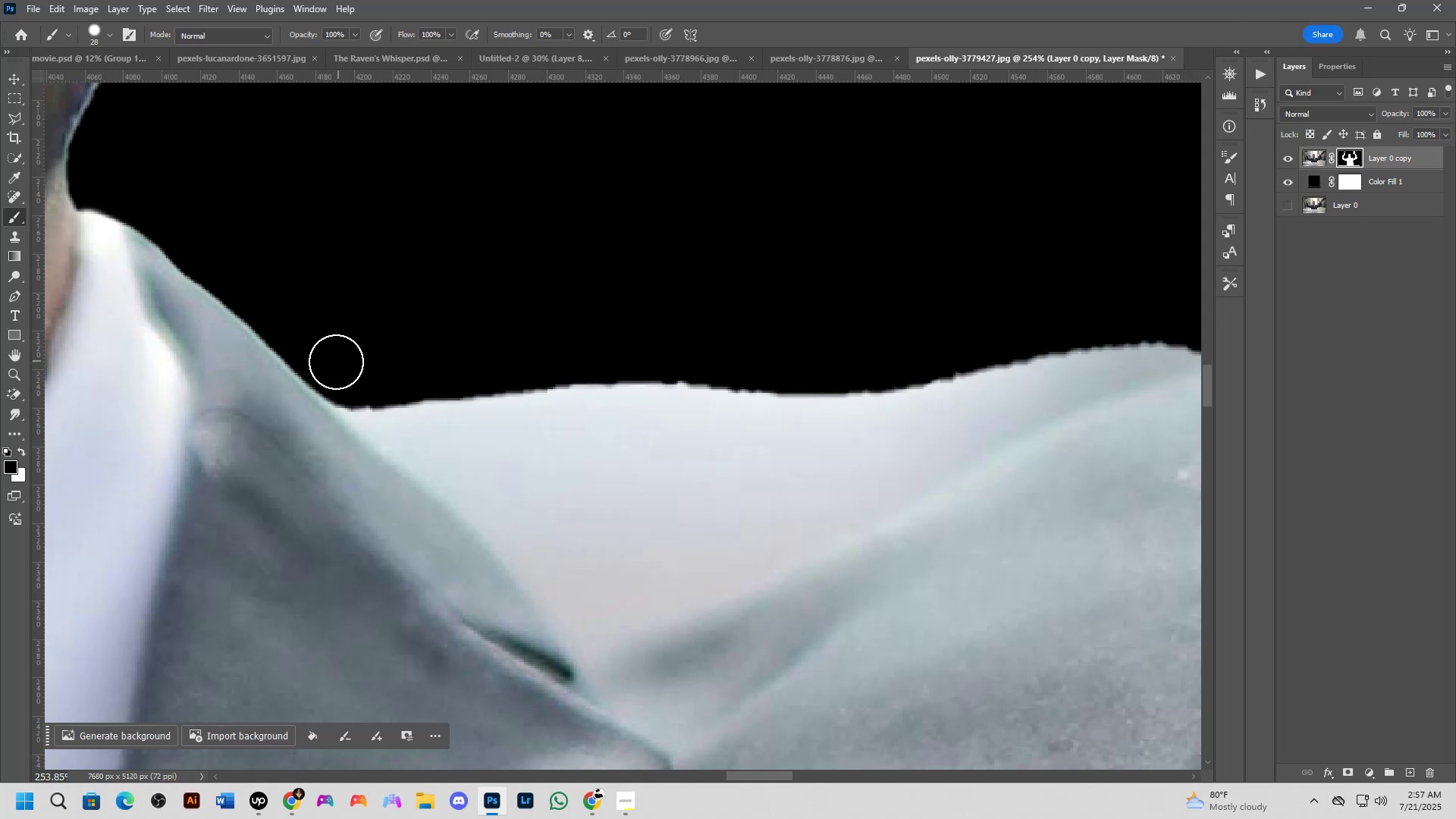 
left_click_drag(start_coordinate=[338, 366], to_coordinate=[962, 345])
 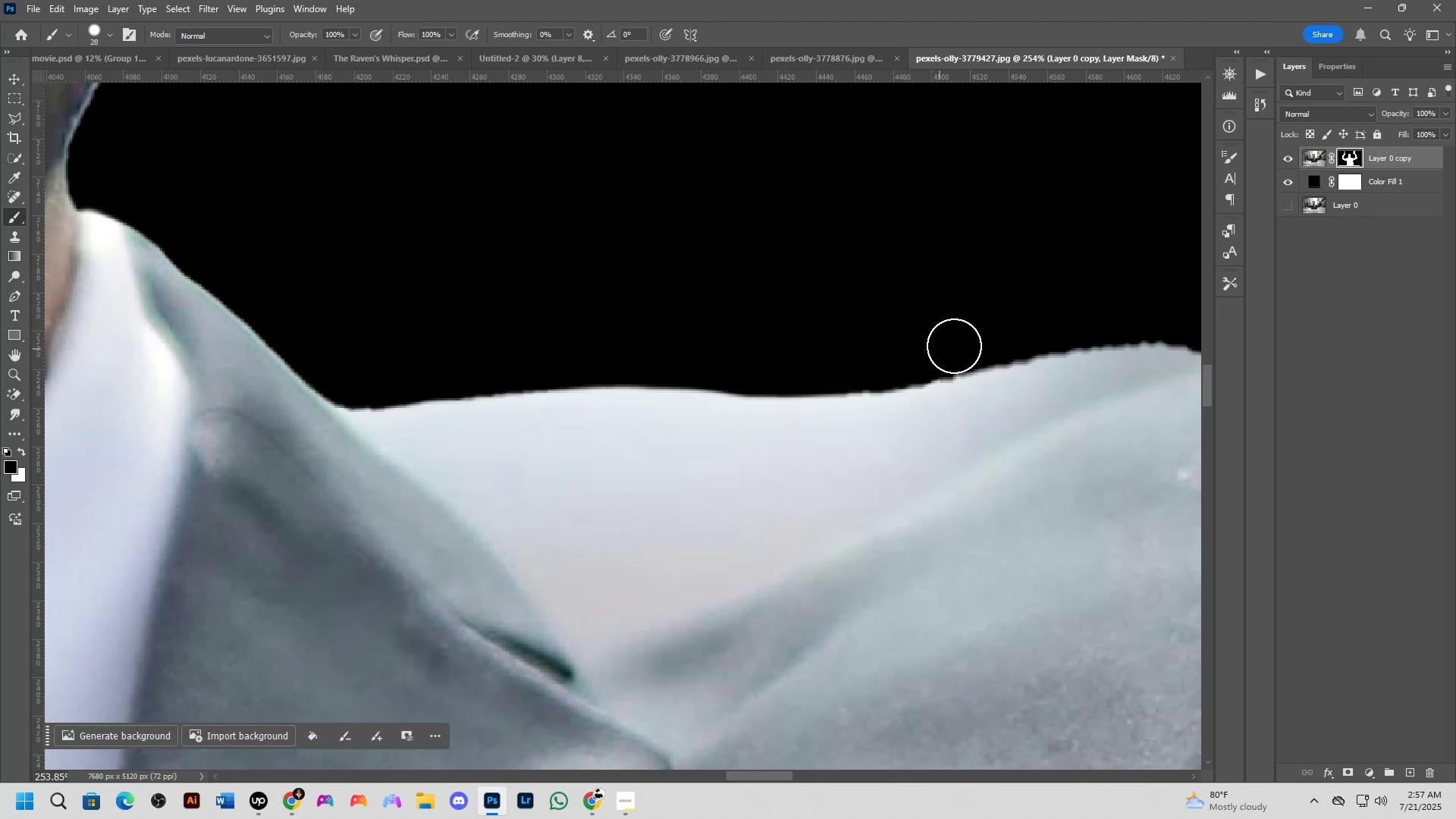 
hold_key(key=Space, duration=0.56)
 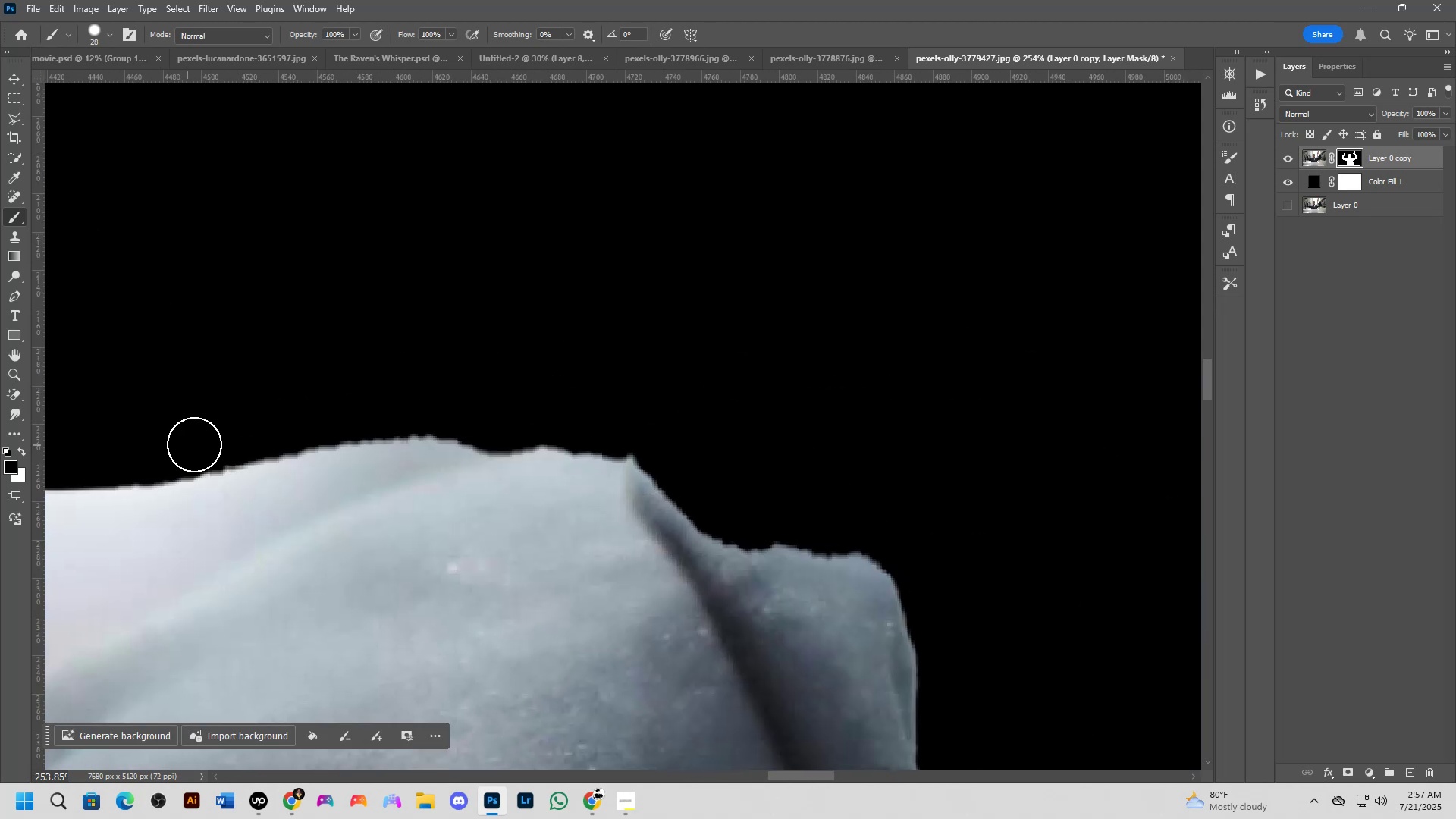 
left_click_drag(start_coordinate=[993, 330], to_coordinate=[262, 423])
 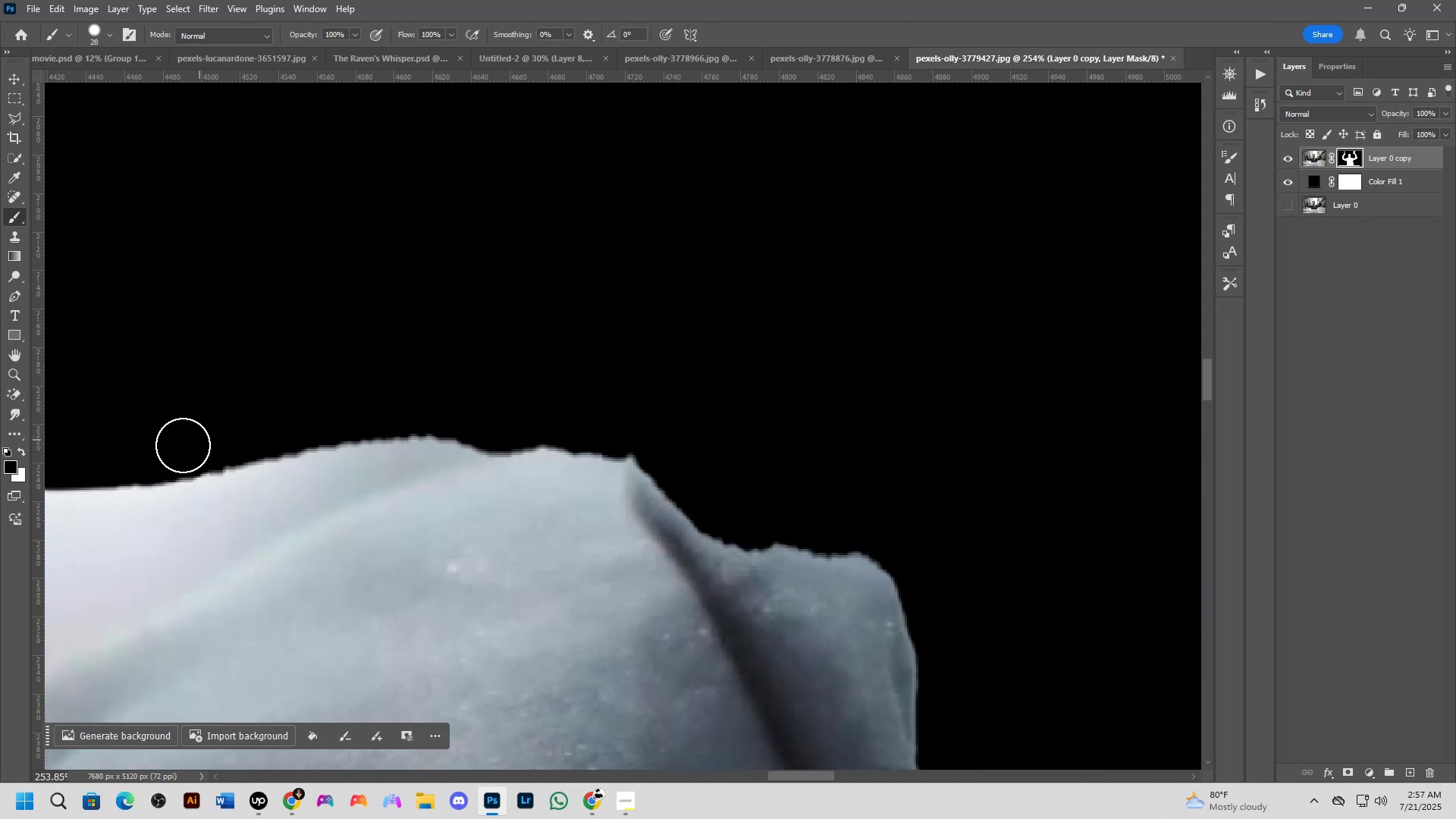 
left_click_drag(start_coordinate=[187, 446], to_coordinate=[645, 456])
 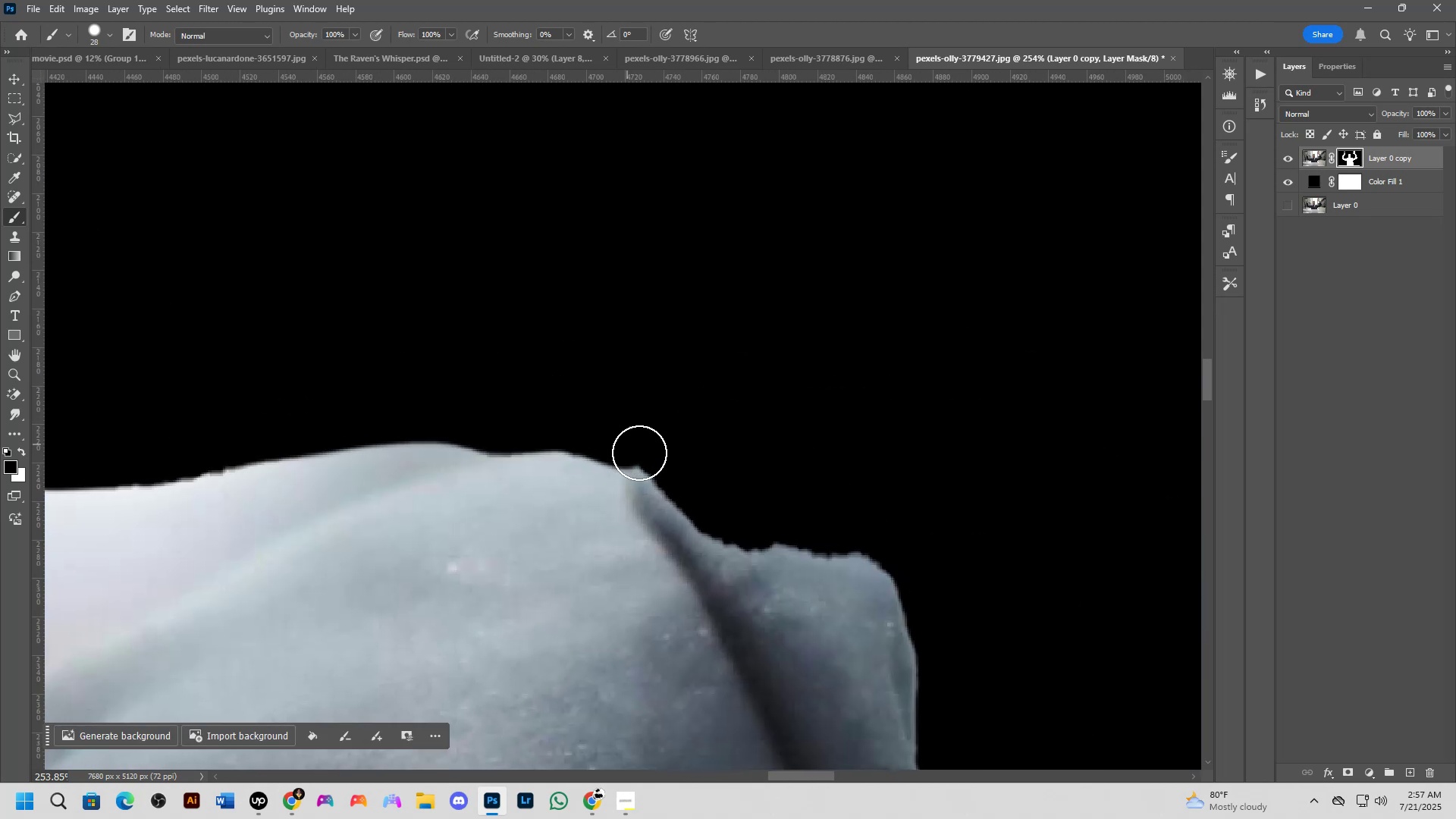 
hold_key(key=Space, duration=0.64)
 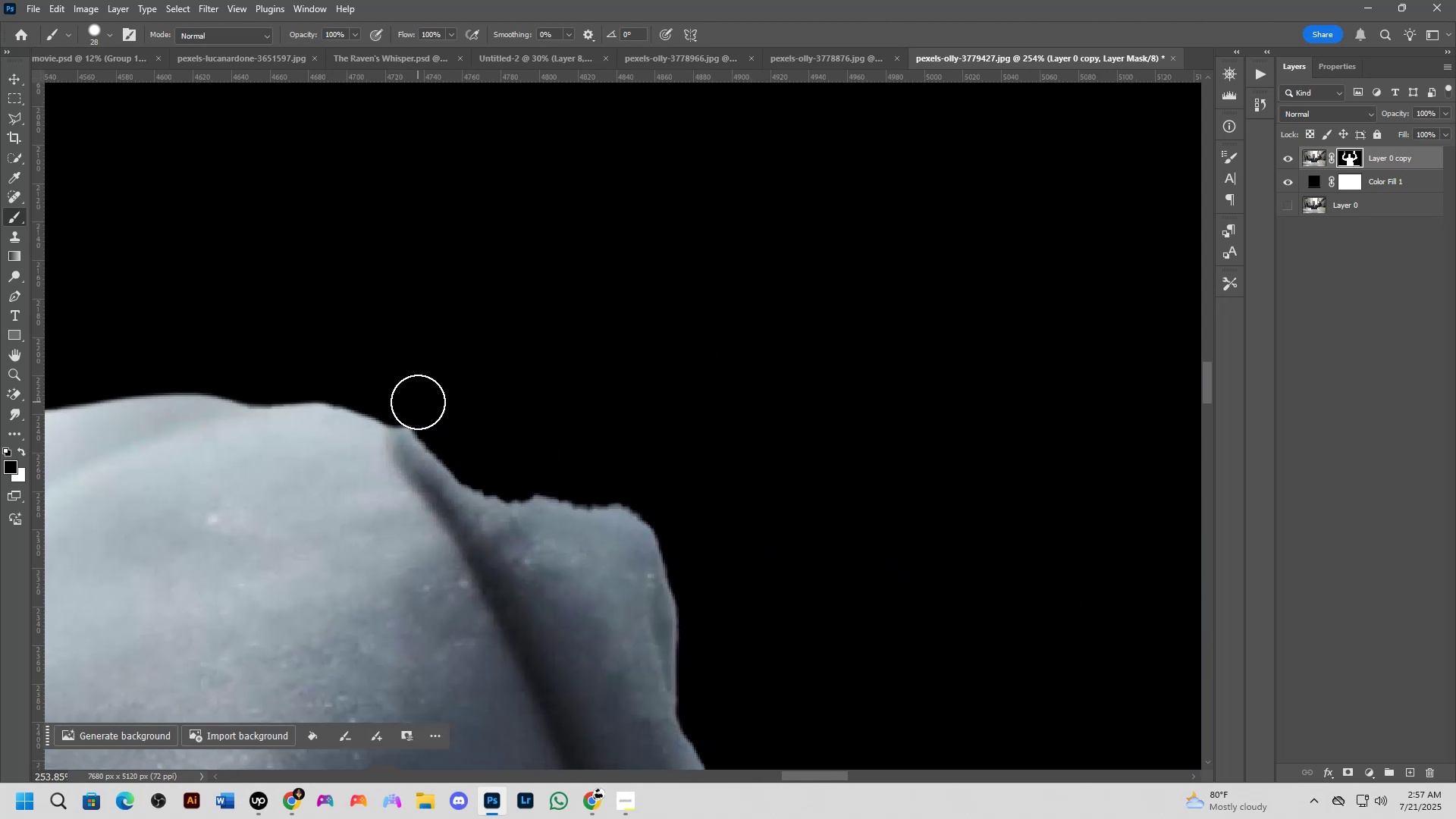 
left_click_drag(start_coordinate=[536, 450], to_coordinate=[297, 402])
 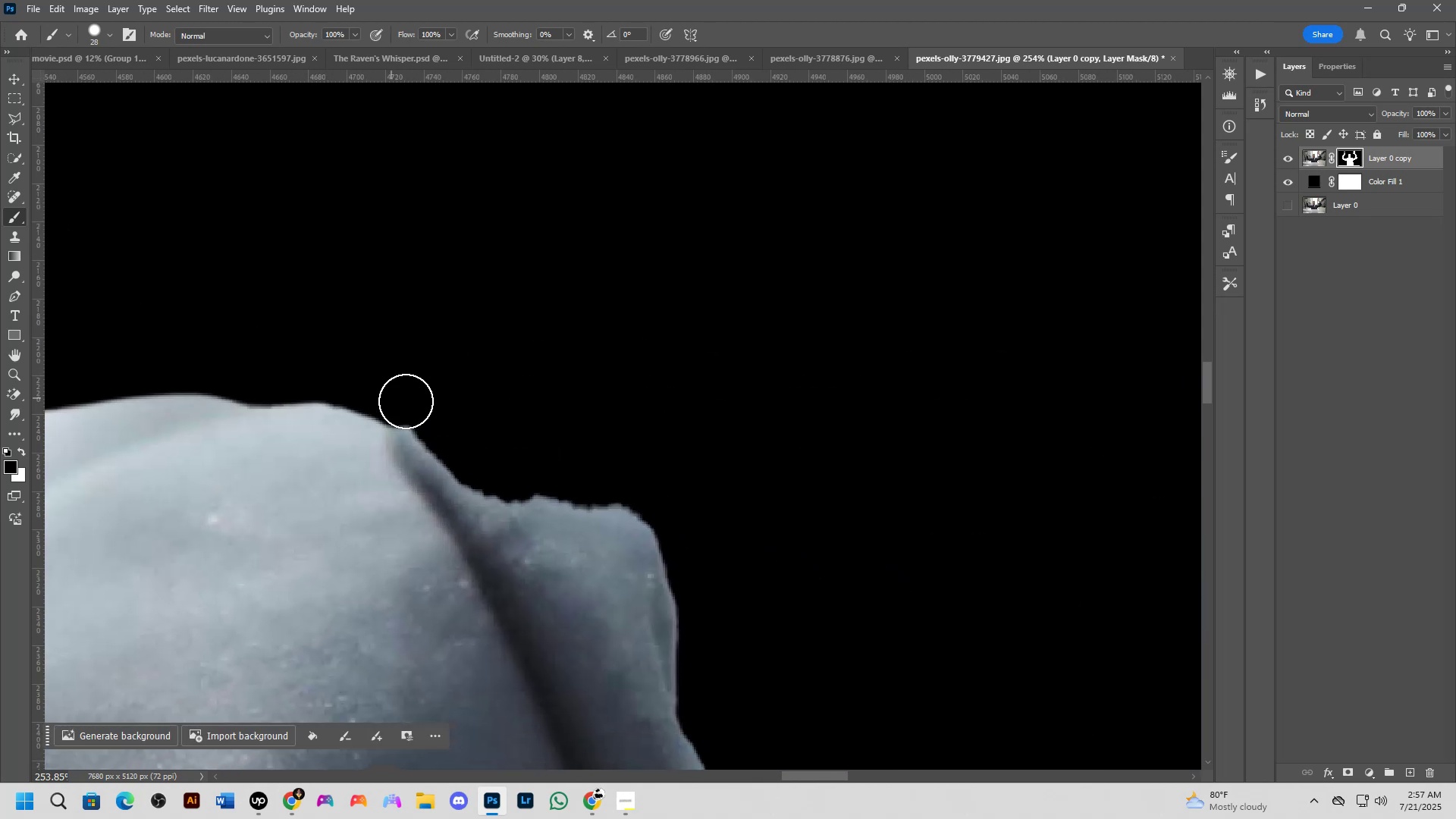 
hold_key(key=Space, duration=0.53)
 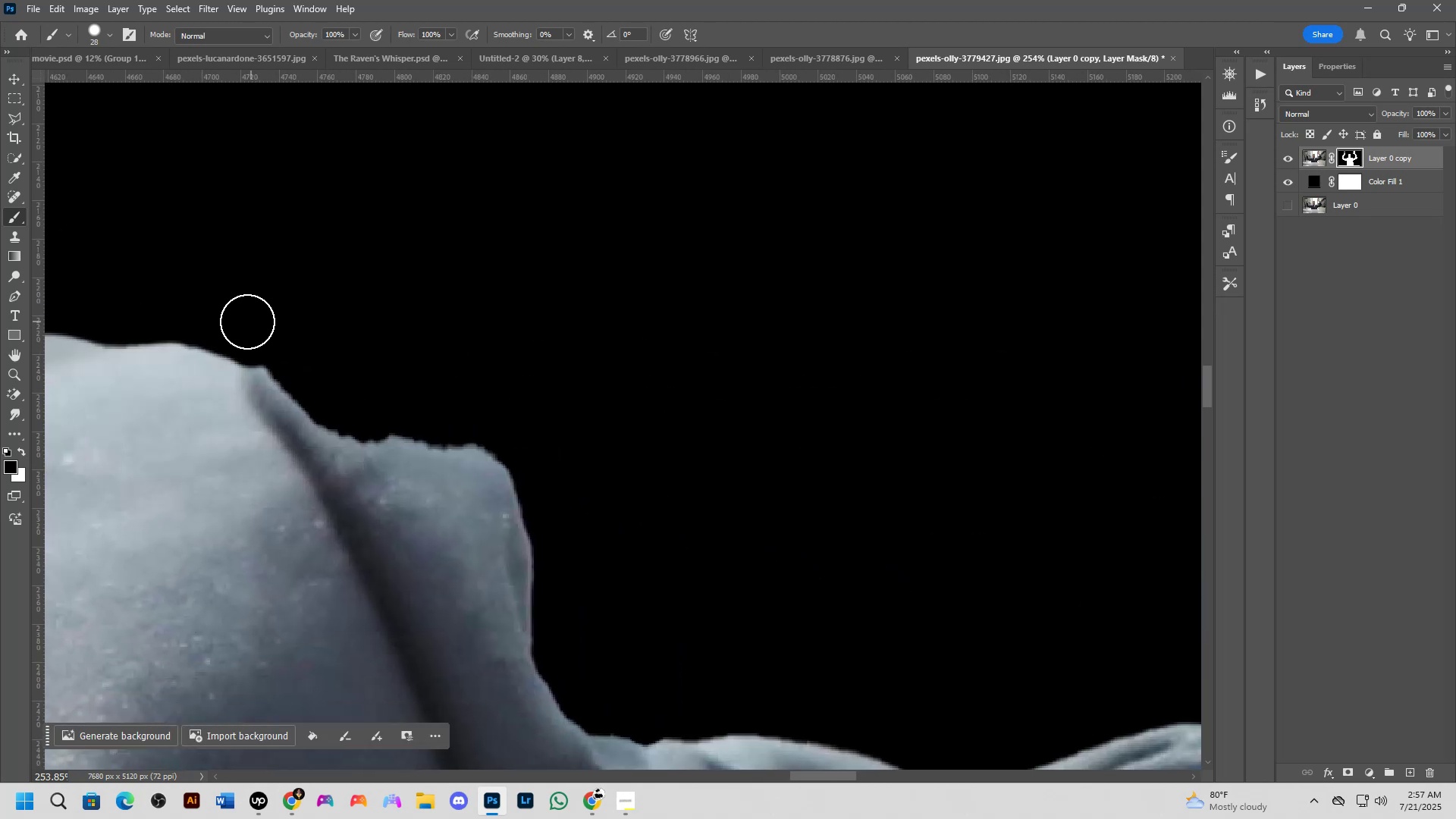 
left_click_drag(start_coordinate=[502, 412], to_coordinate=[357, 352])
 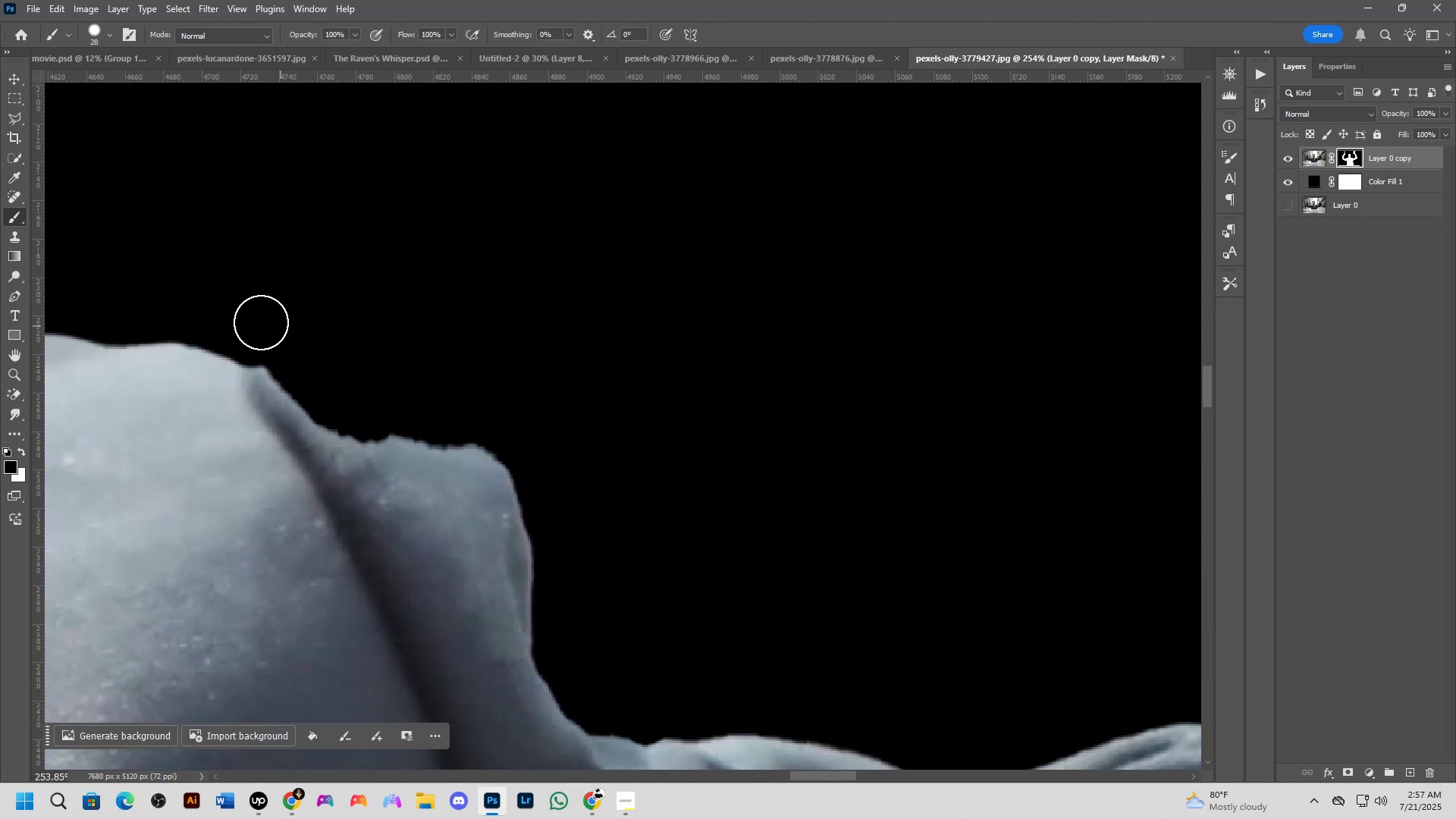 
left_click_drag(start_coordinate=[247, 322], to_coordinate=[580, 509])
 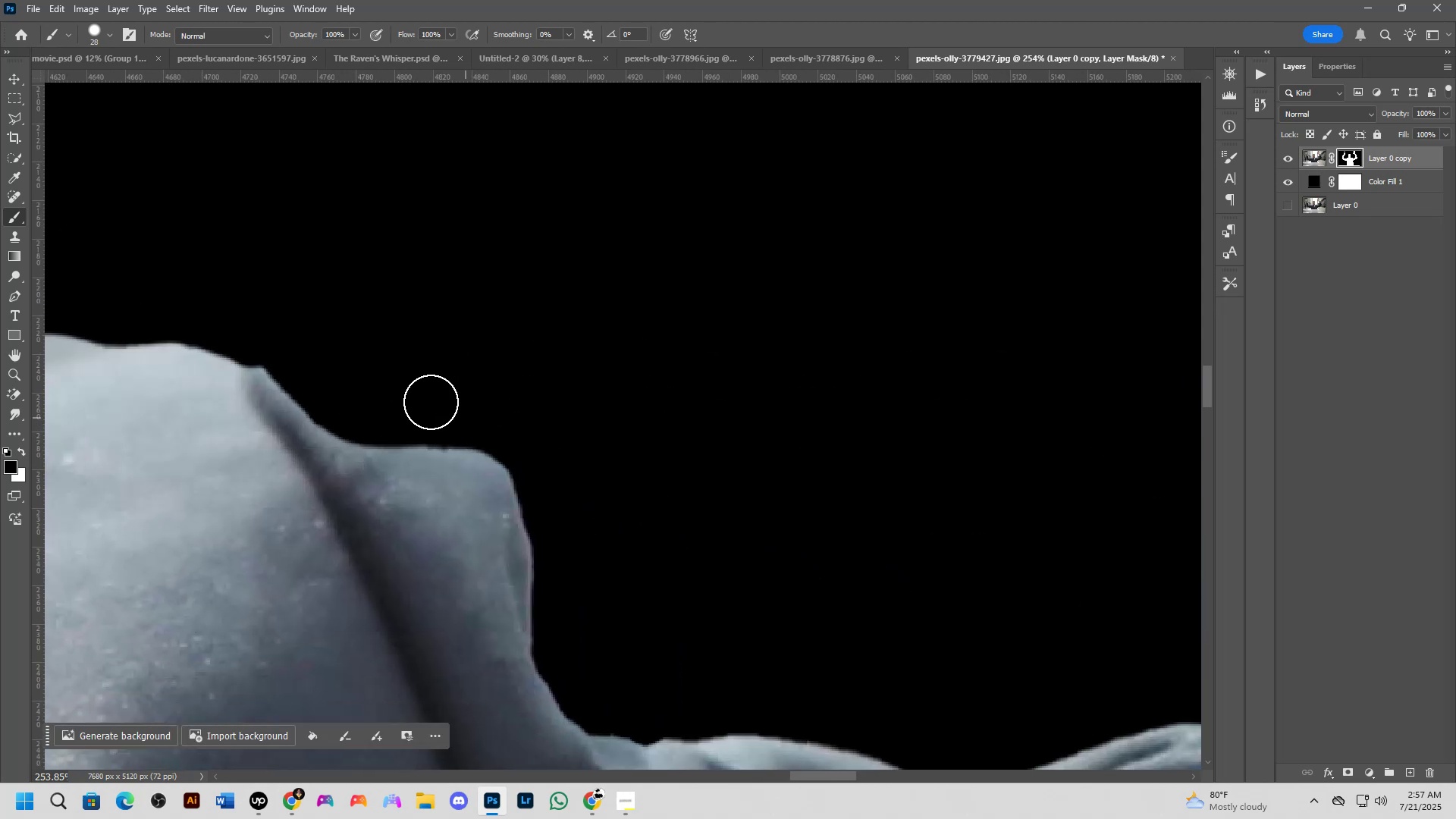 
left_click_drag(start_coordinate=[387, 390], to_coordinate=[243, 322])
 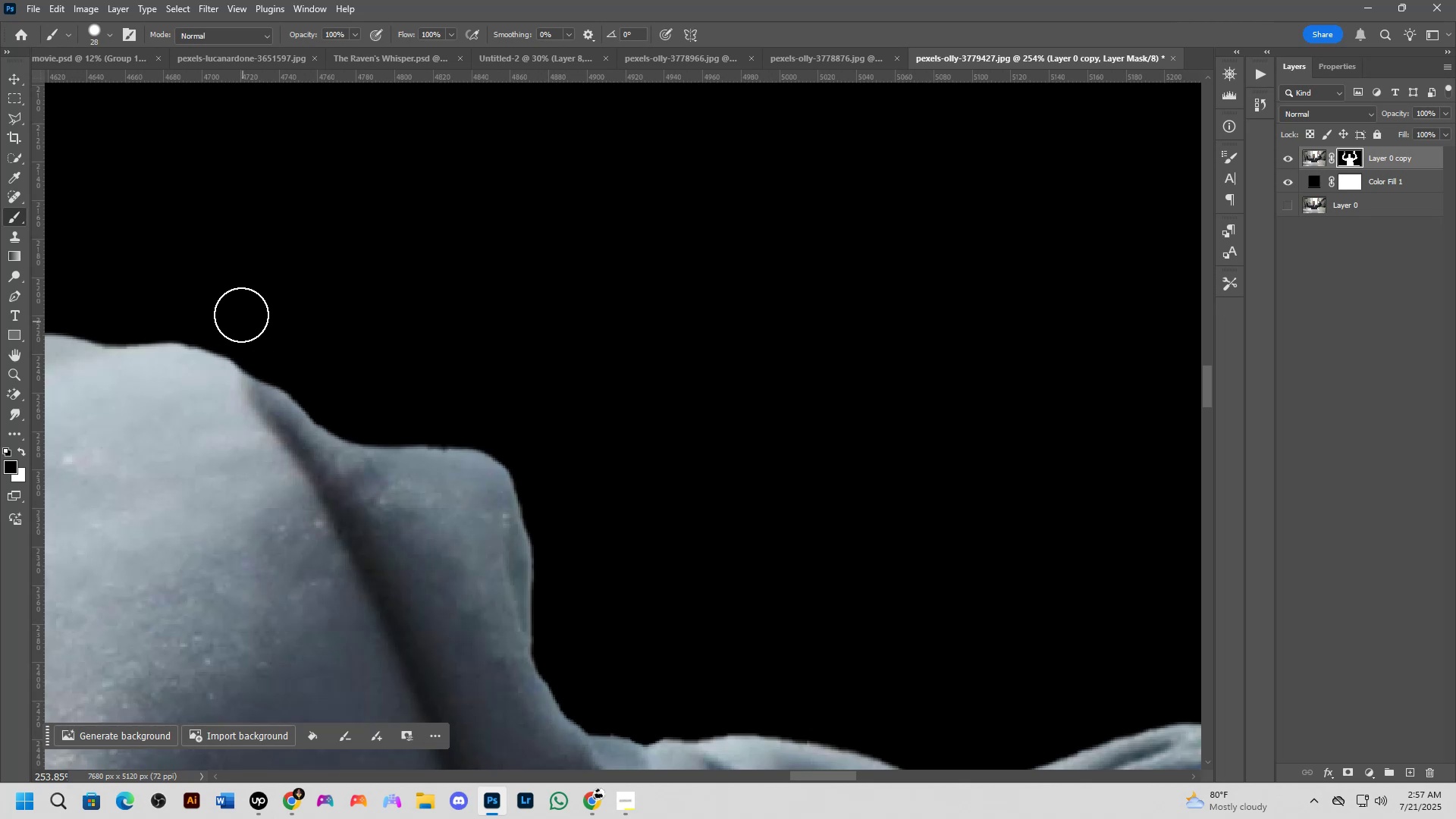 
scroll: coordinate [373, 372], scroll_direction: down, amount: 5.0
 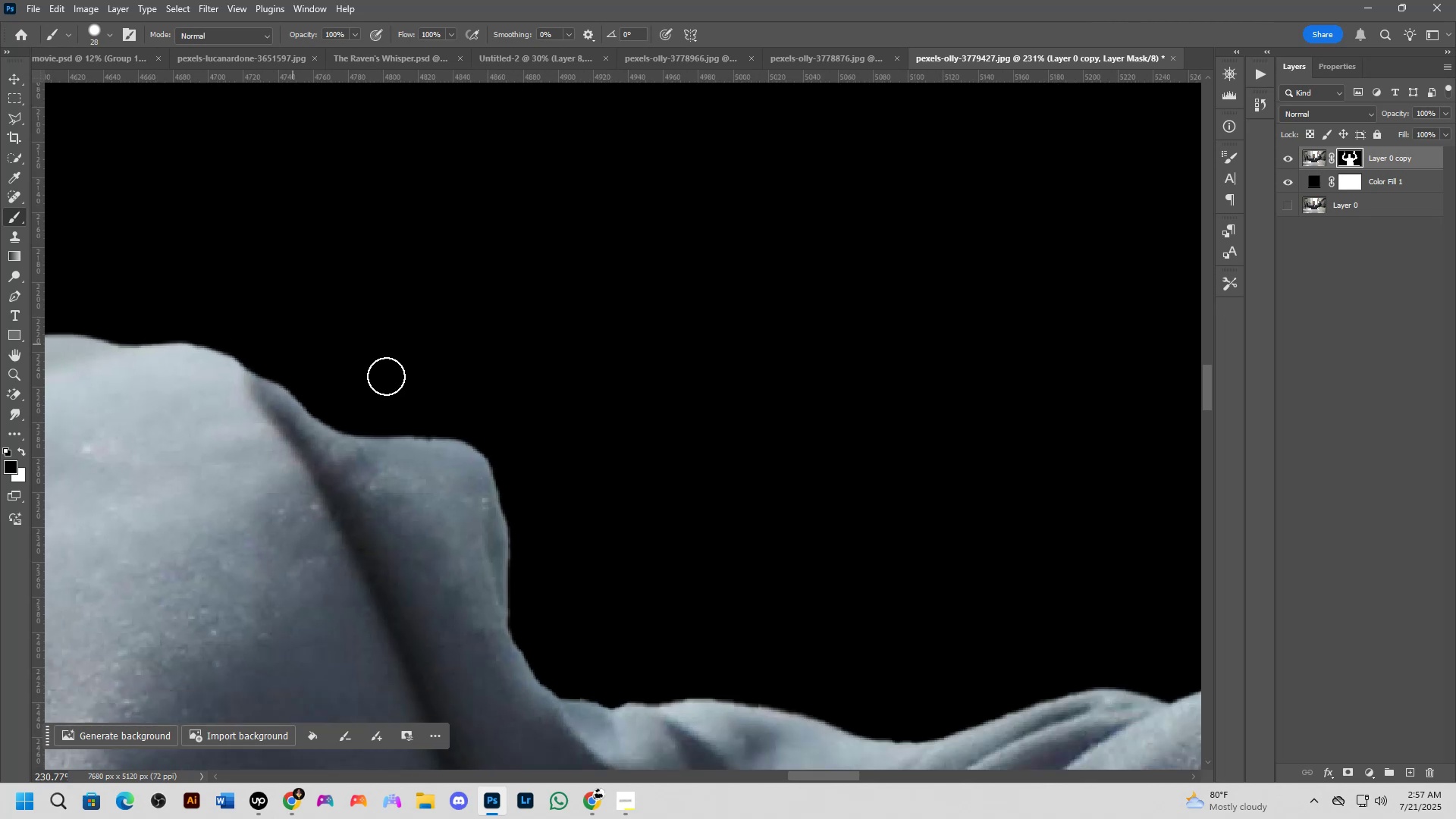 
hold_key(key=Space, duration=0.56)
 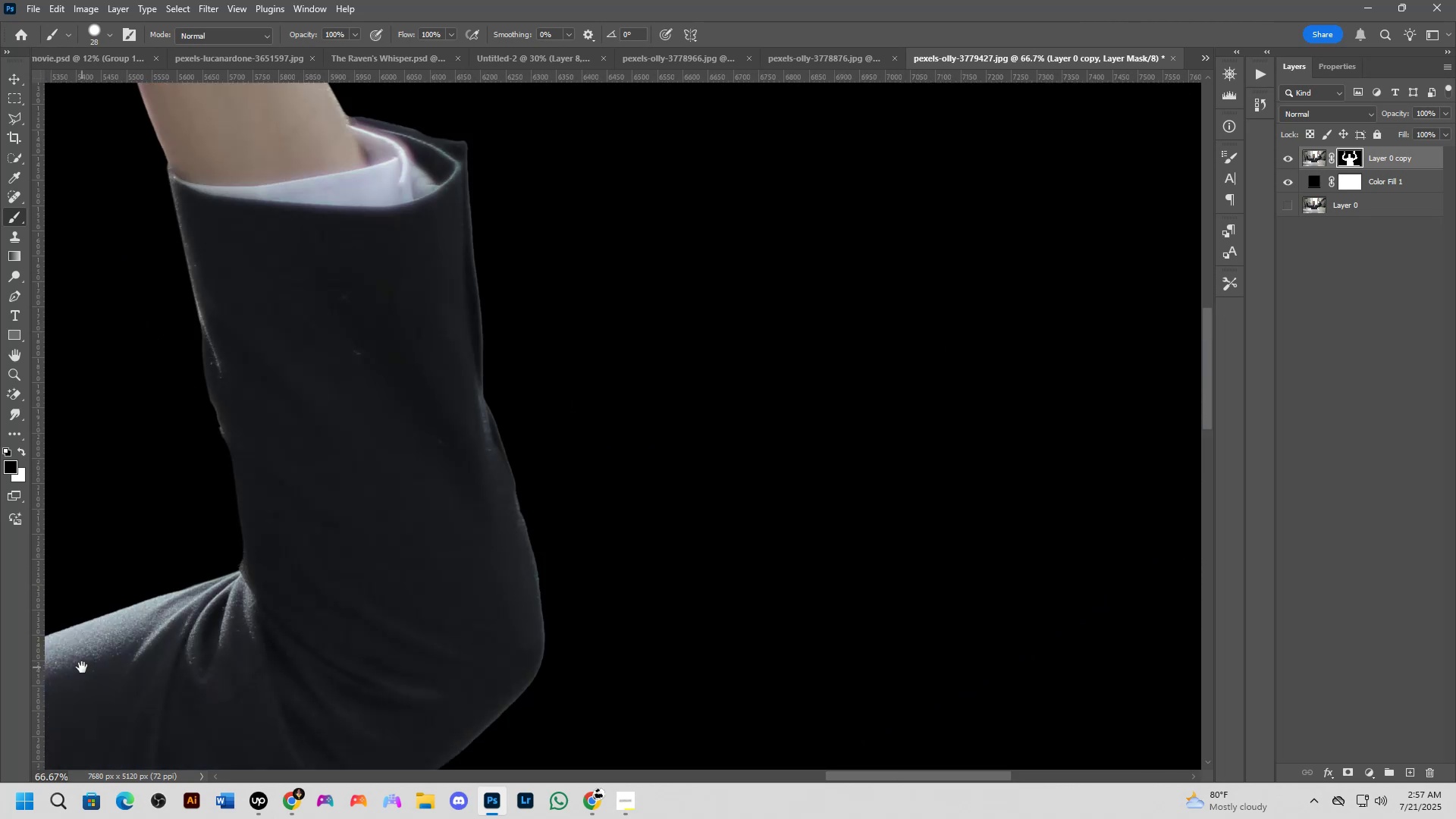 
left_click_drag(start_coordinate=[593, 503], to_coordinate=[536, 340])
 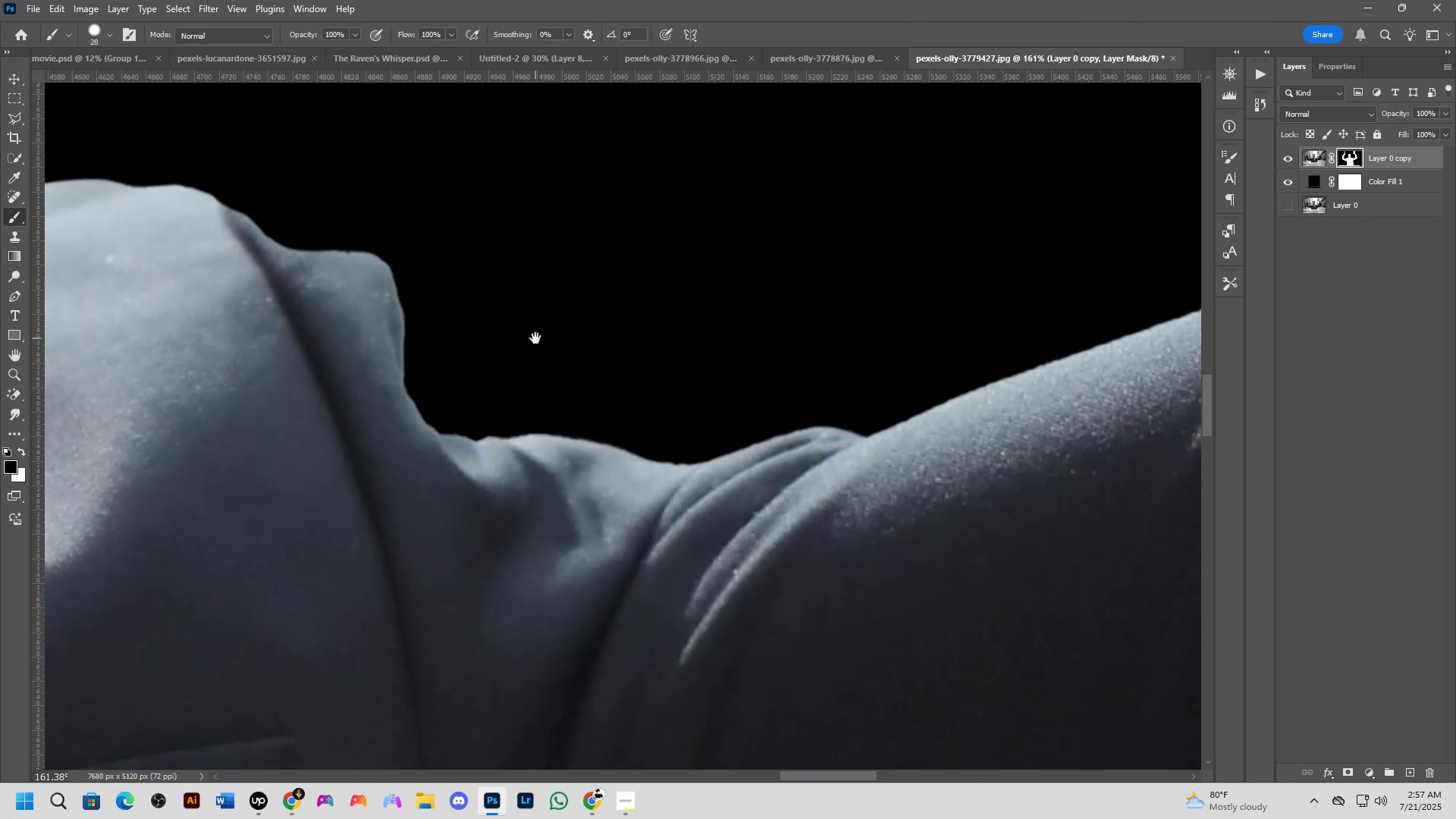 
key(Shift+ShiftLeft)
 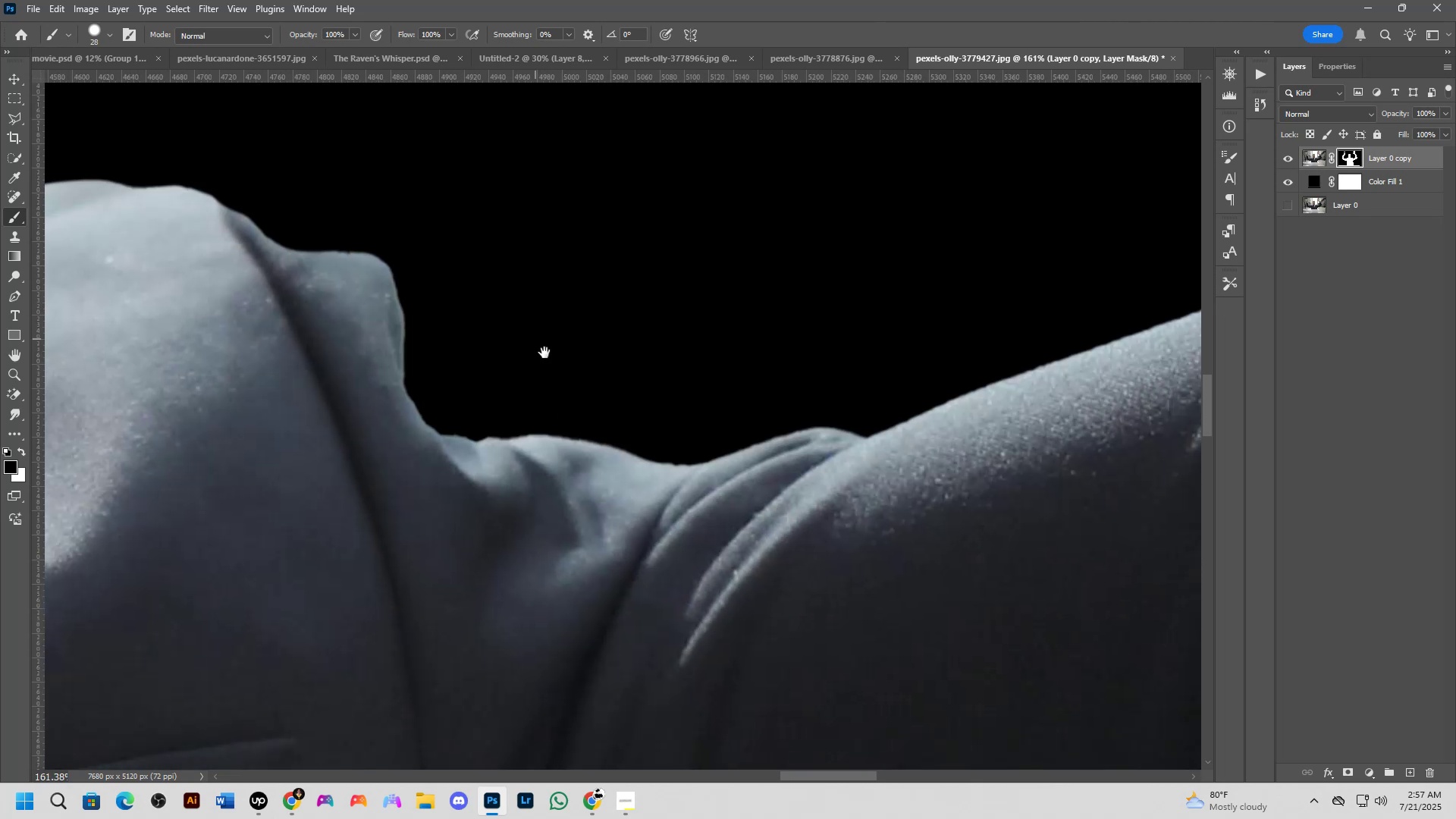 
scroll: coordinate [673, 420], scroll_direction: down, amount: 2.0
 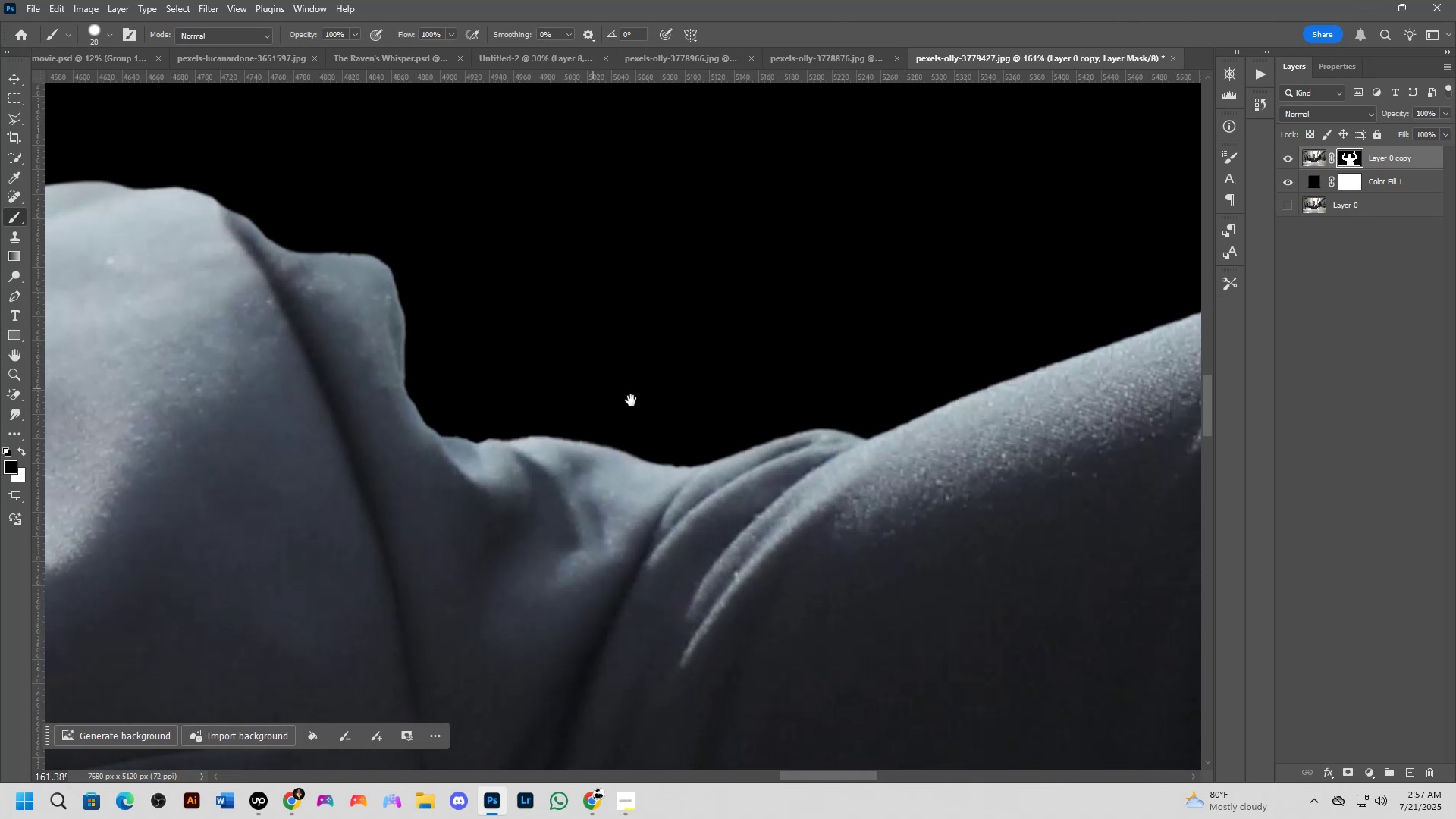 
hold_key(key=Space, duration=1.08)
 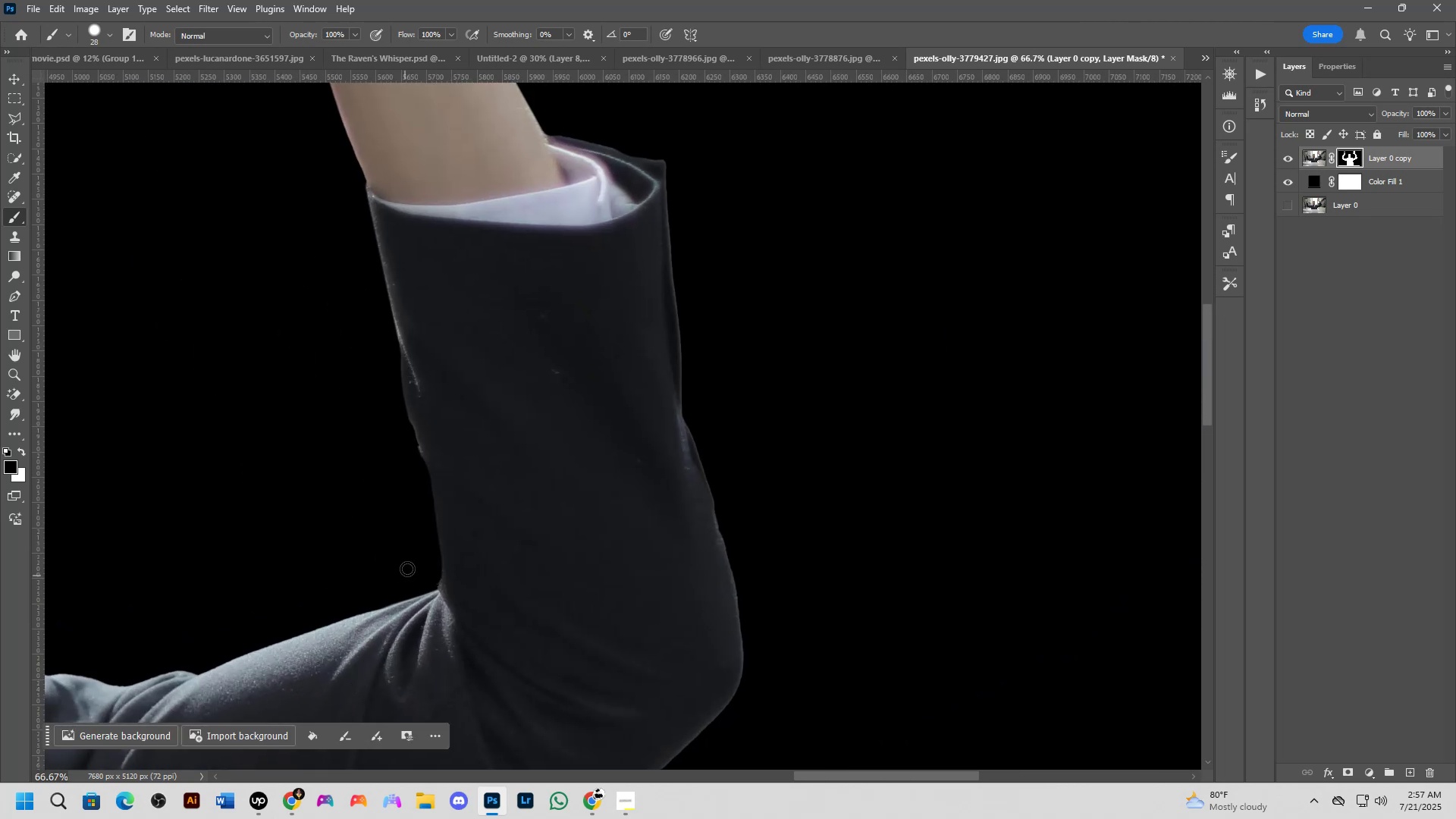 
left_click_drag(start_coordinate=[850, 435], to_coordinate=[297, 682])
 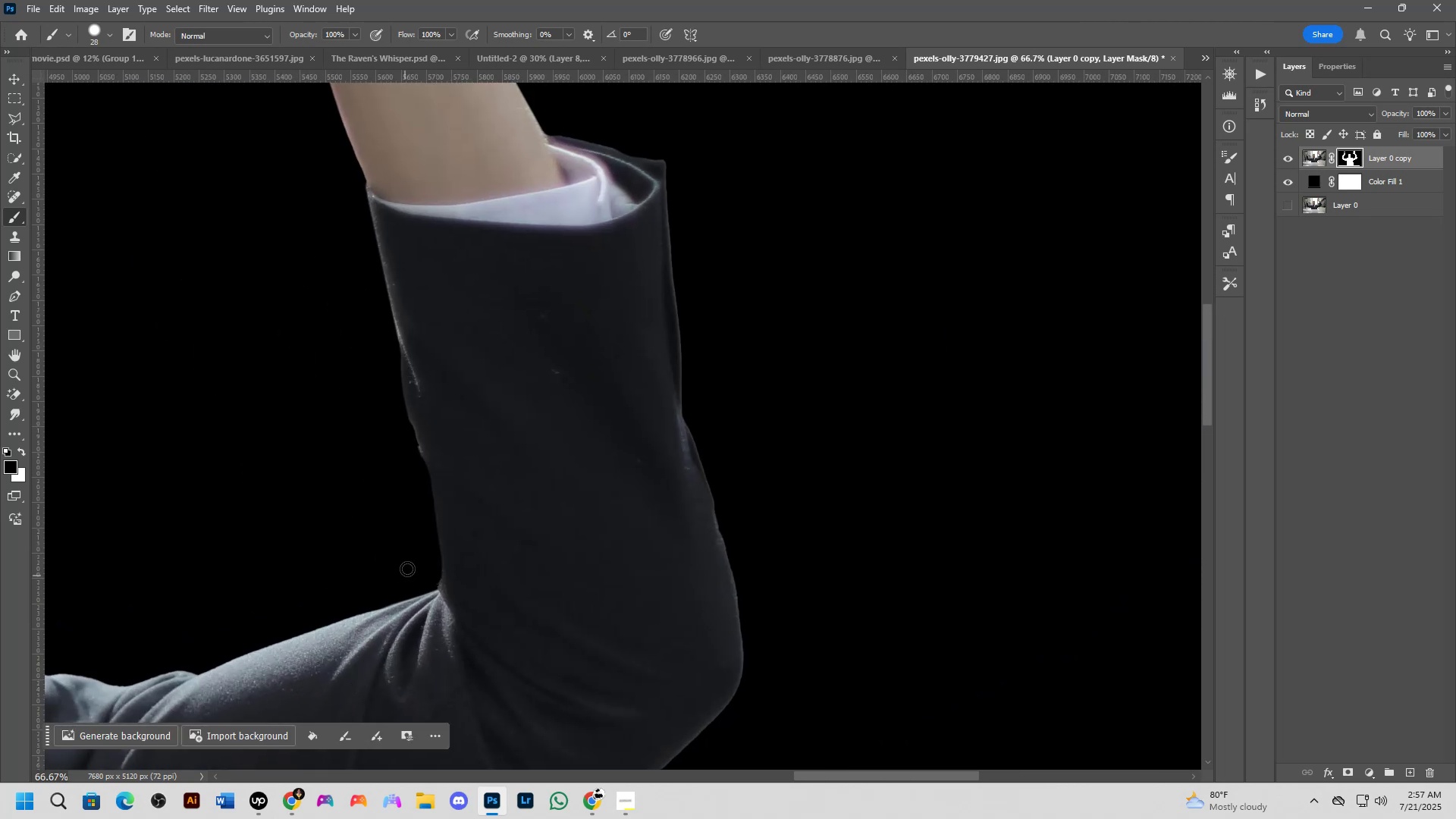 
scroll: coordinate [397, 435], scroll_direction: up, amount: 7.0
 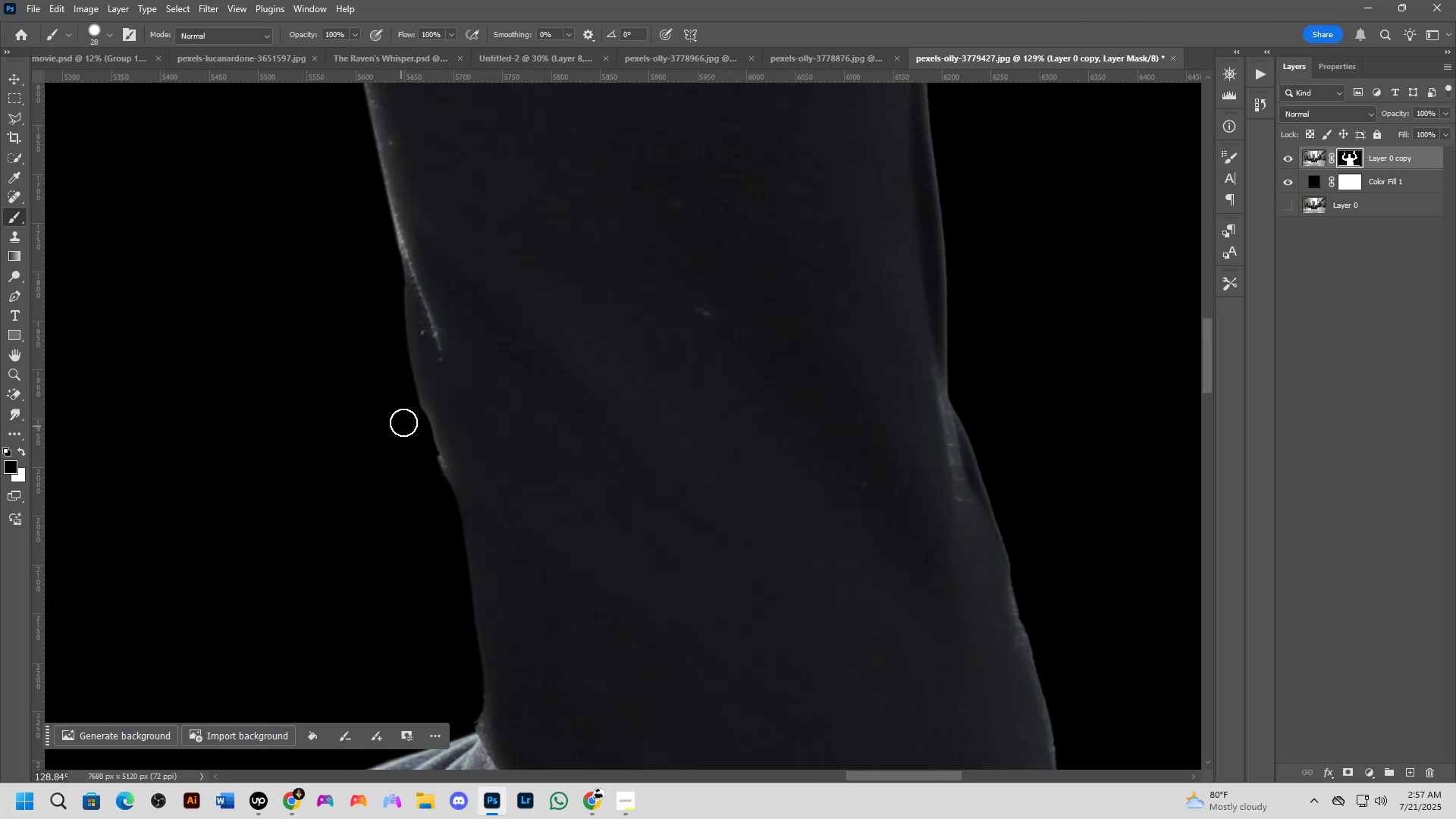 
left_click_drag(start_coordinate=[405, 419], to_coordinate=[372, 290])
 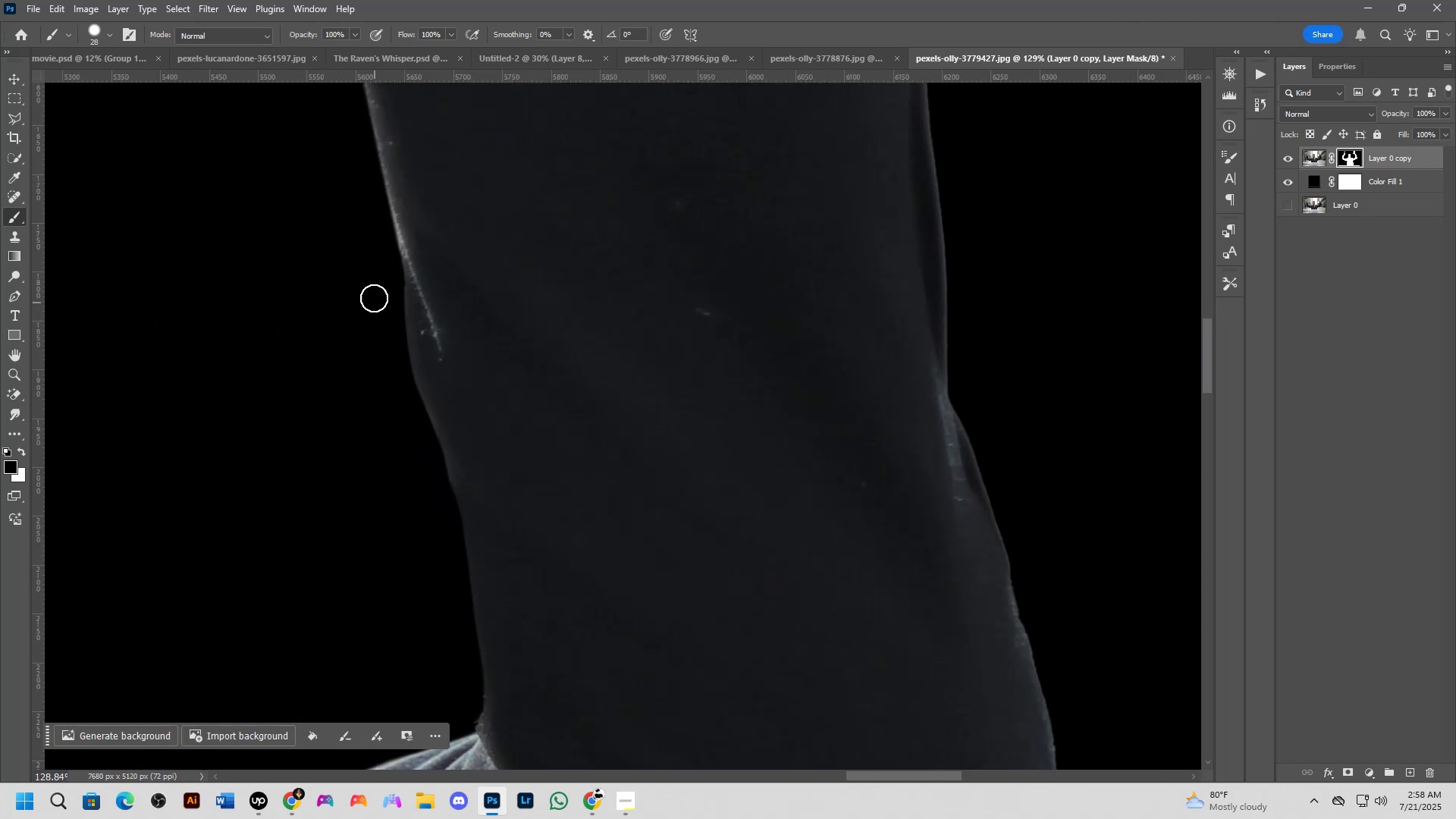 
key(Shift+ShiftLeft)
 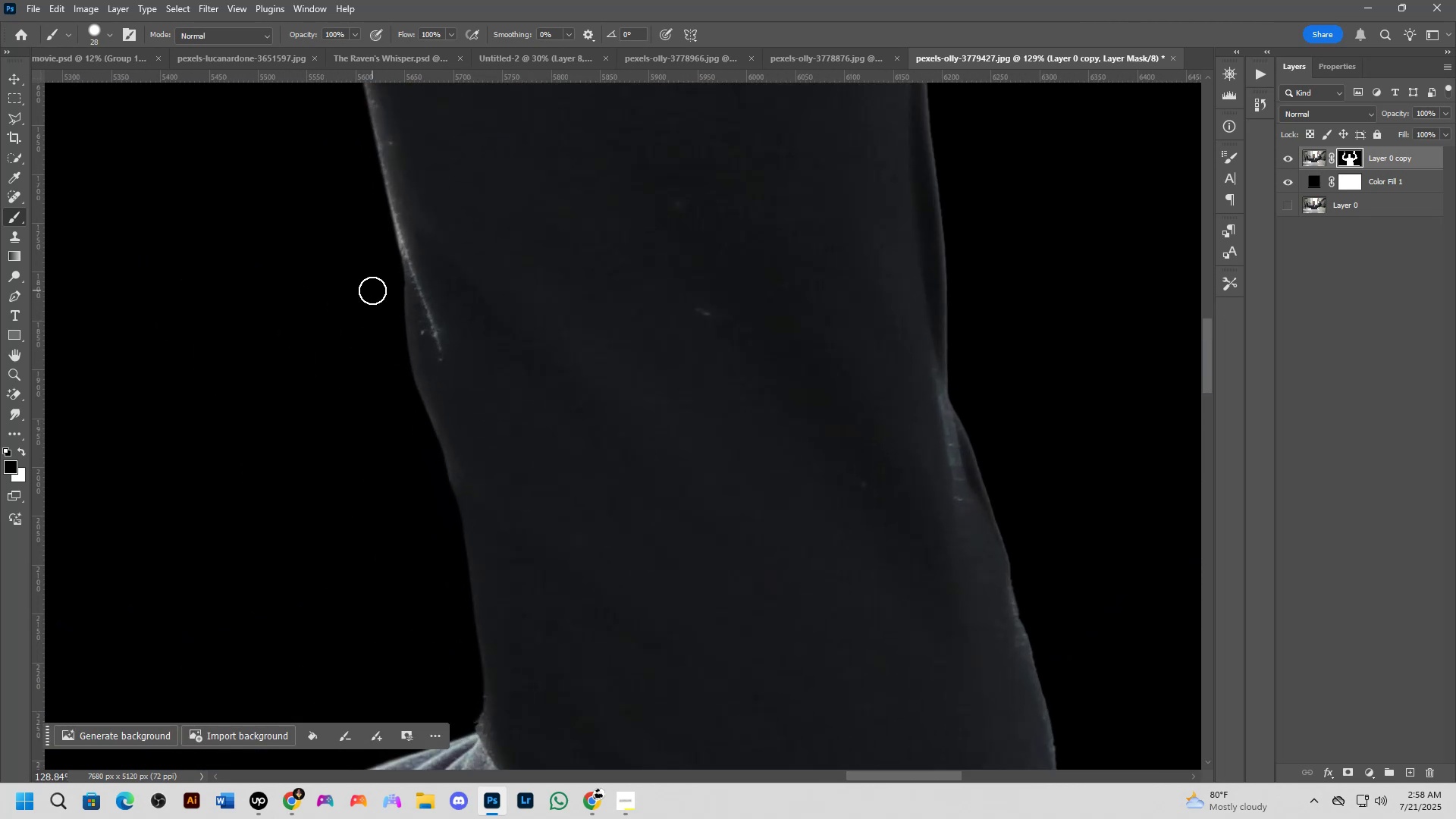 
scroll: coordinate [394, 415], scroll_direction: down, amount: 7.0
 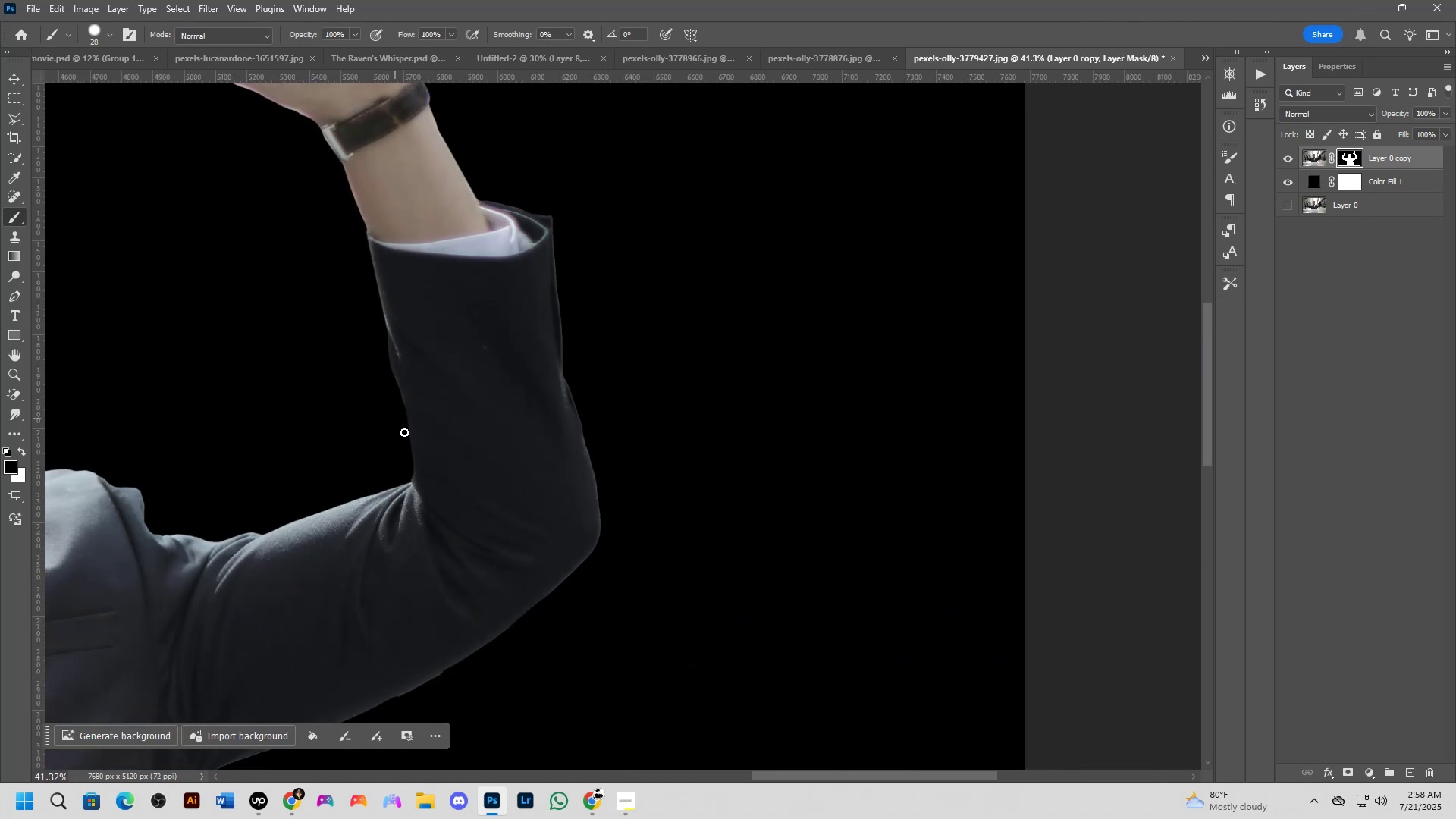 
hold_key(key=Space, duration=0.55)
 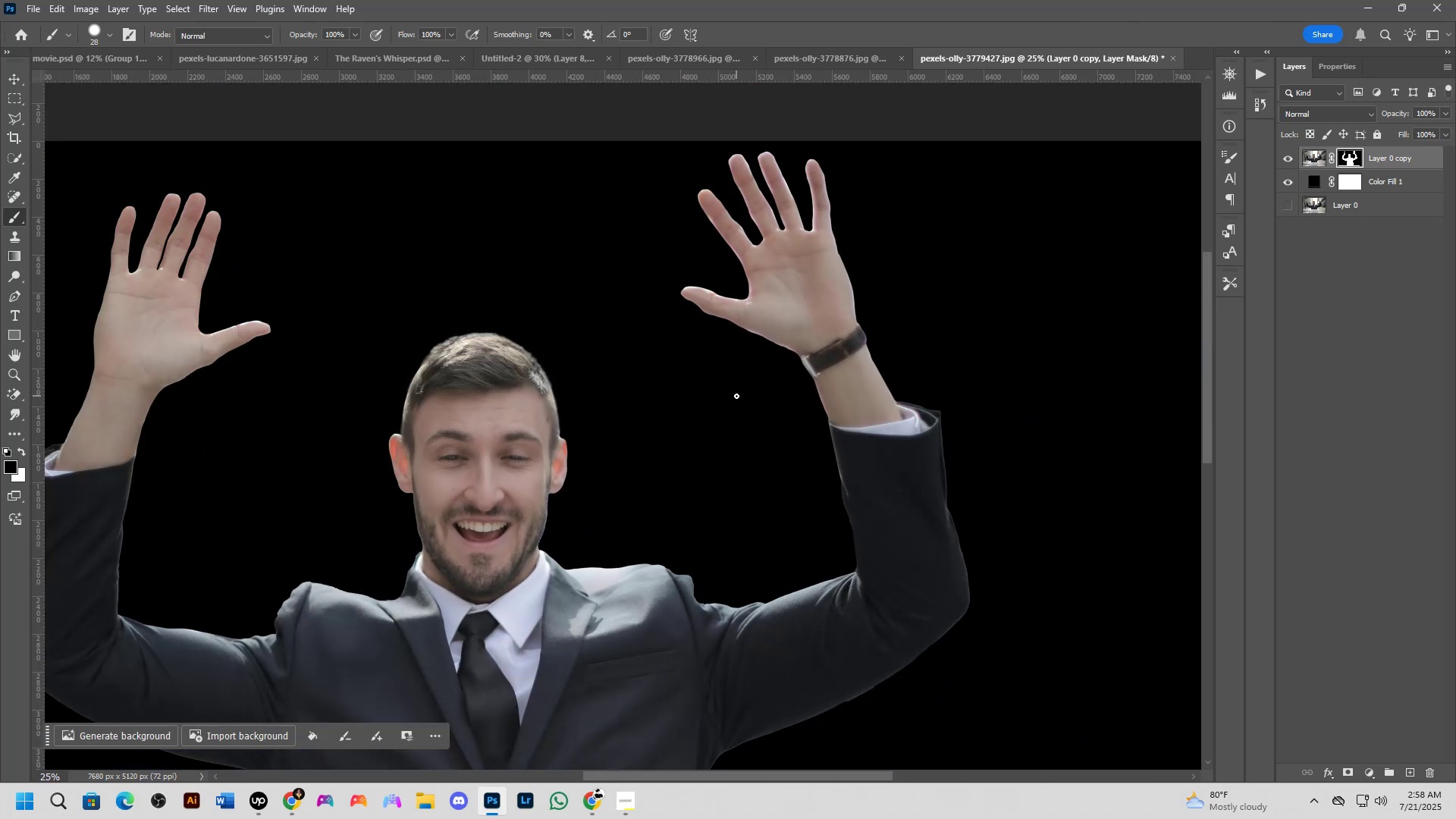 
left_click_drag(start_coordinate=[272, 358], to_coordinate=[778, 542])
 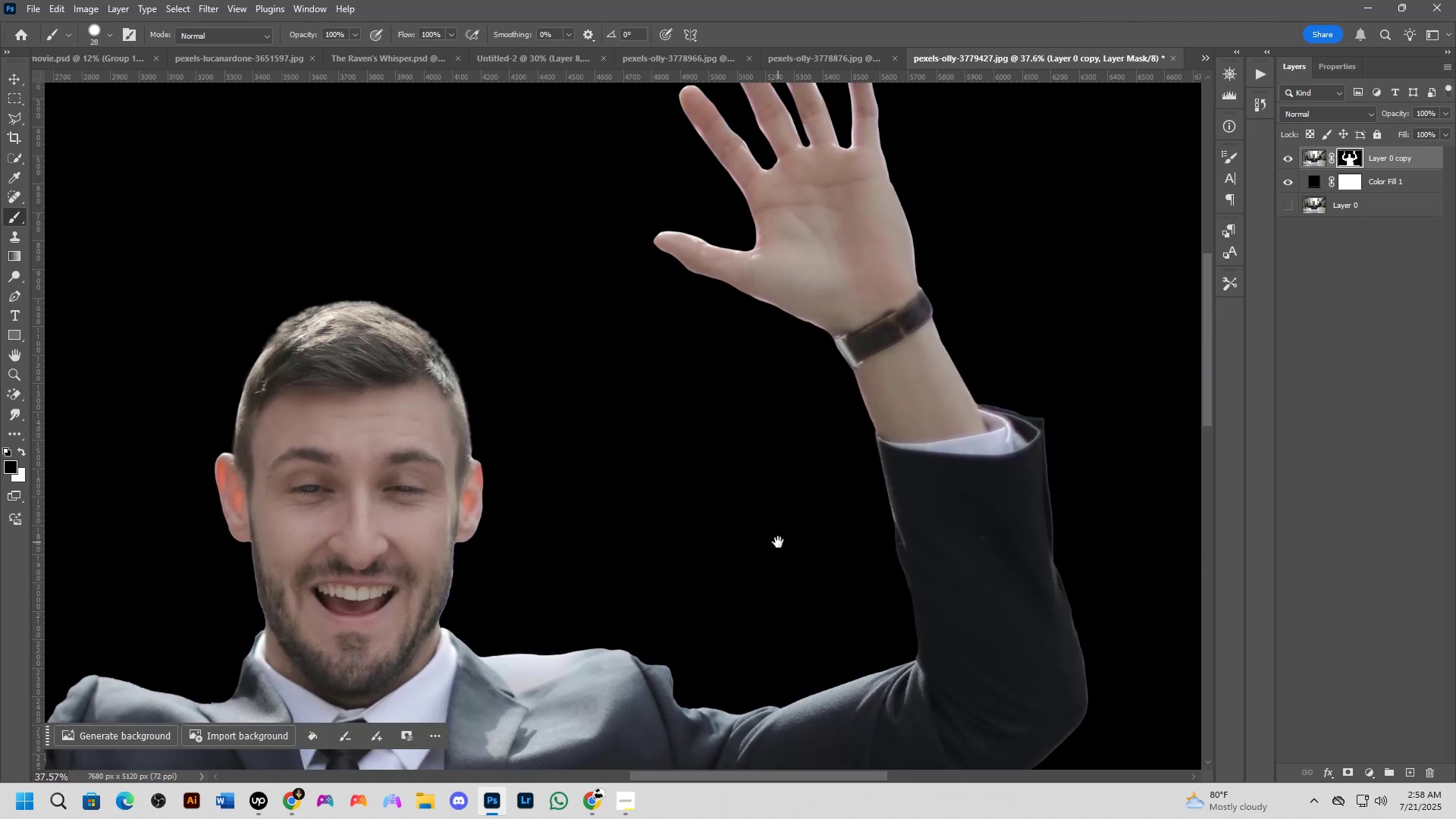 
key(Shift+ShiftLeft)
 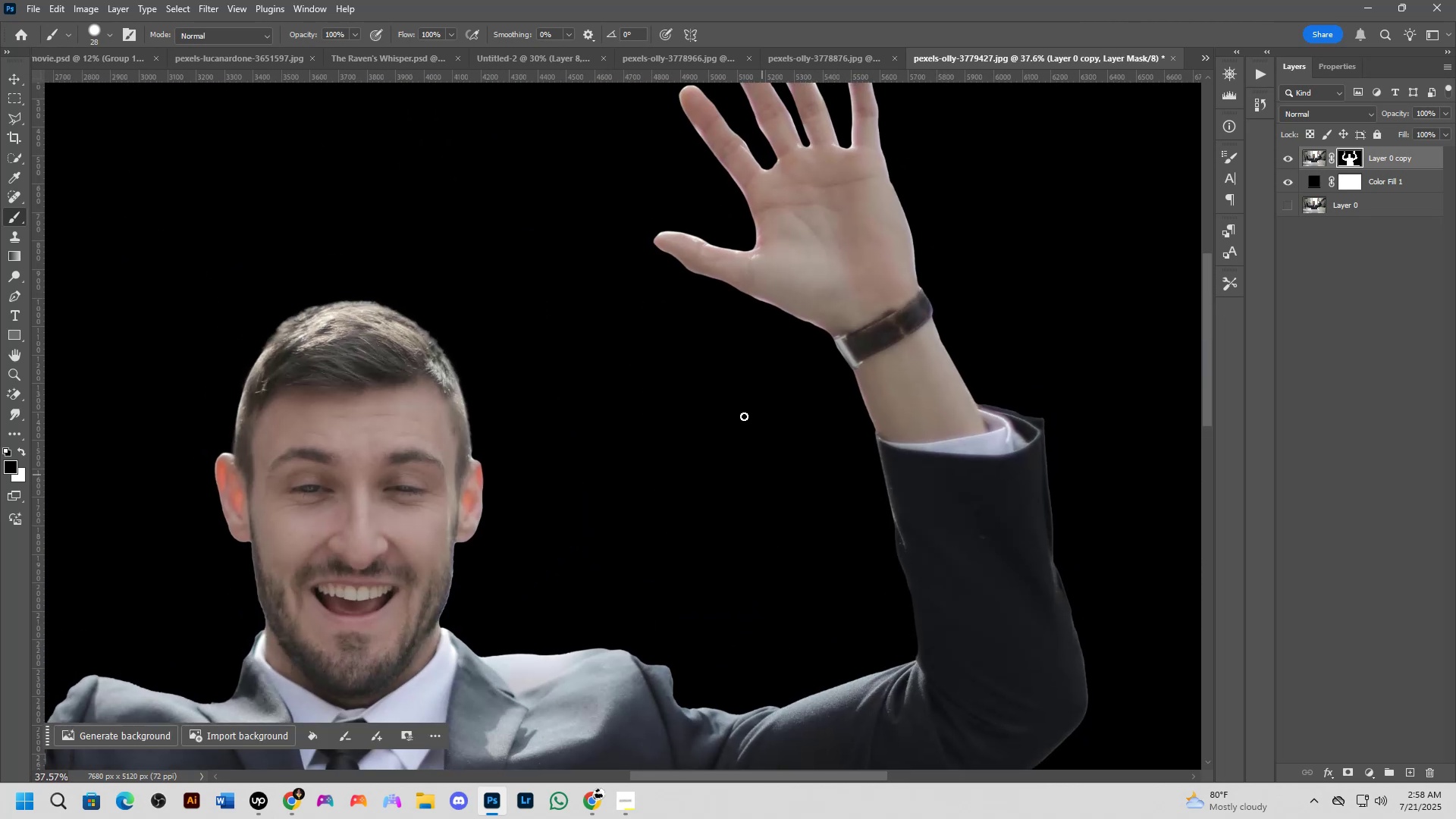 
scroll: coordinate [632, 422], scroll_direction: down, amount: 5.0
 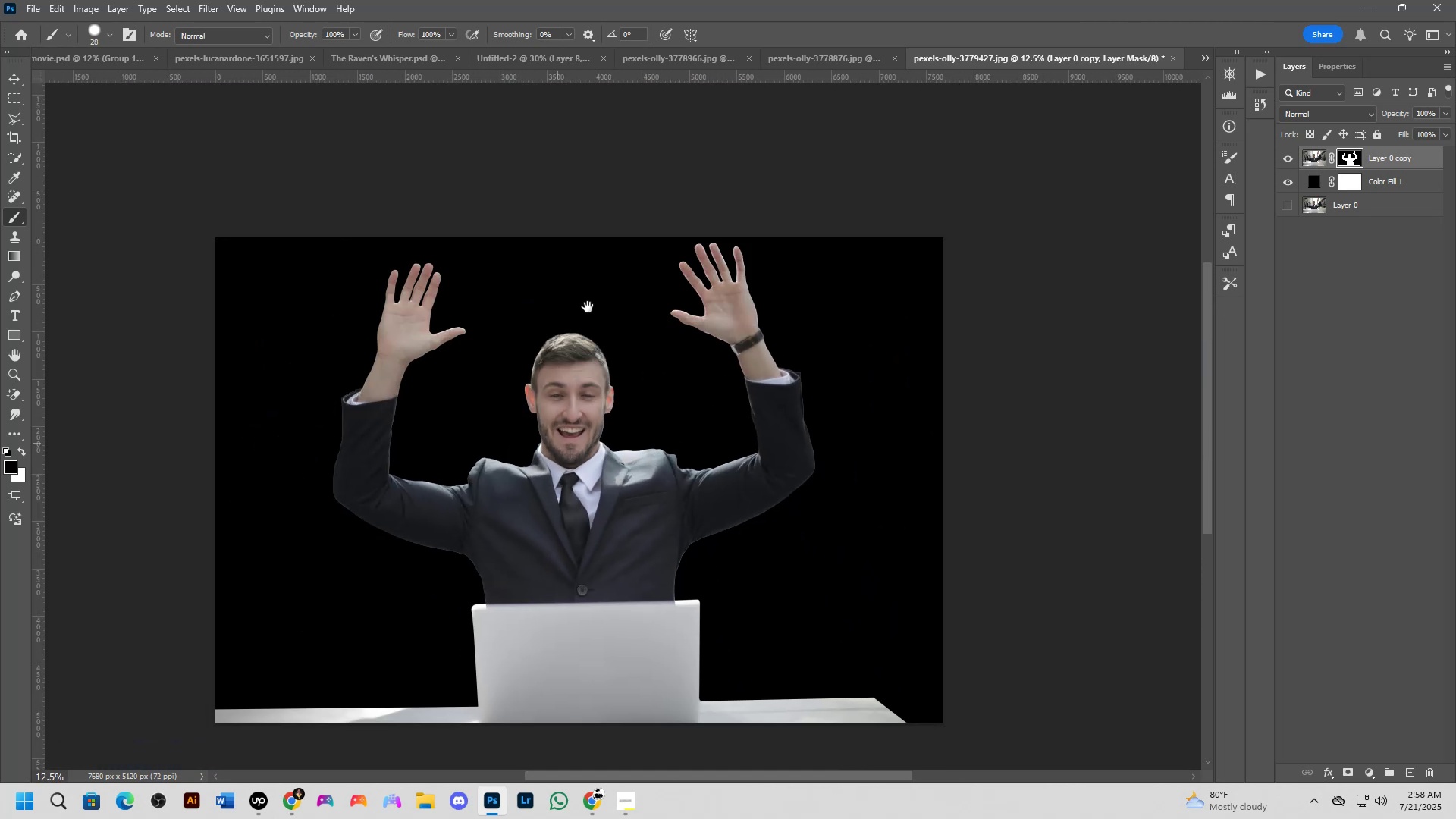 
key(Shift+ShiftLeft)
 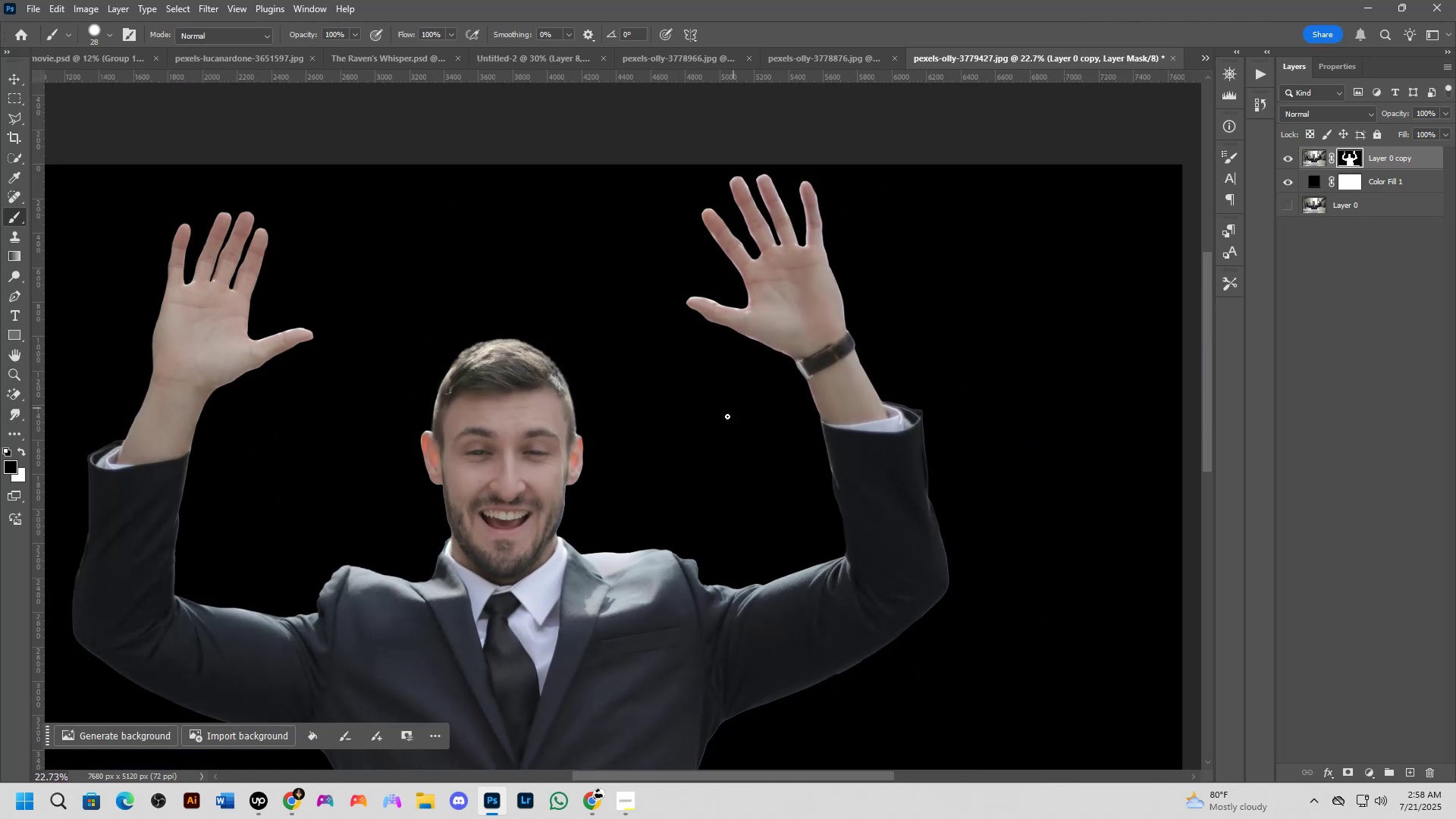 
key(Shift+ShiftLeft)
 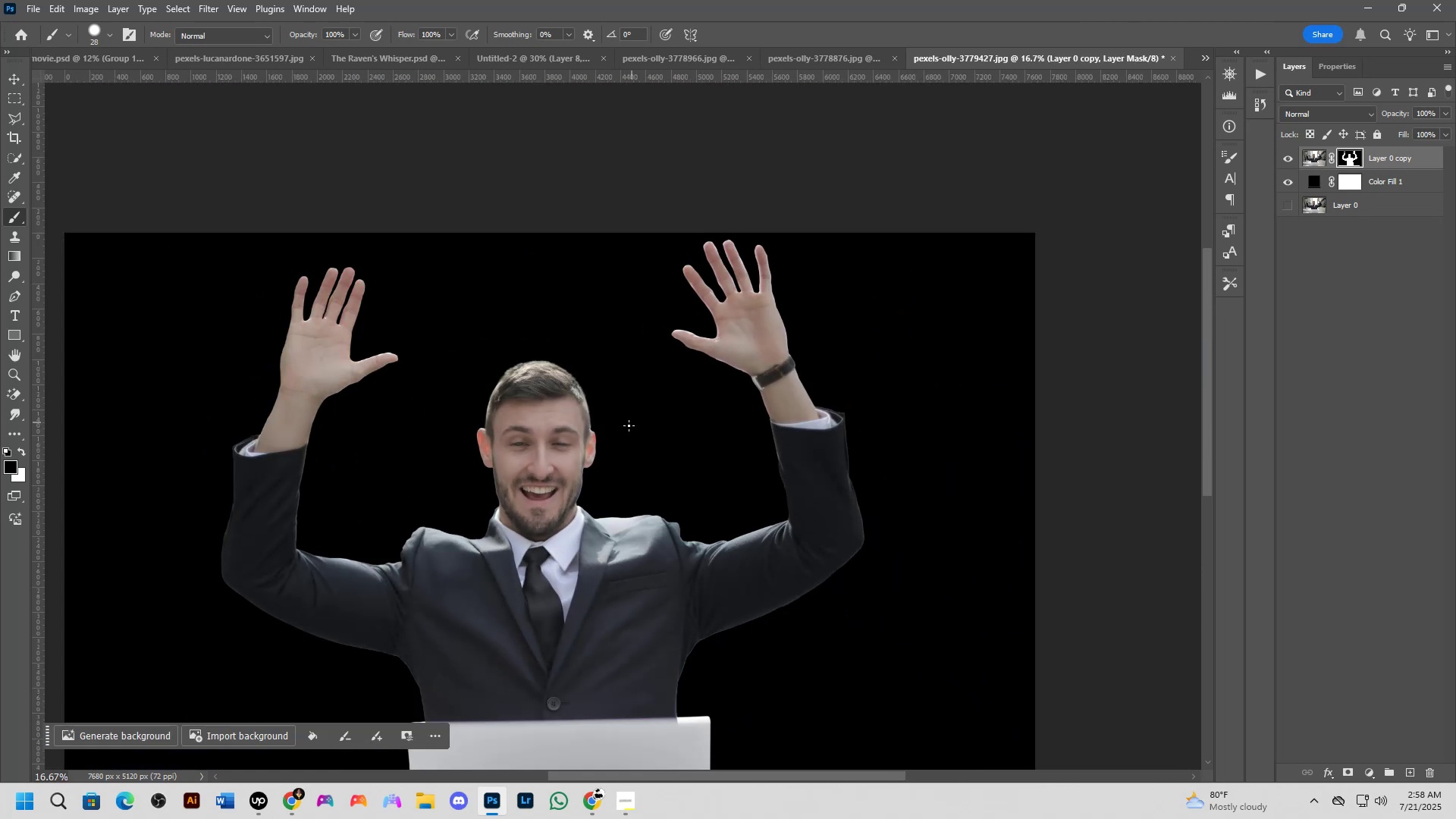 
hold_key(key=Space, duration=0.53)
 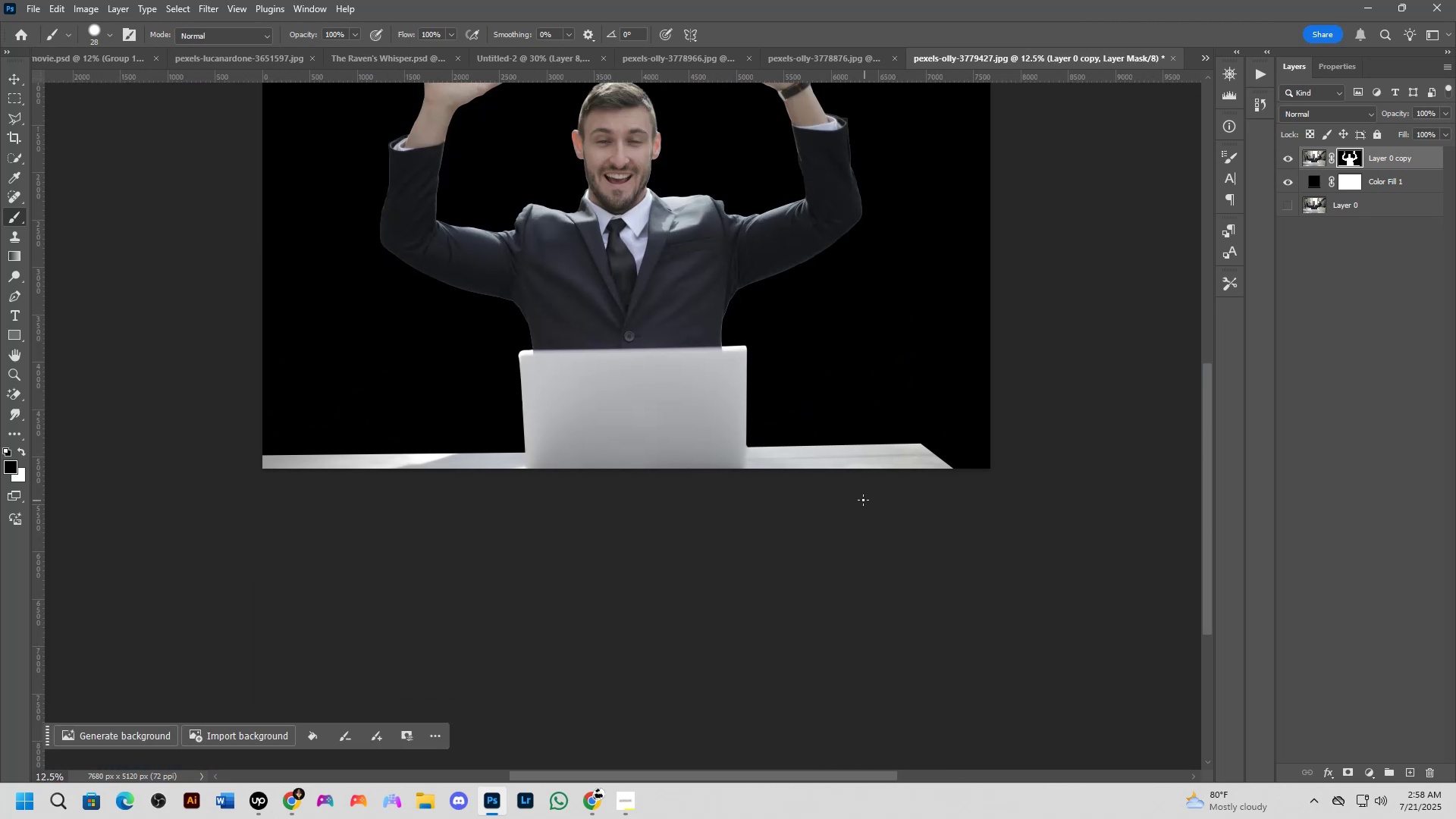 
left_click_drag(start_coordinate=[538, 538], to_coordinate=[595, 240])
 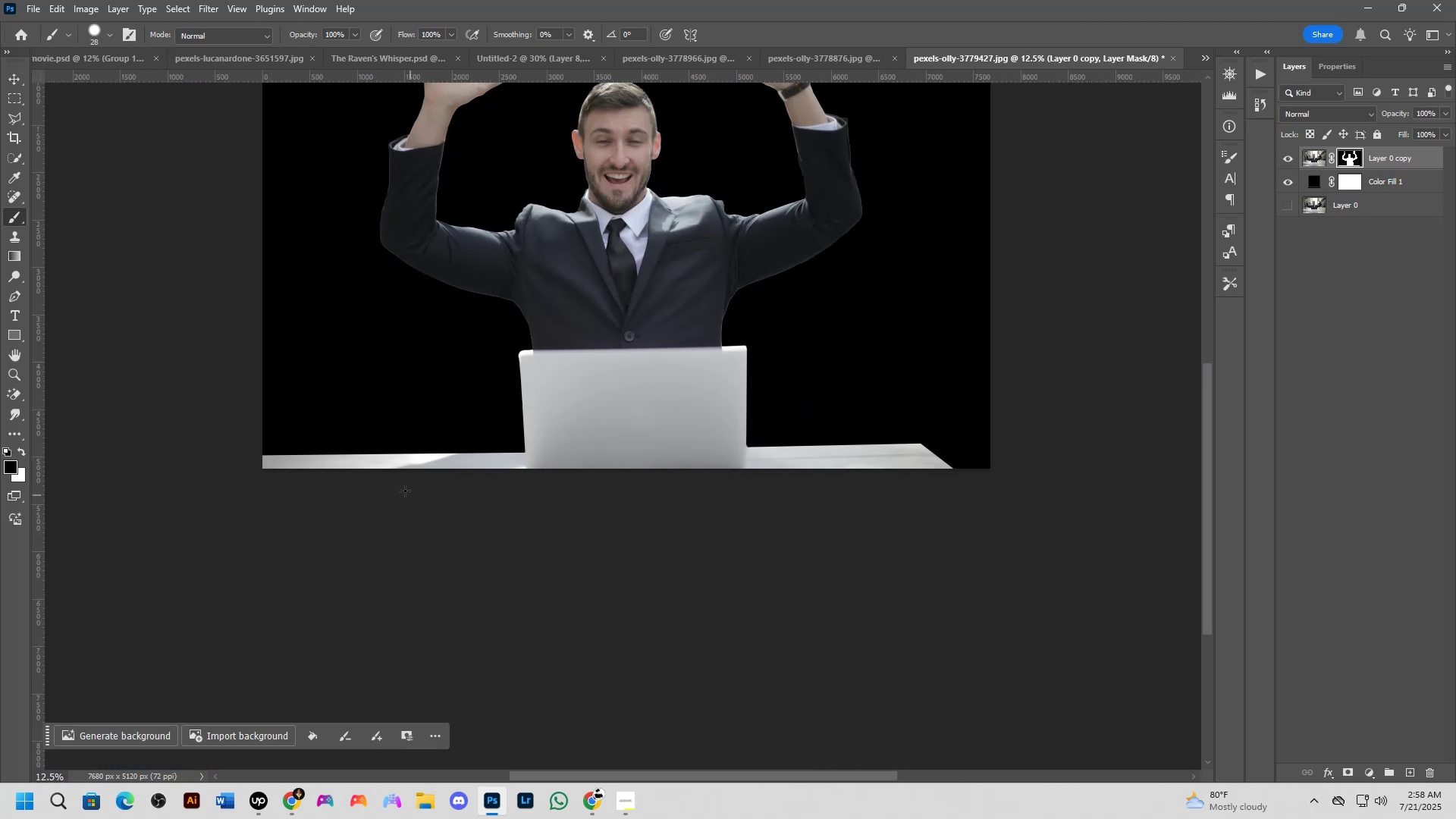 
scroll: coordinate [386, 466], scroll_direction: up, amount: 9.0
 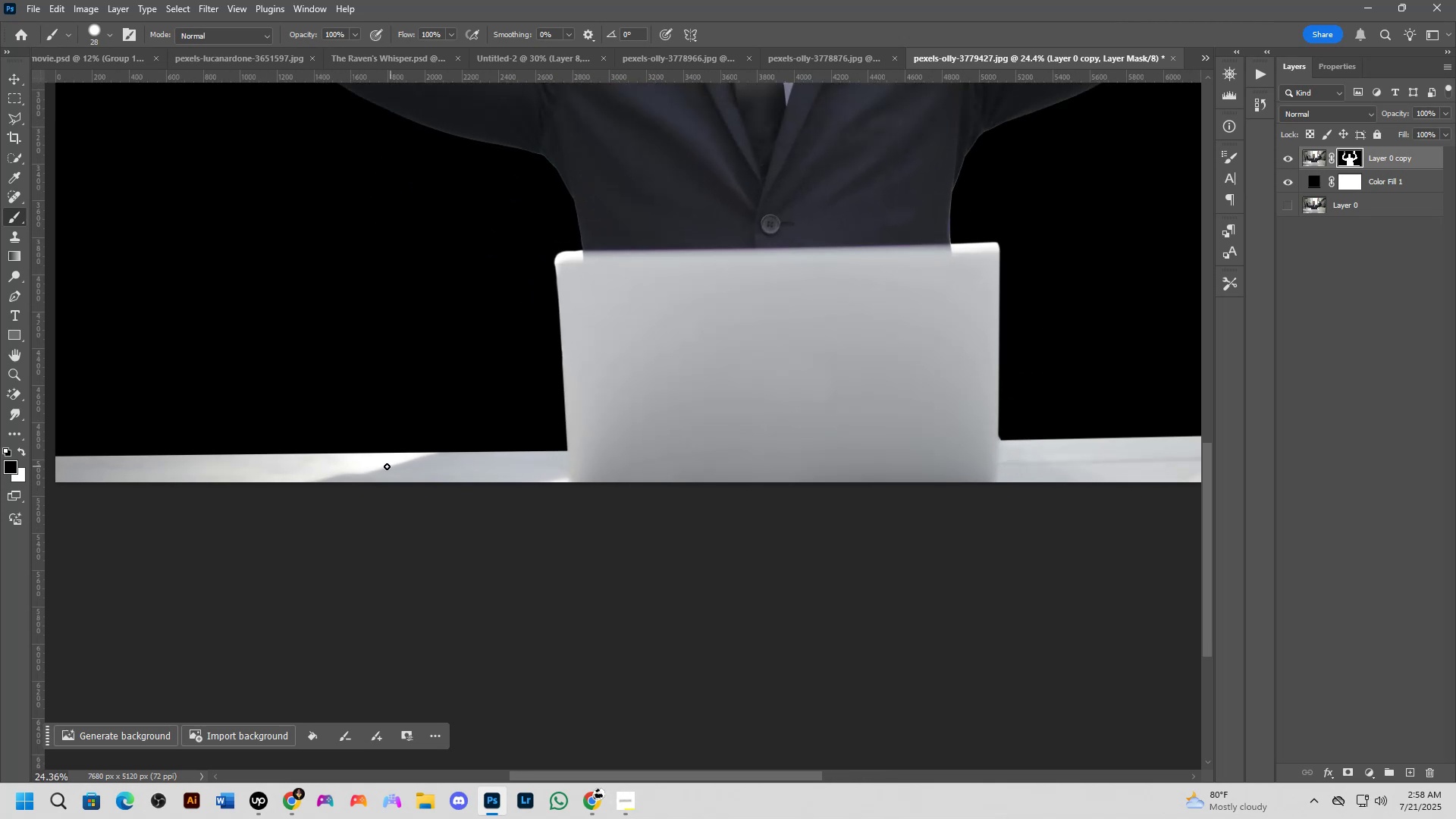 
hold_key(key=Space, duration=0.53)
 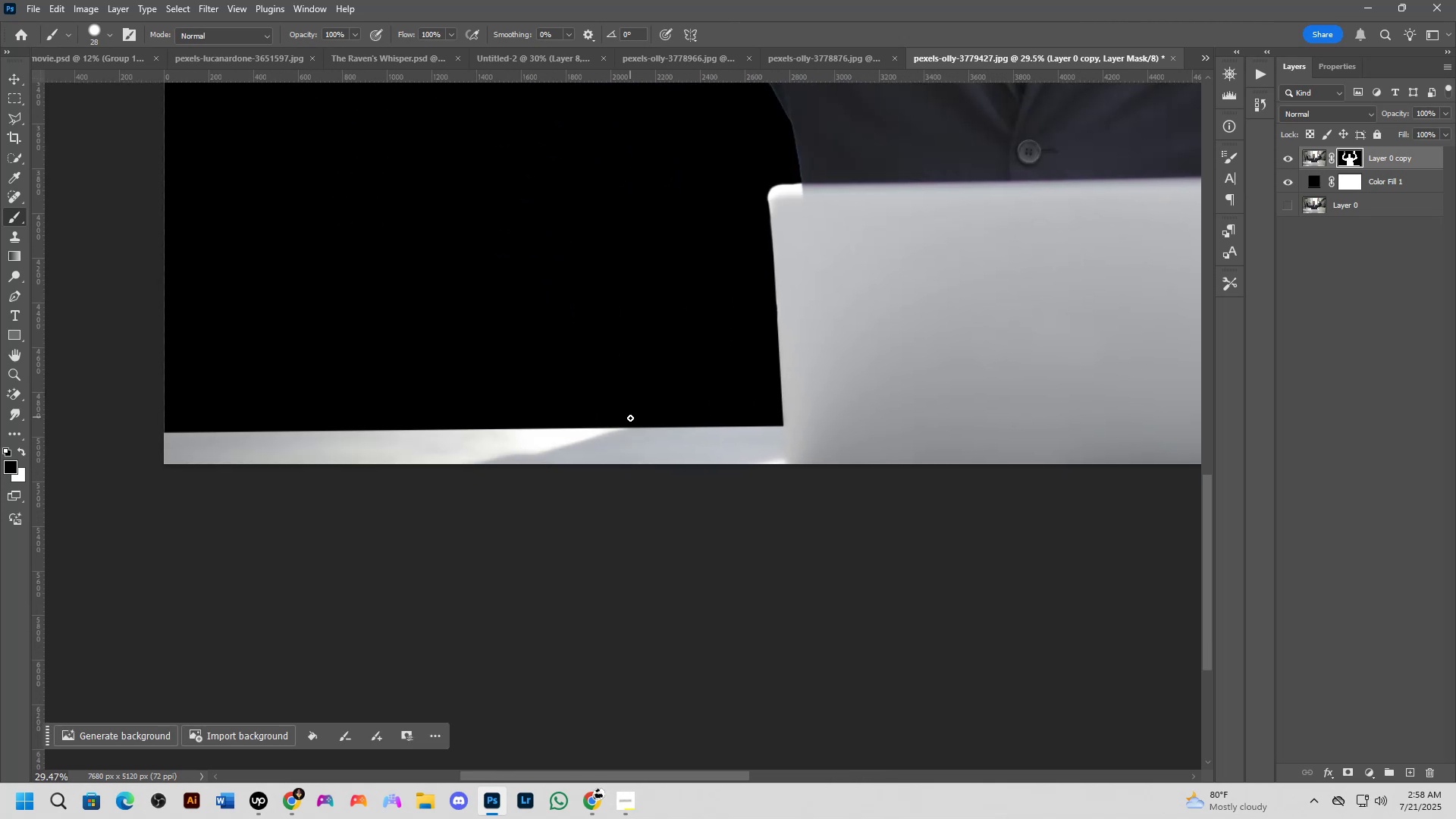 
left_click_drag(start_coordinate=[342, 475], to_coordinate=[520, 454])
 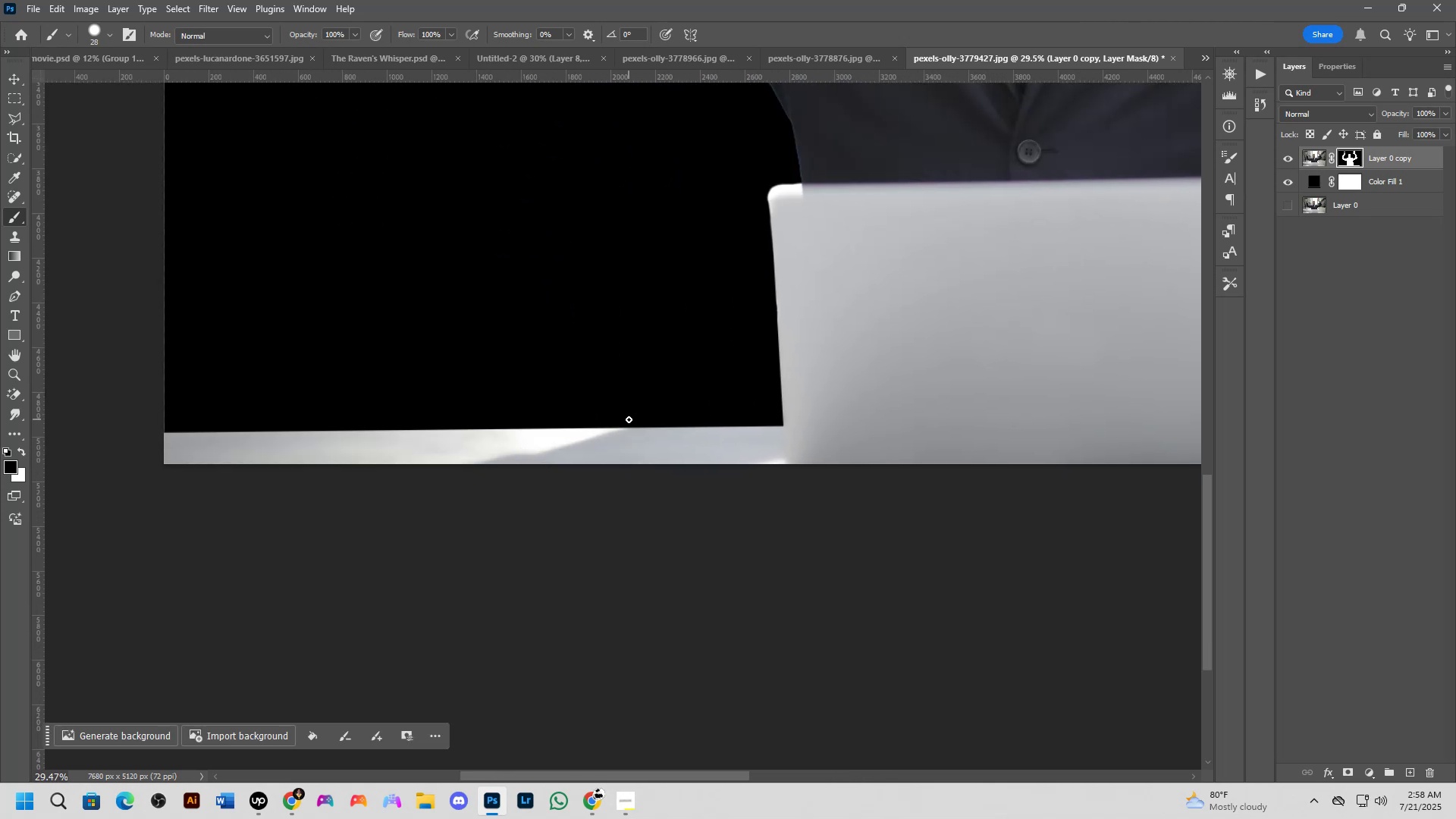 
key(Alt+AltLeft)
 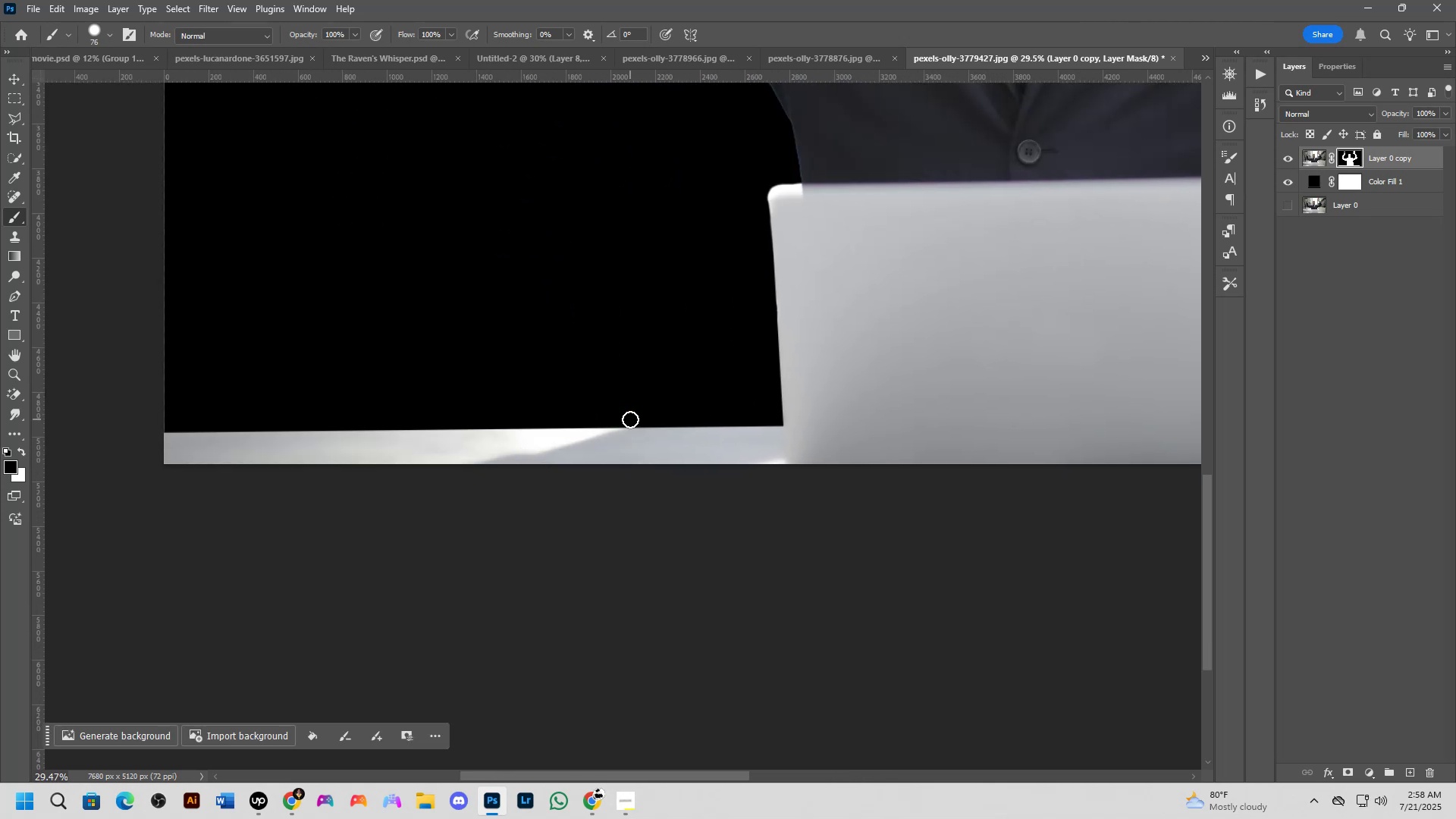 
key(Alt+AltLeft)
 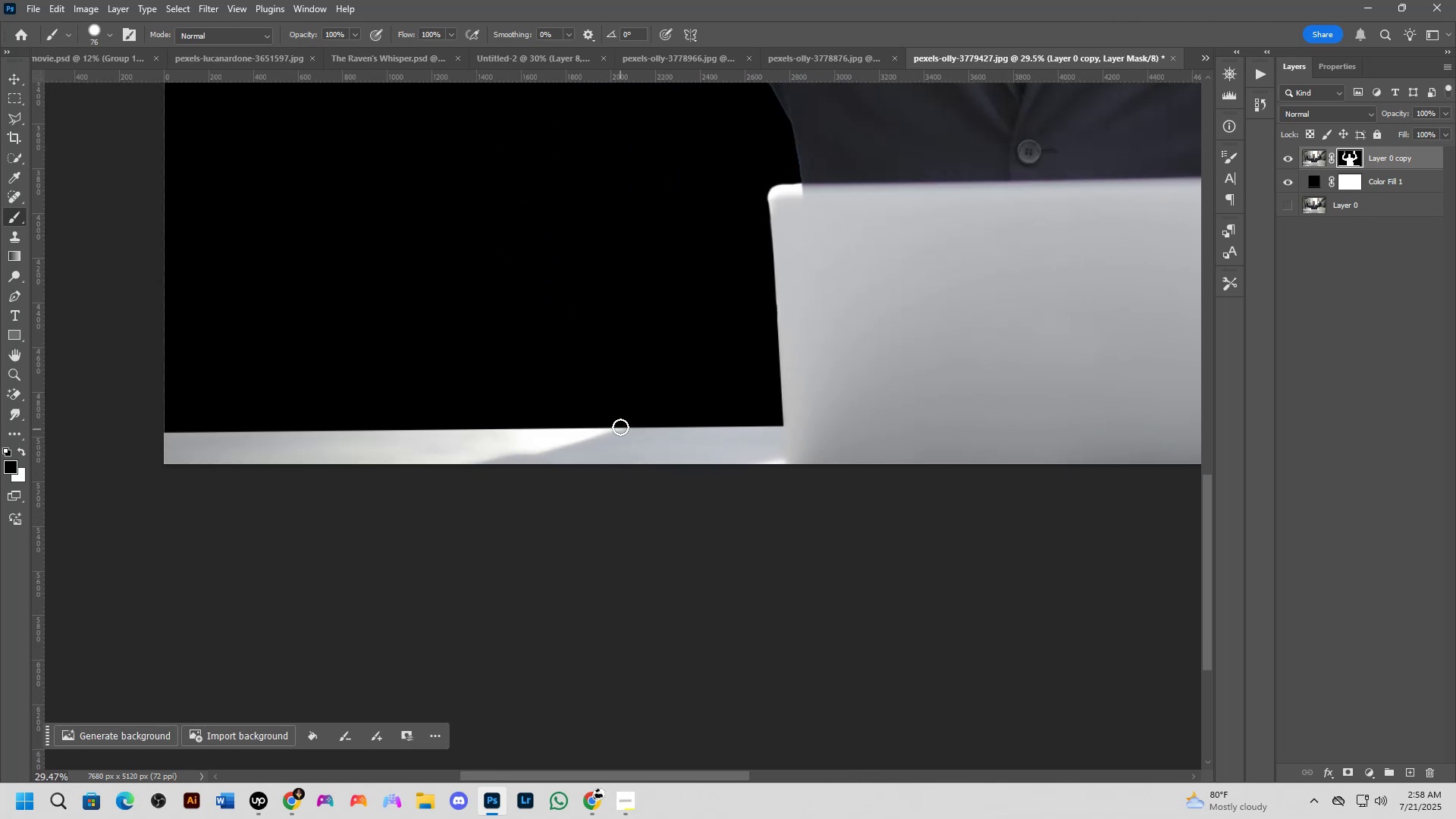 
scroll: coordinate [622, 425], scroll_direction: up, amount: 6.0
 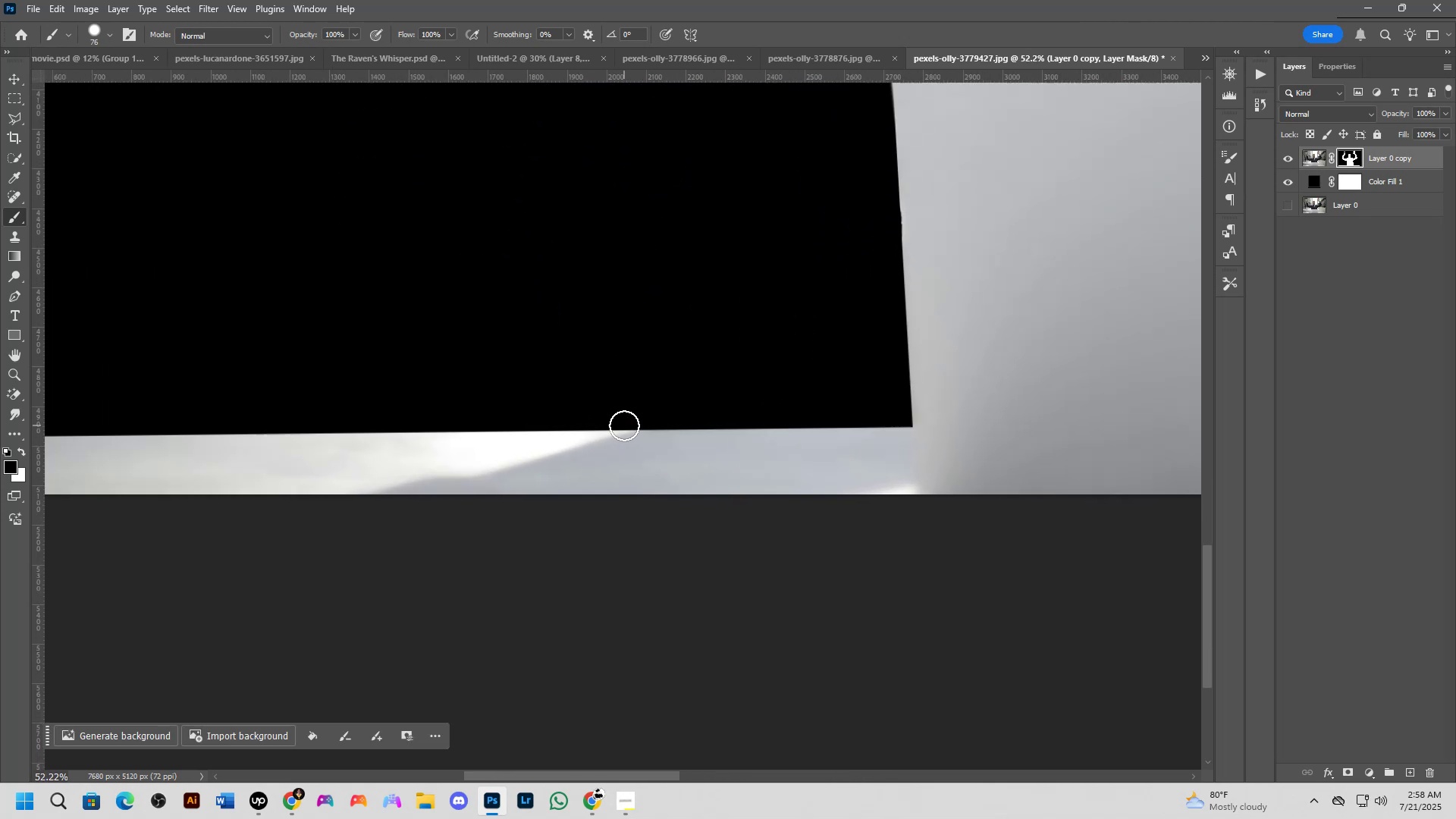 
left_click([624, 425])
 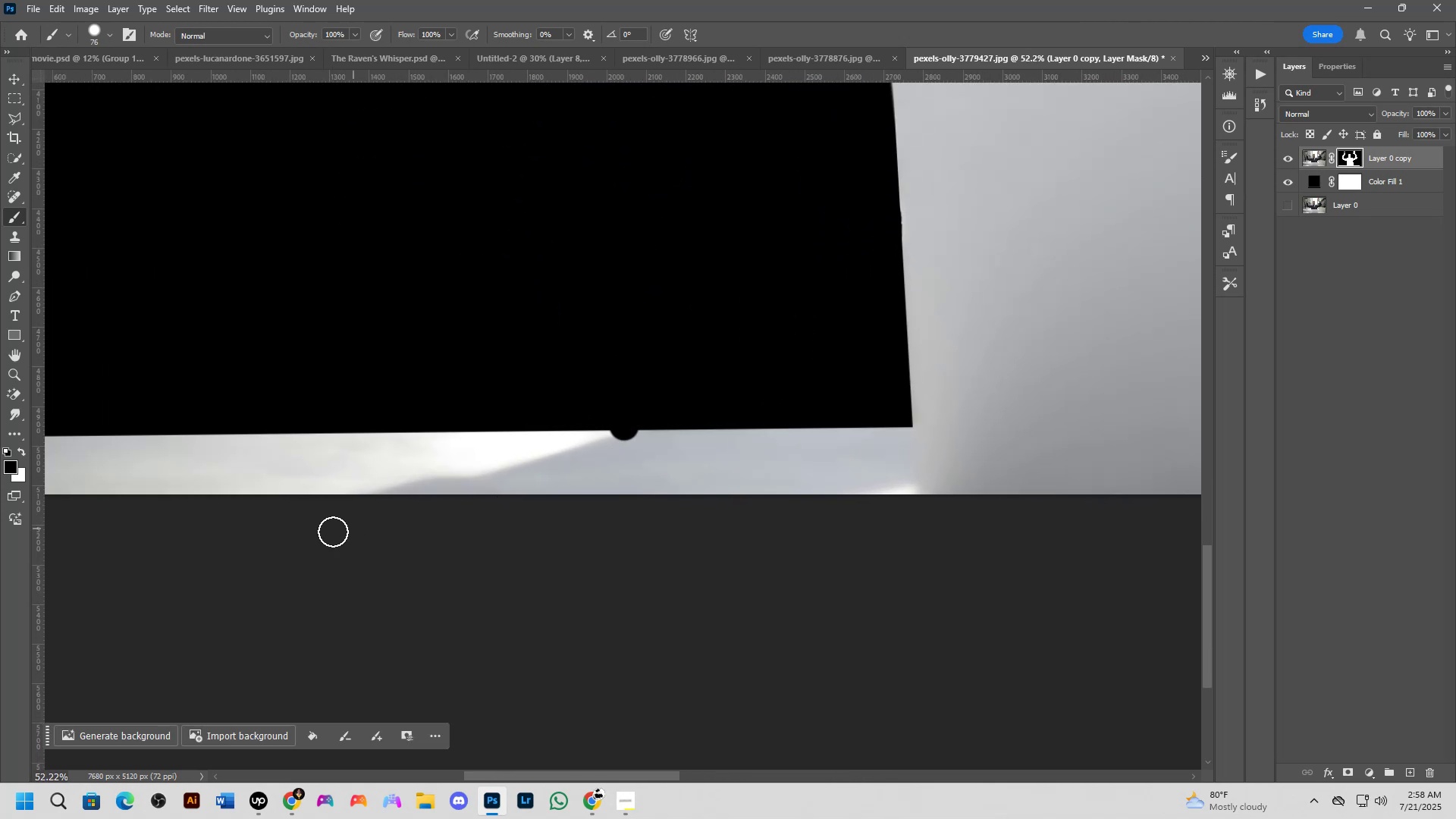 
hold_key(key=ShiftLeft, duration=0.56)
left_click([357, 500])
 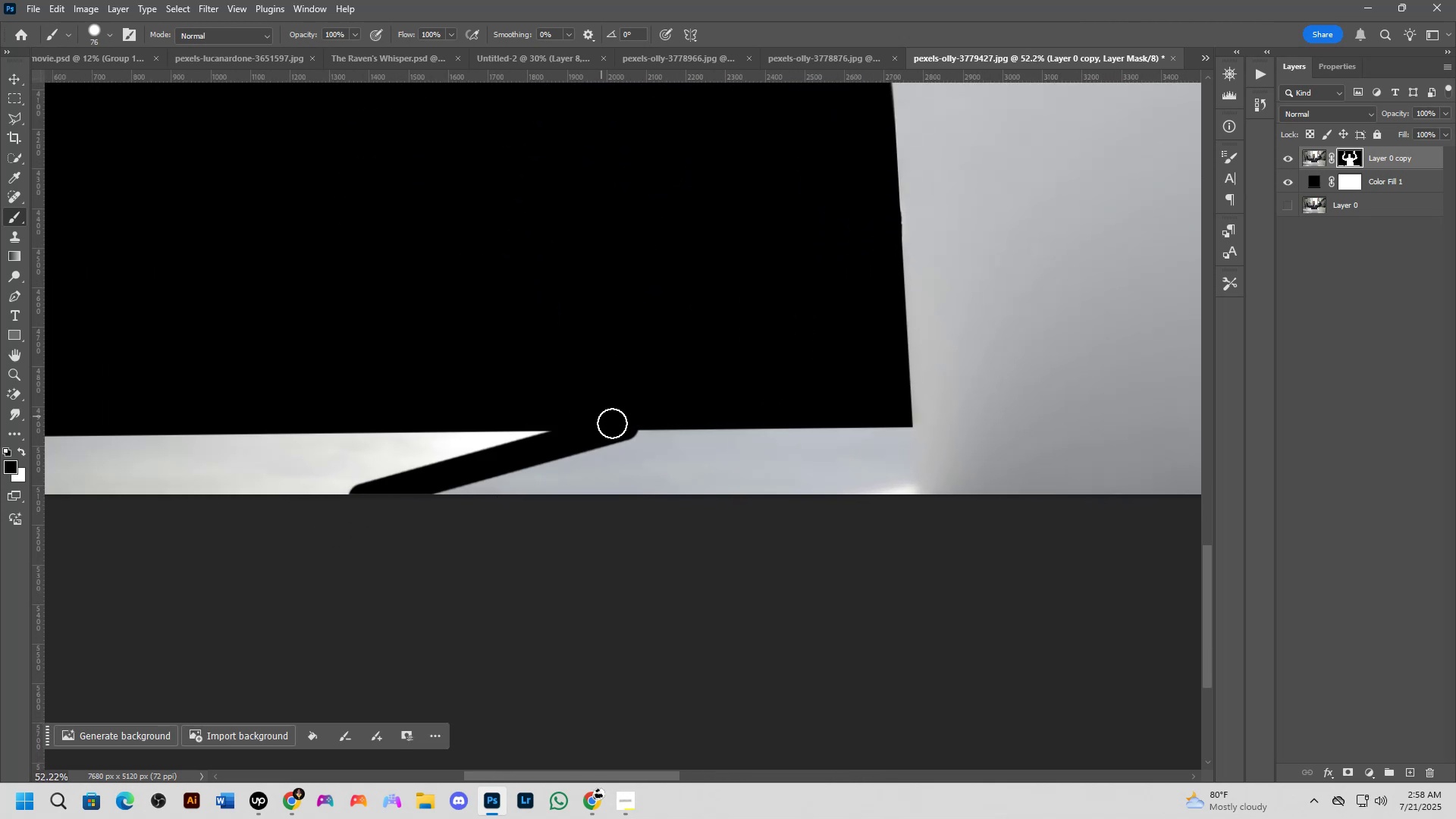 
left_click_drag(start_coordinate=[617, 427], to_coordinate=[833, 353])
 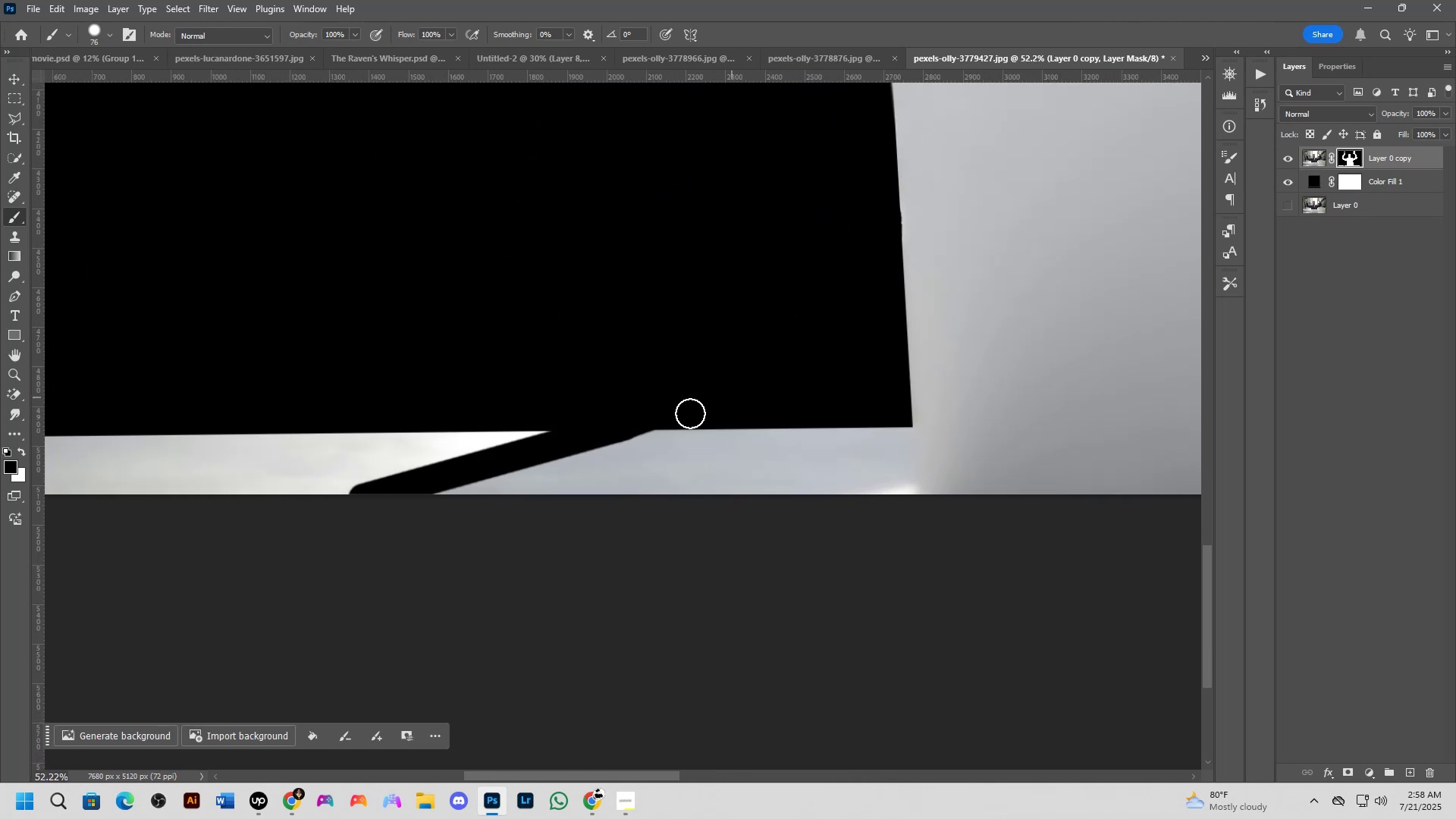 
key(Control+Z)
 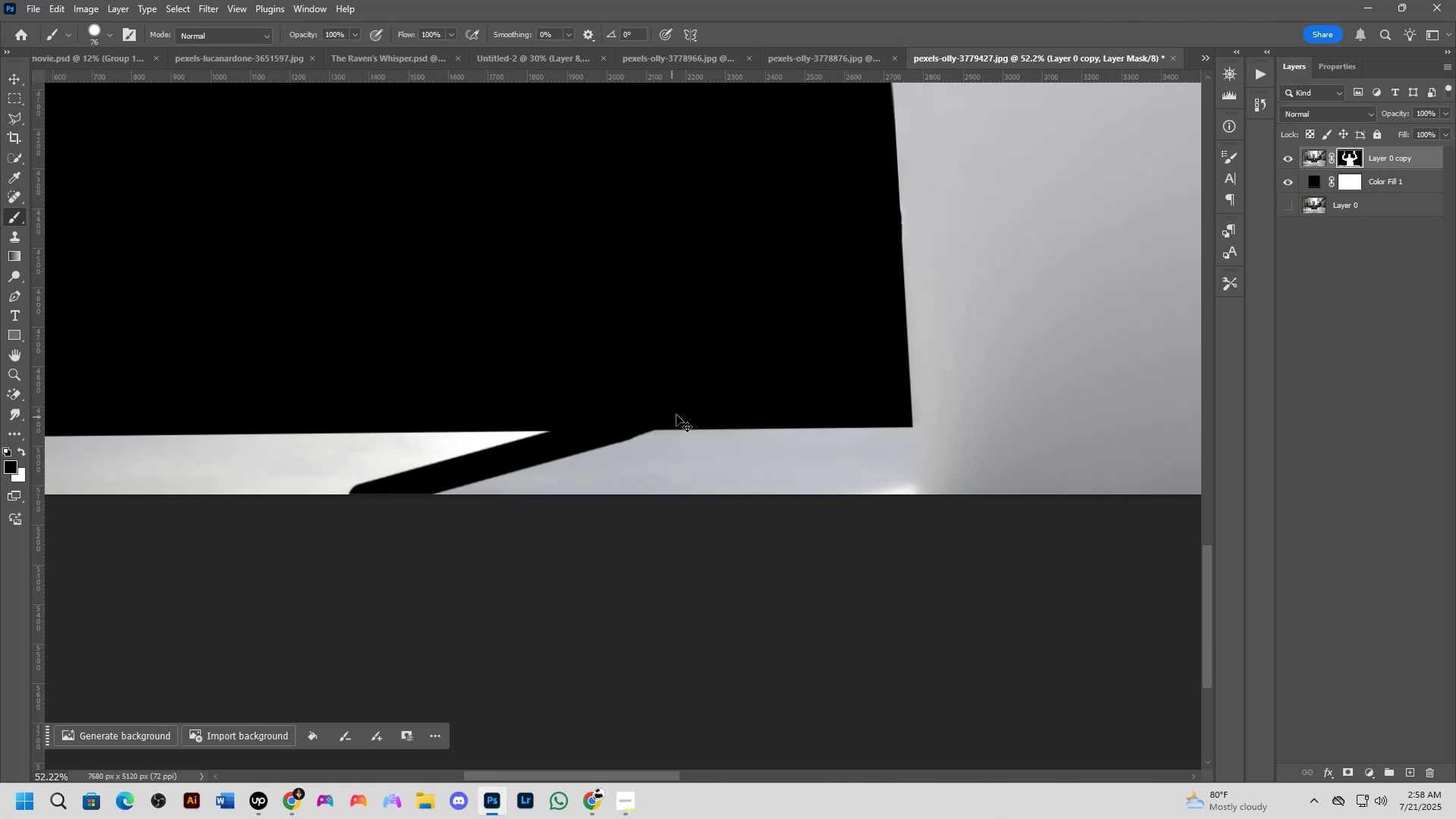 
key(Control+Z)
 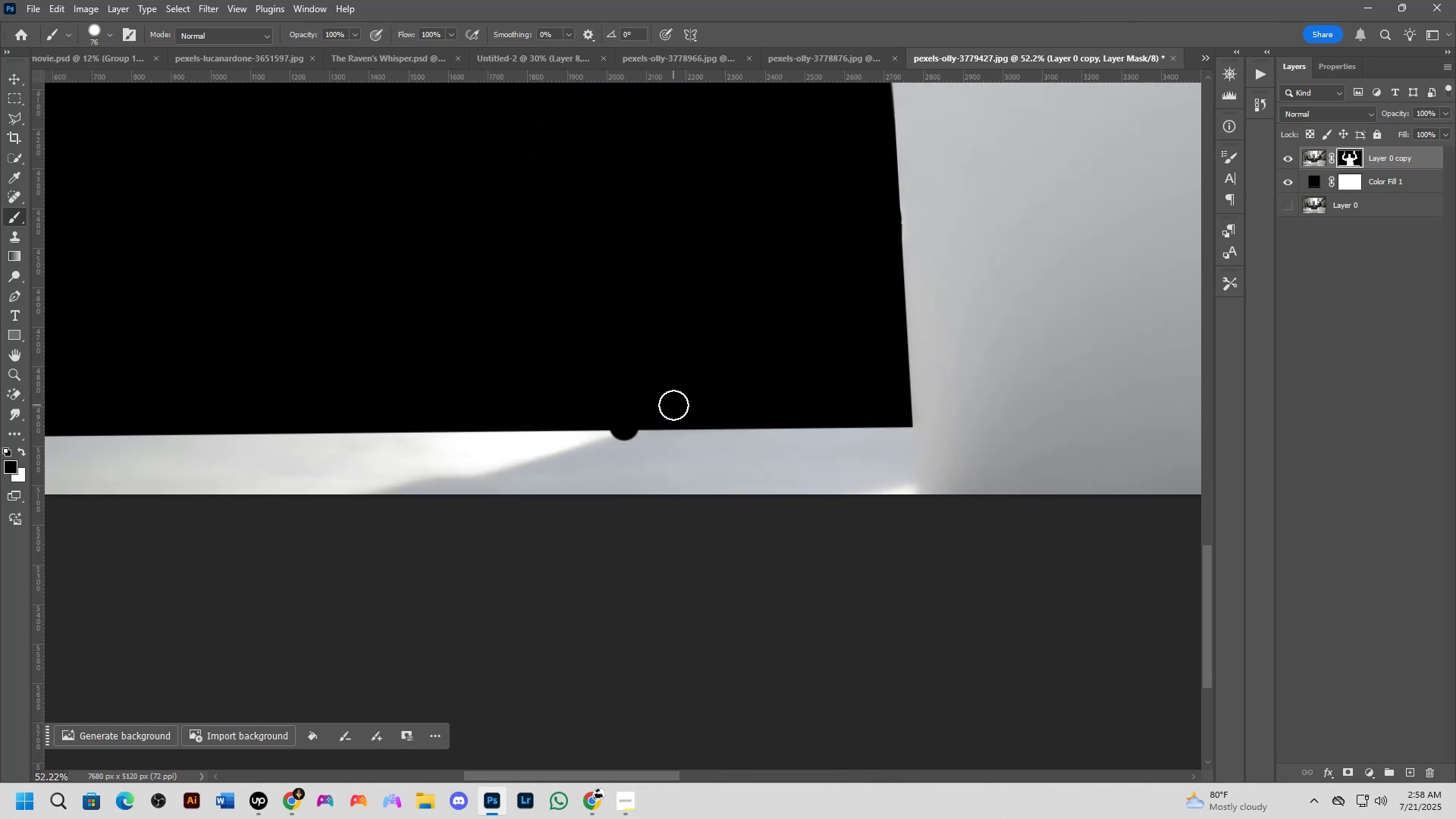 
key(Control+ControlLeft)
 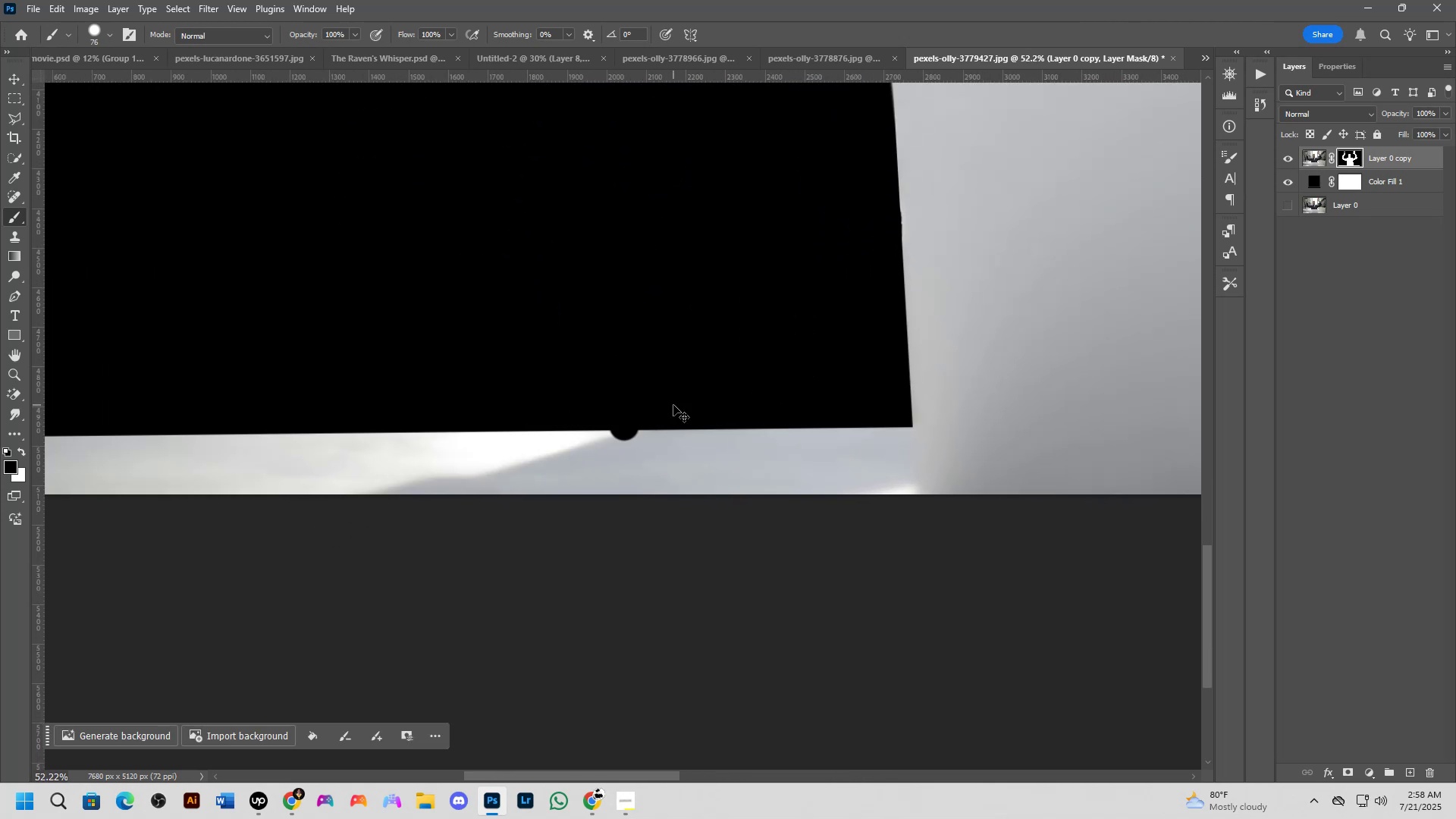 
key(Control+Z)
 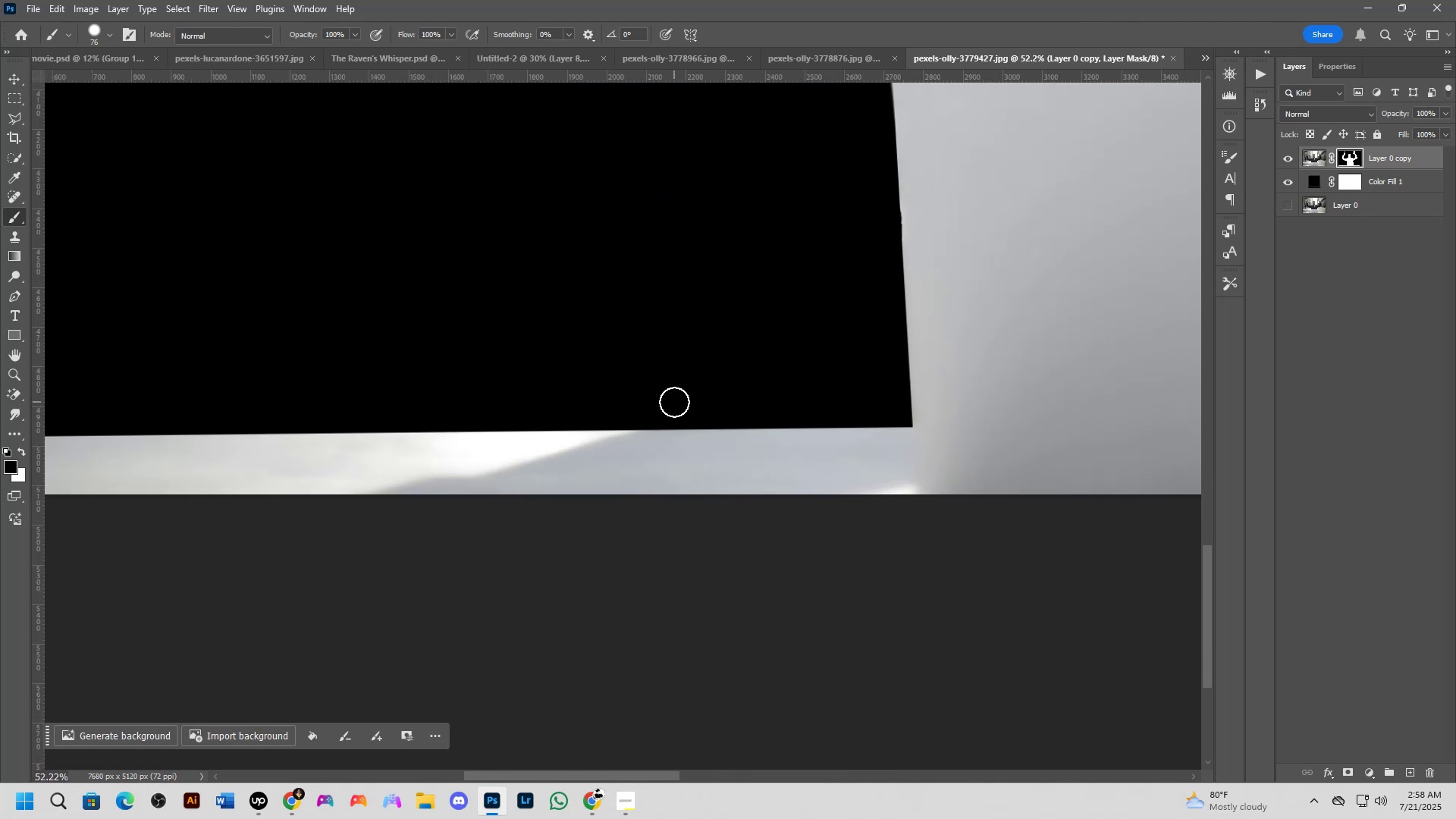 
left_click([674, 402])
 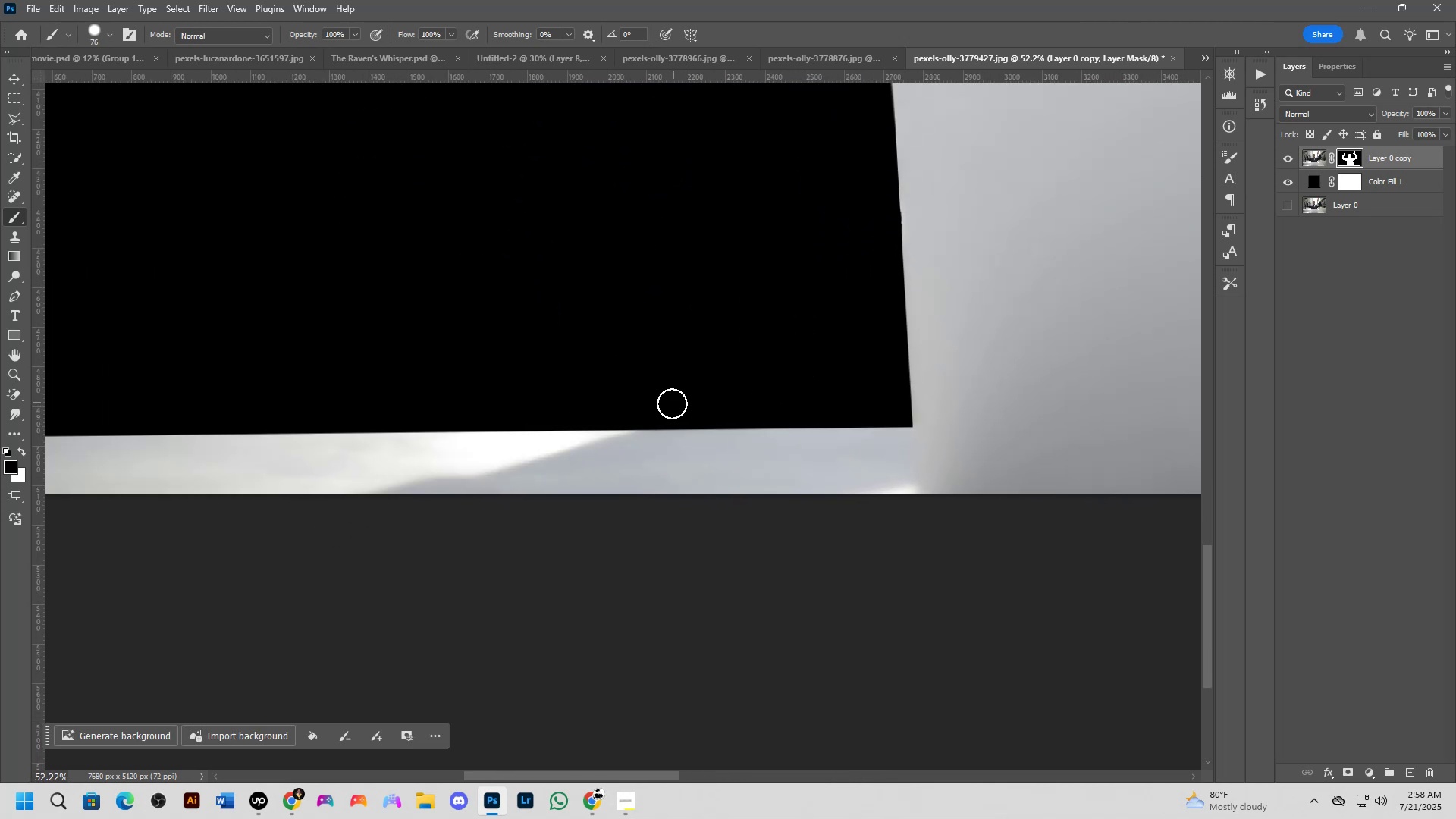 
hold_key(key=ShiftLeft, duration=0.92)
left_click([337, 510])
 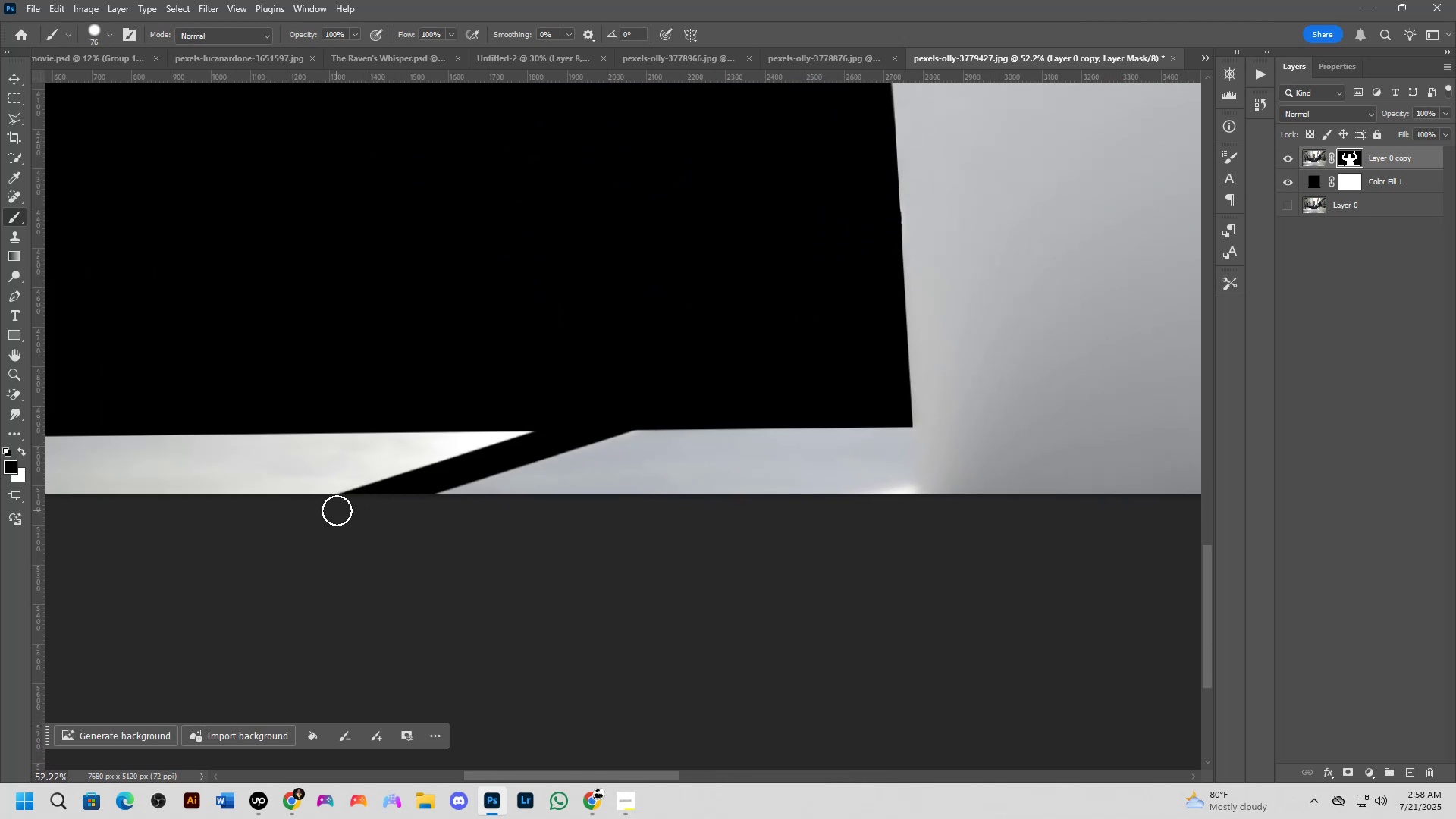 
scroll: coordinate [343, 515], scroll_direction: down, amount: 4.0
 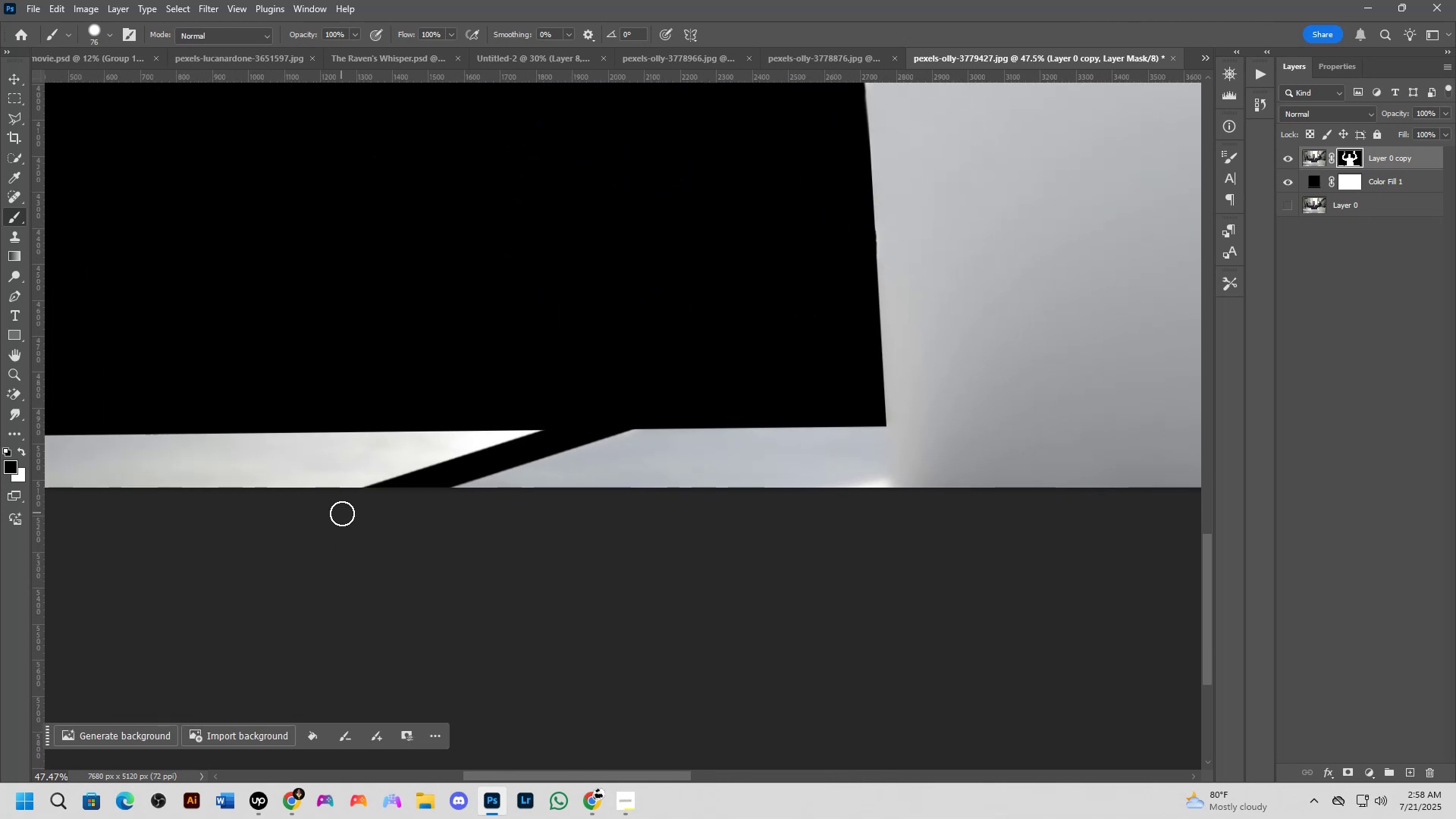 
hold_key(key=Space, duration=0.64)
 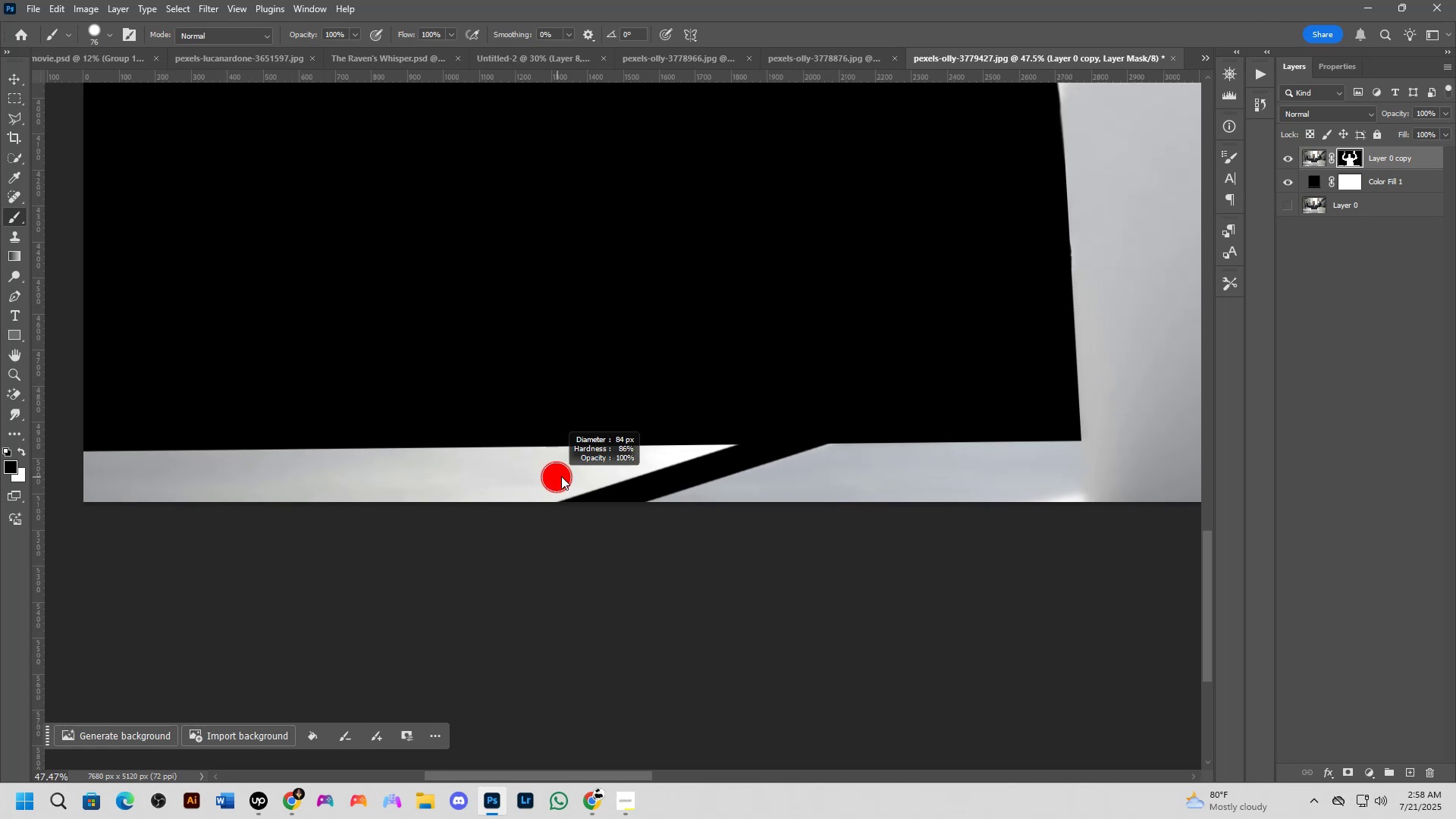 
left_click_drag(start_coordinate=[362, 529], to_coordinate=[497, 549])
 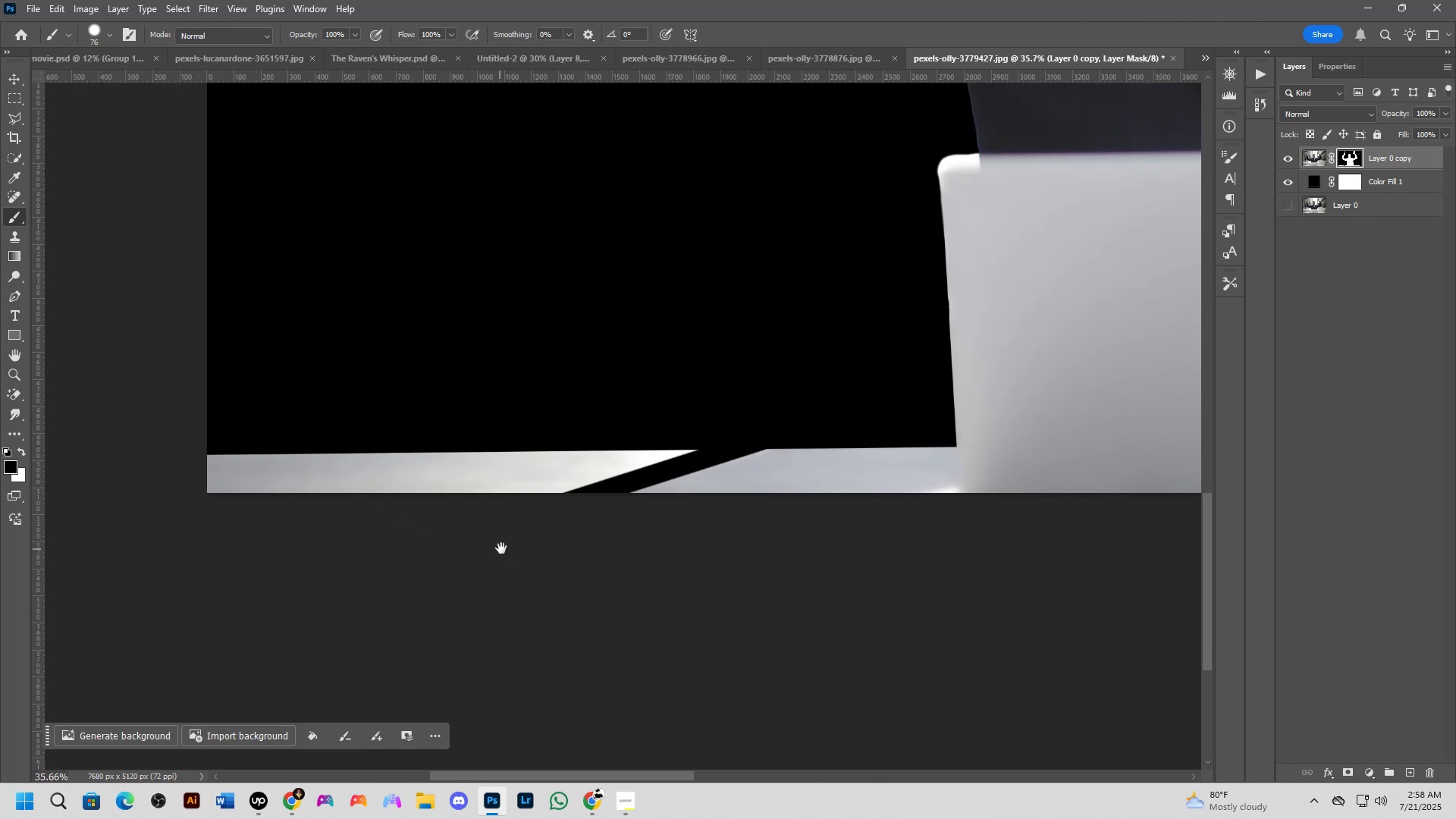 
scroll: coordinate [555, 488], scroll_direction: up, amount: 3.0
 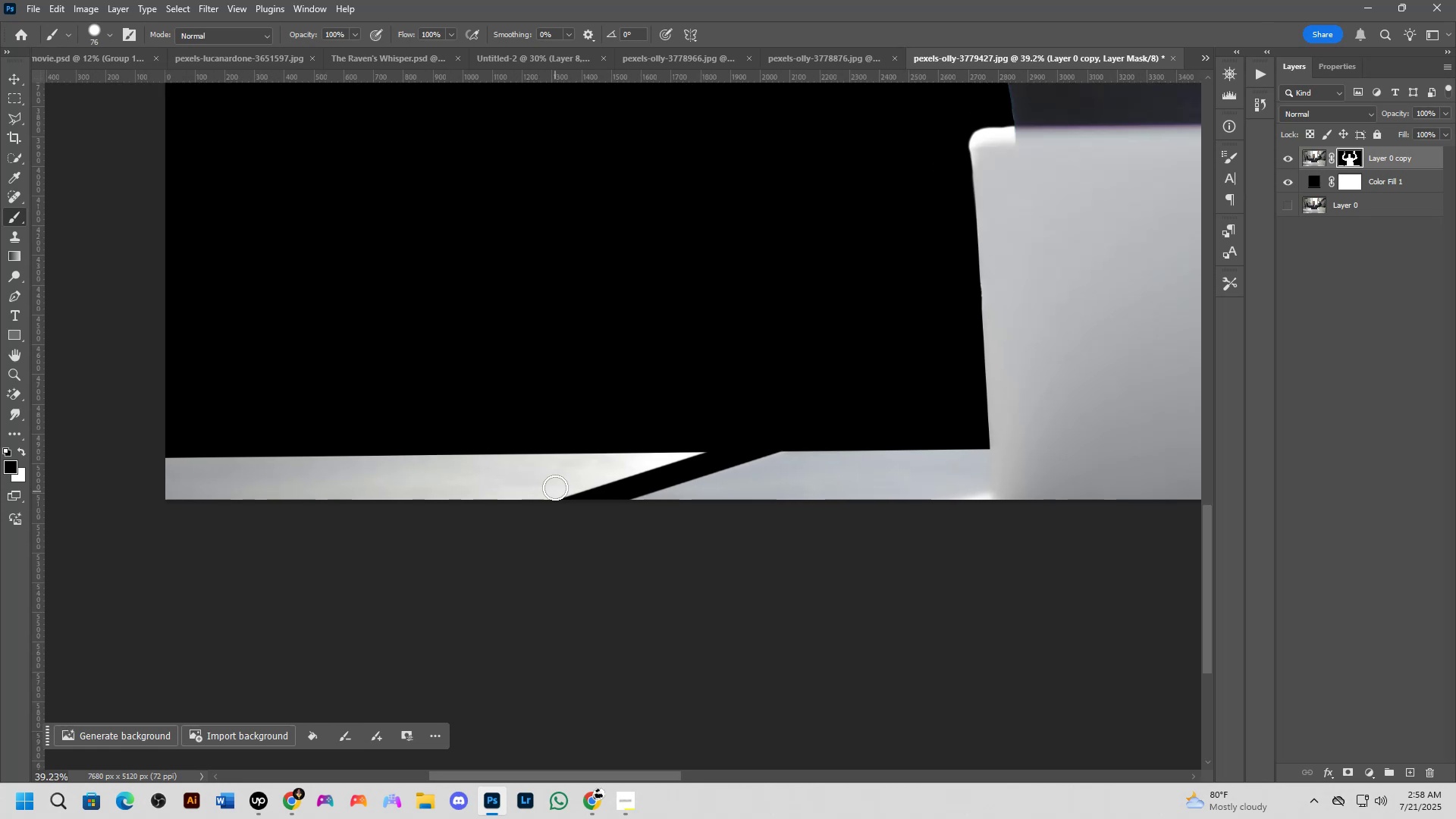 
key(Alt+AltLeft)
 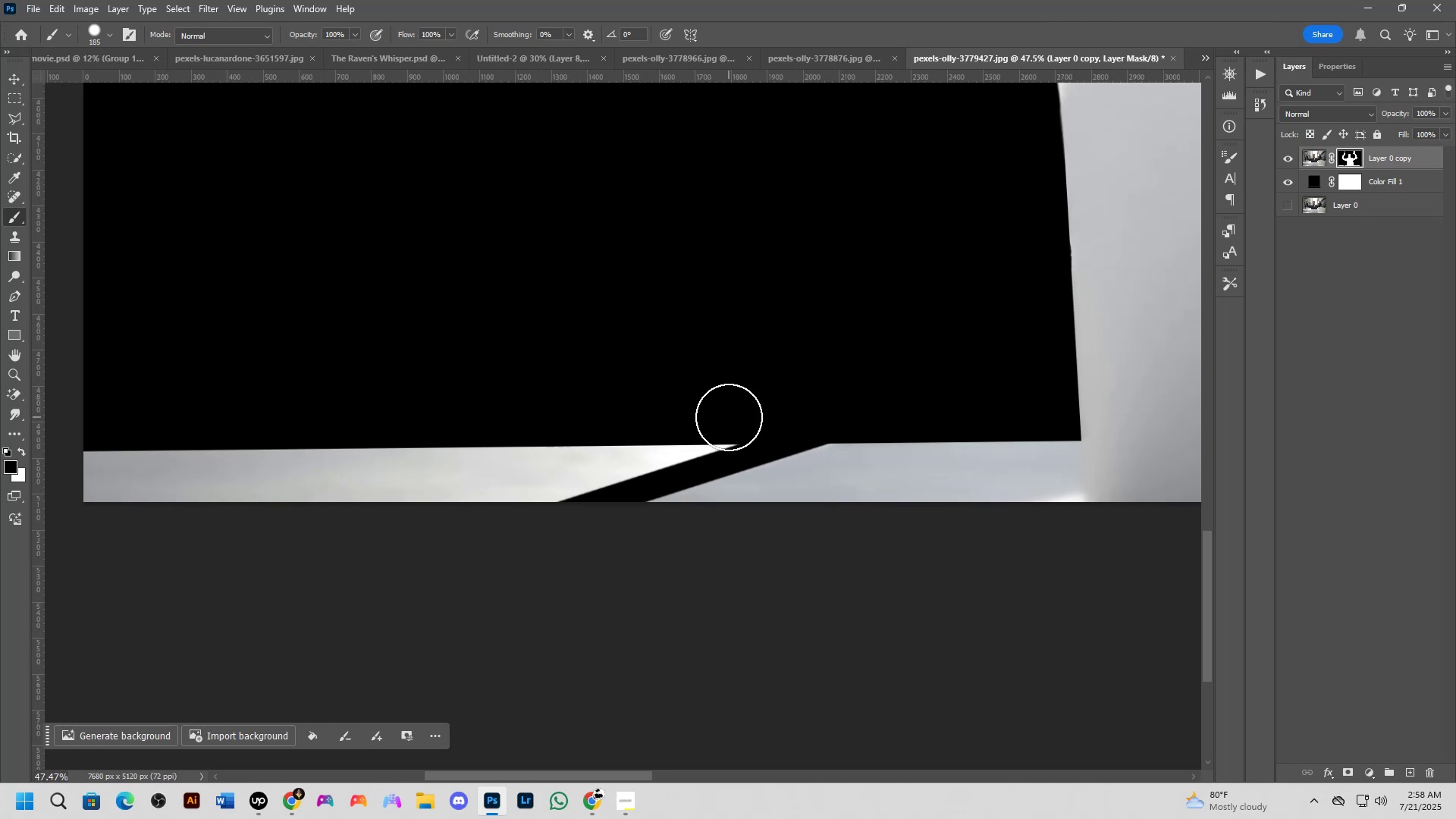 
left_click_drag(start_coordinate=[744, 414], to_coordinate=[133, 473])
 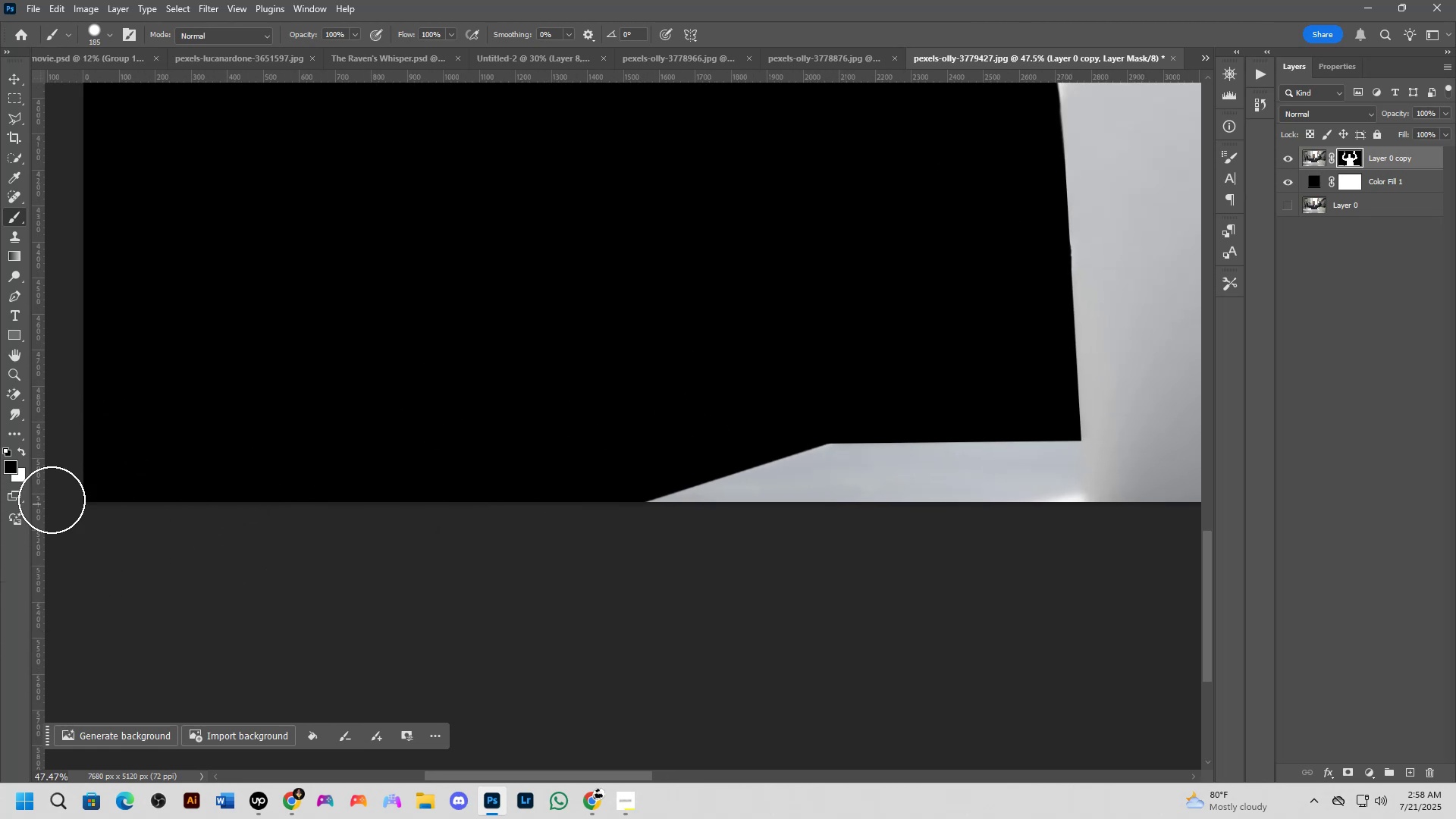 
key(Shift+ShiftLeft)
 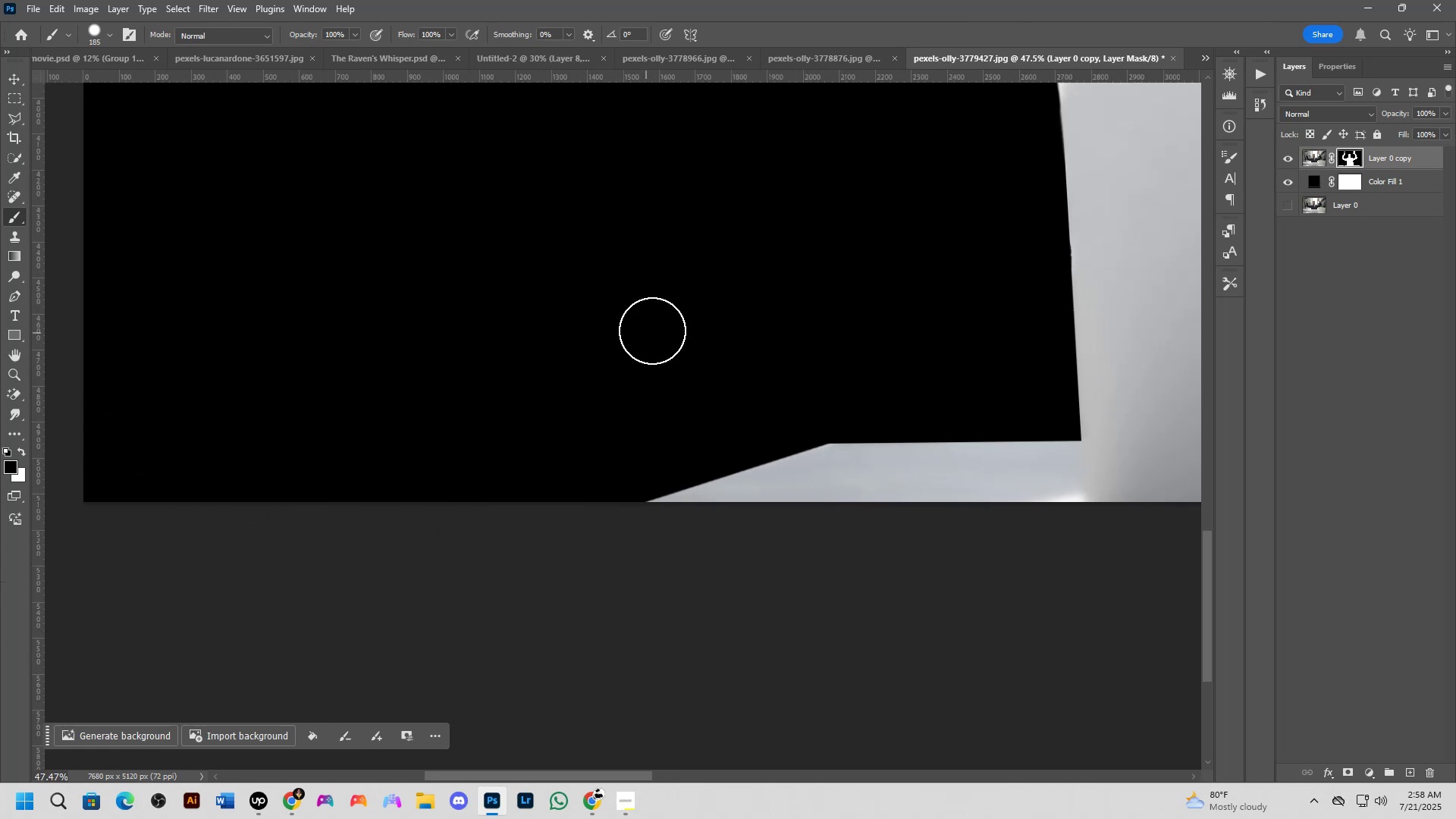 
scroll: coordinate [727, 338], scroll_direction: down, amount: 4.0
 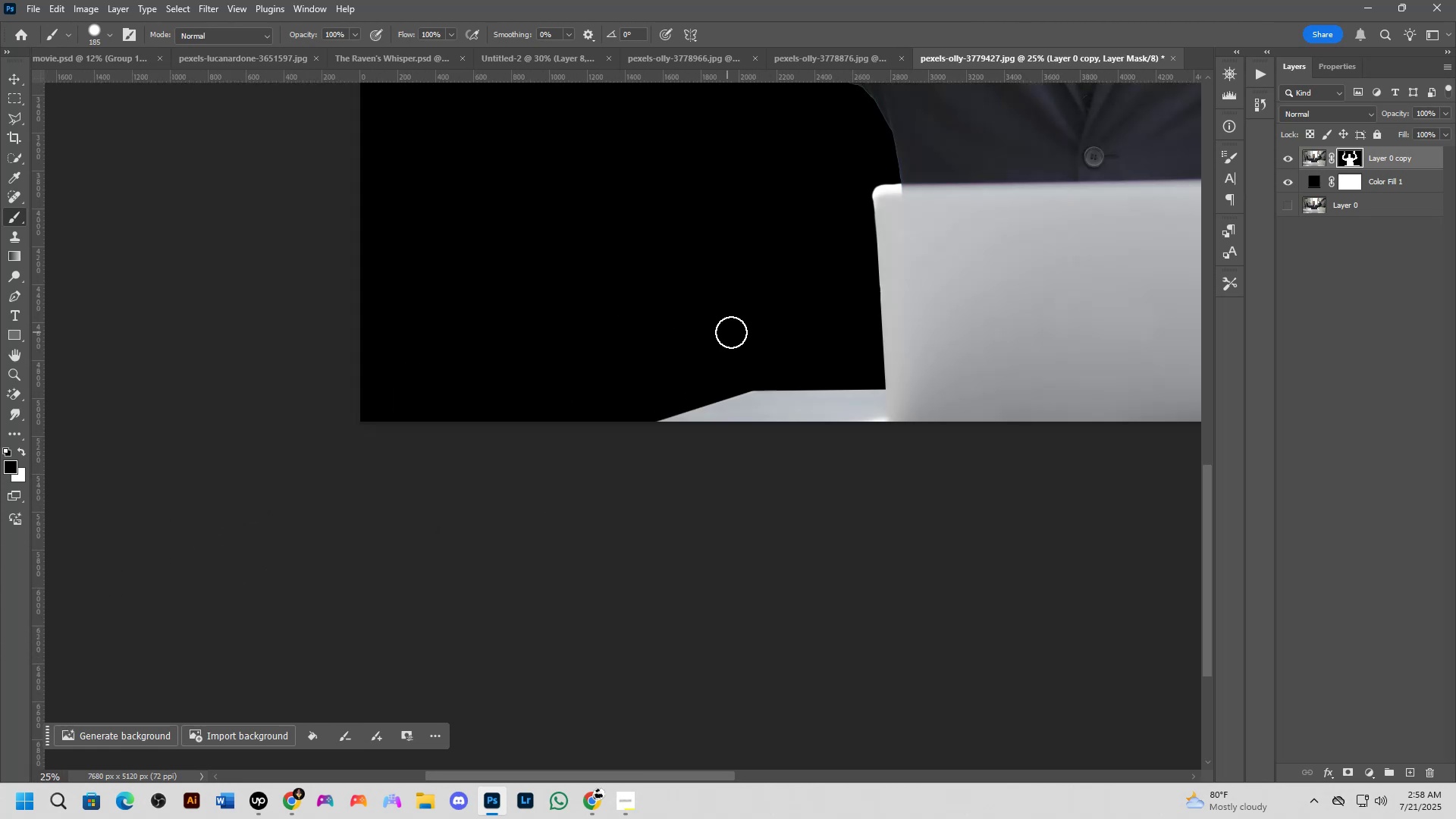 
hold_key(key=Space, duration=0.55)
 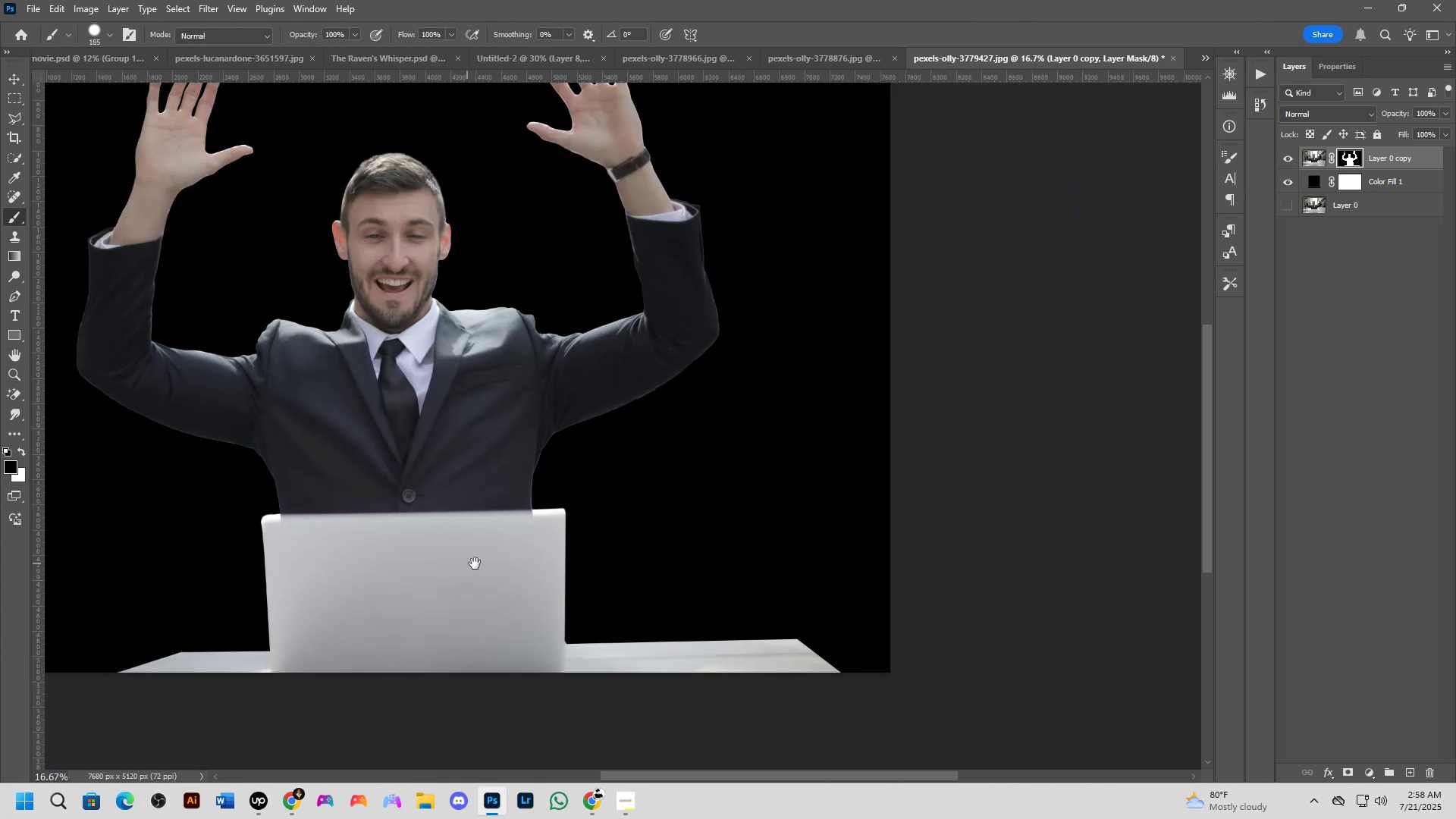 
left_click_drag(start_coordinate=[973, 320], to_coordinate=[324, 607])
 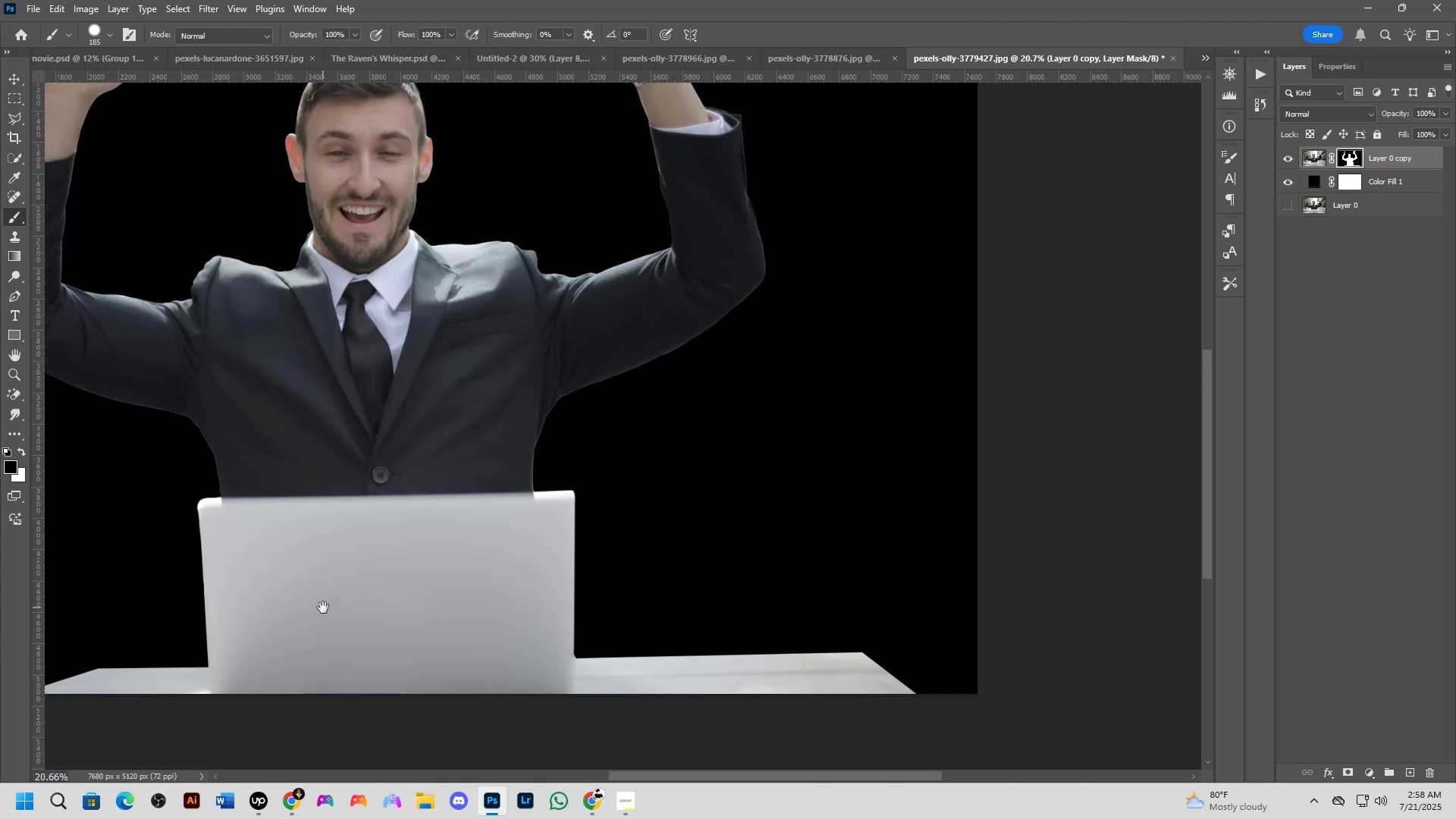 
key(Shift+ShiftLeft)
 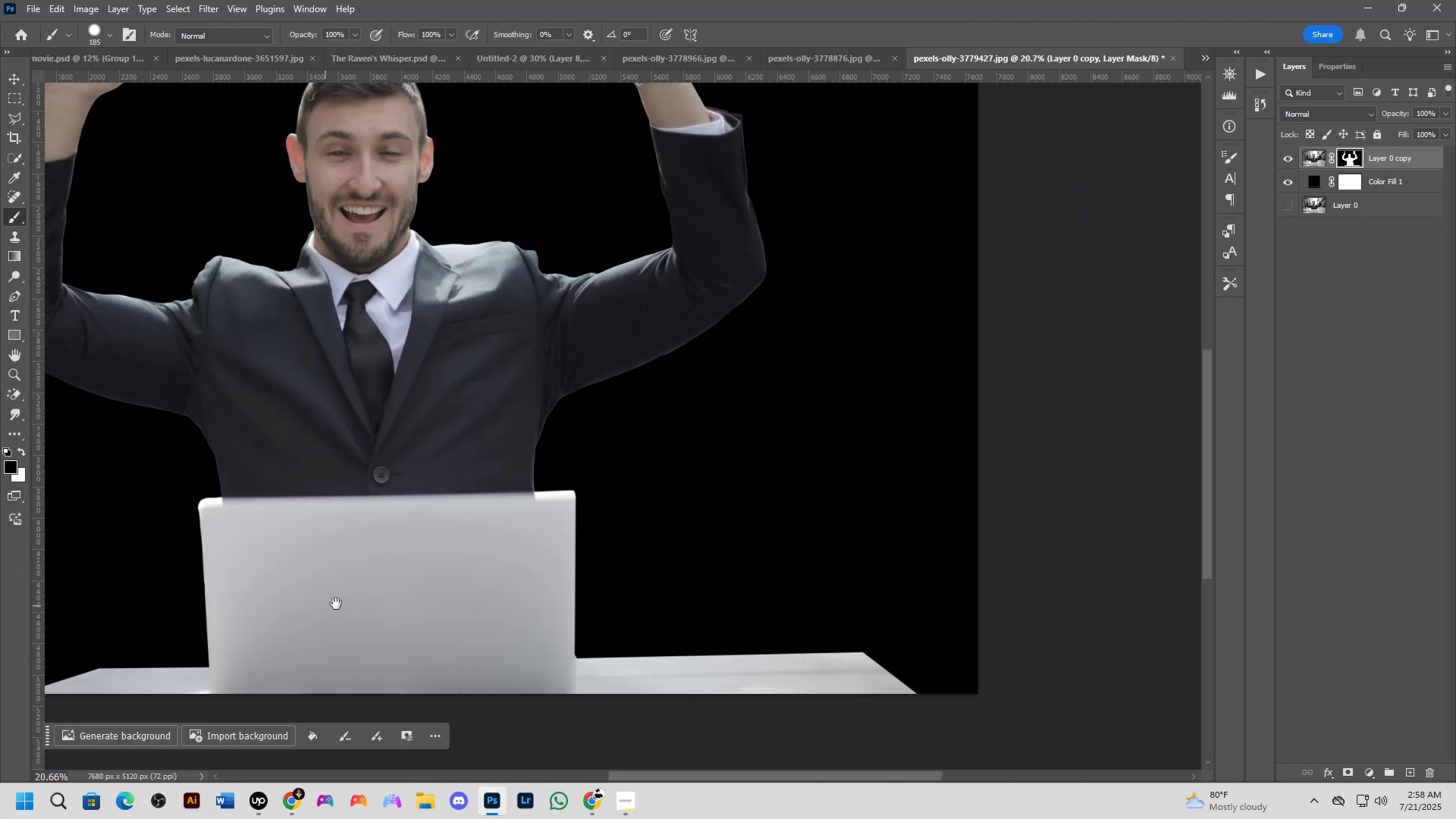 
scroll: coordinate [400, 566], scroll_direction: down, amount: 1.0
 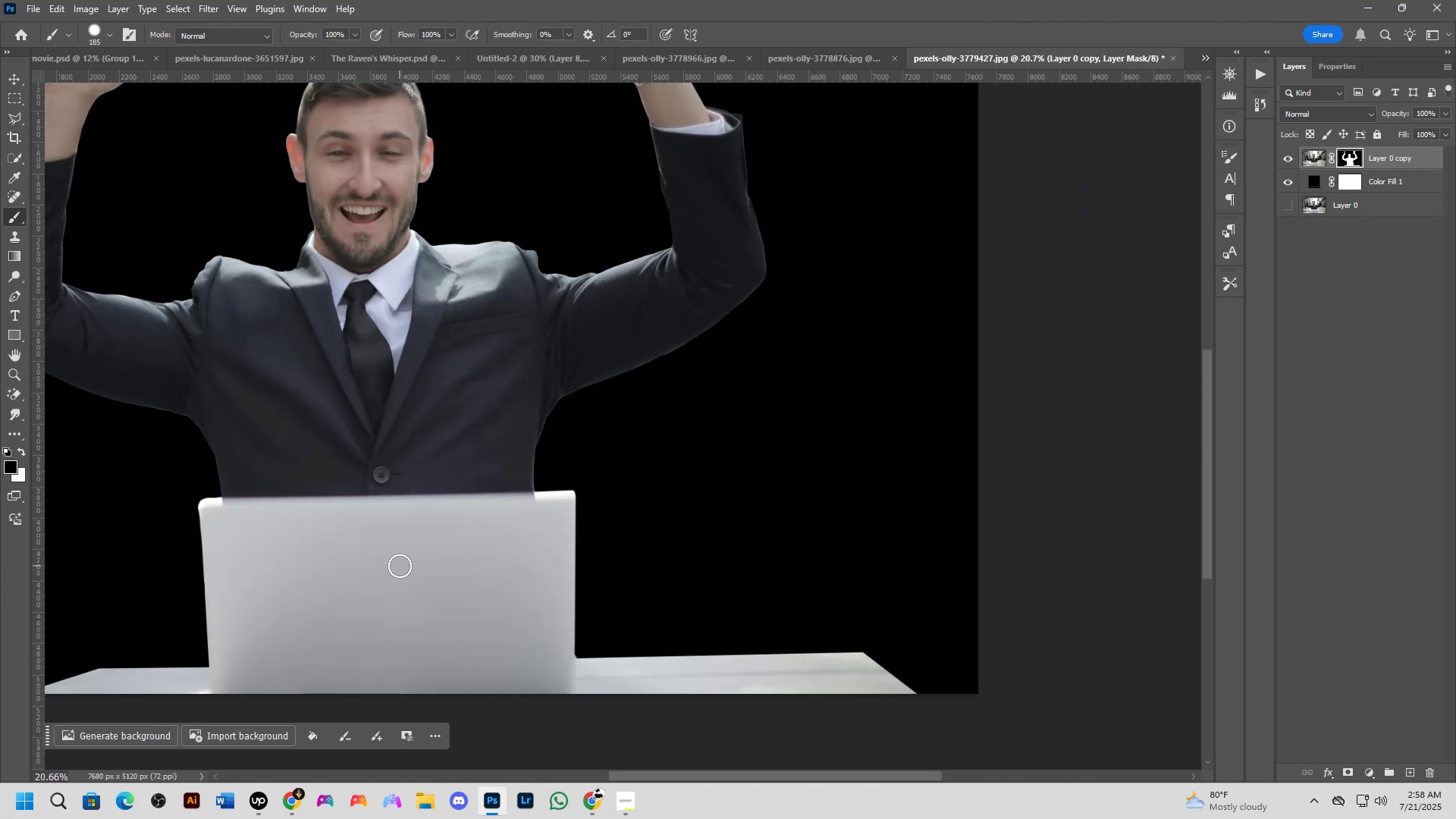 
hold_key(key=Space, duration=0.57)
 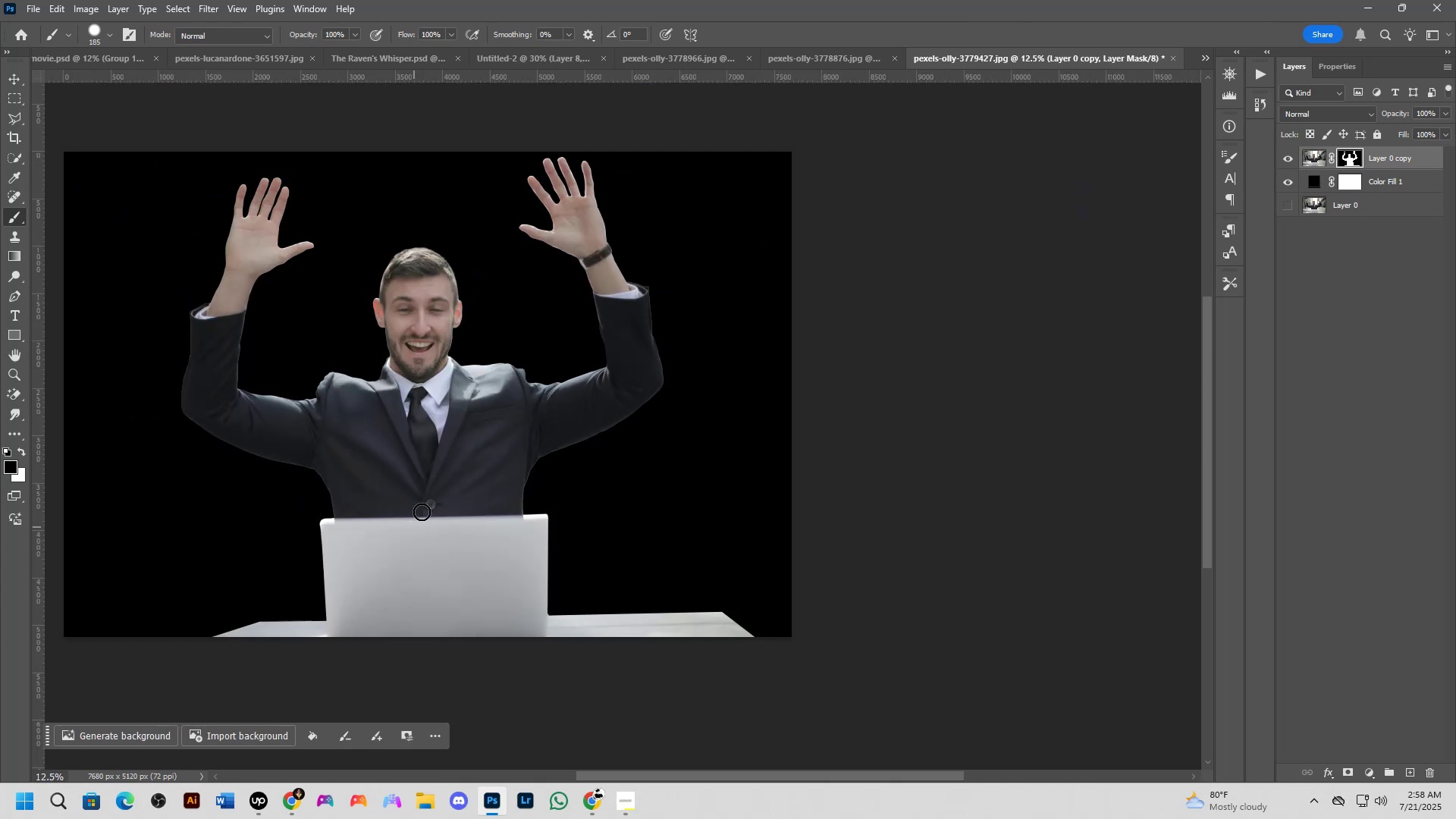 
left_click_drag(start_coordinate=[425, 560], to_coordinate=[477, 563])
 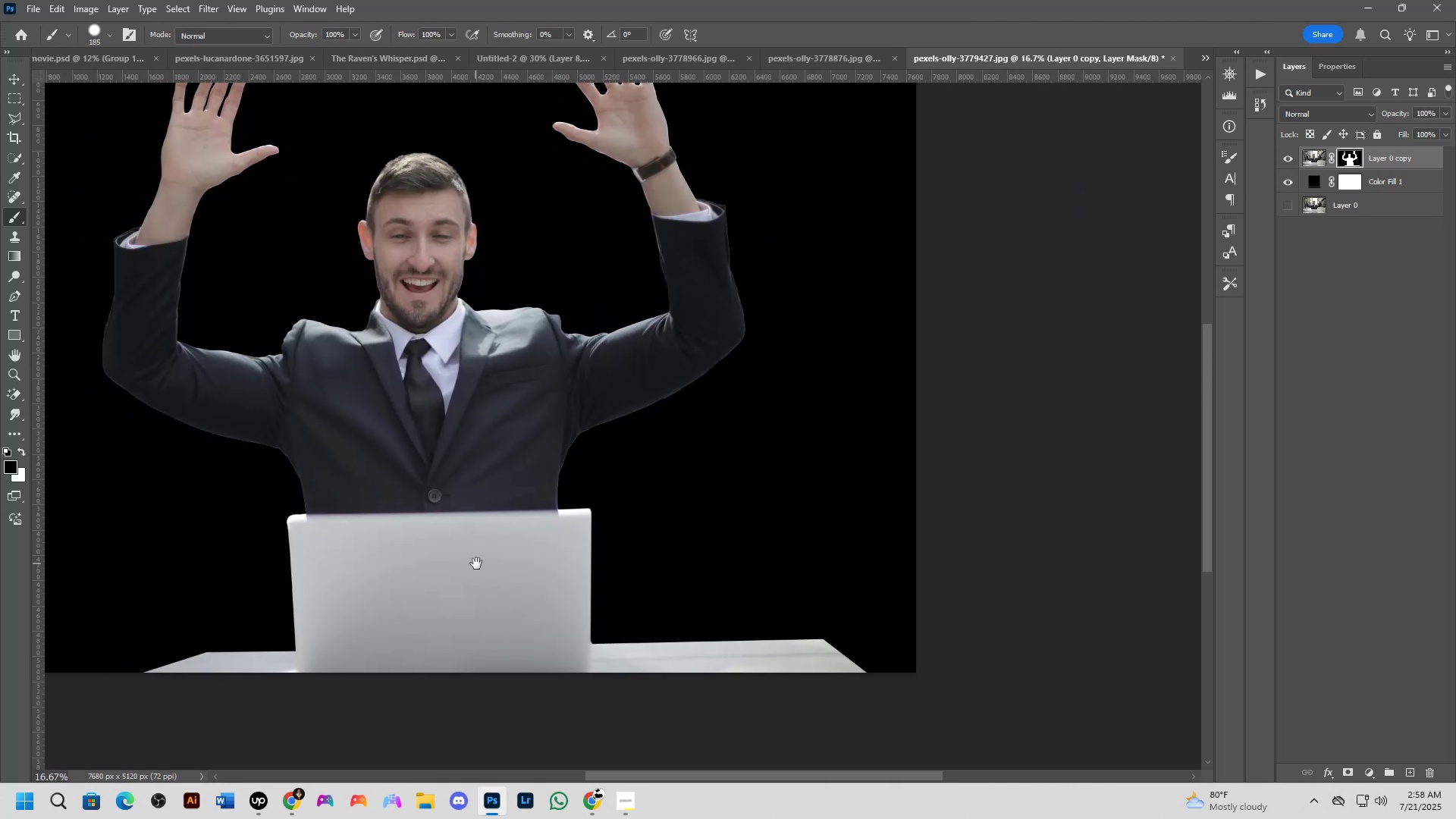 
hold_key(key=ShiftLeft, duration=0.49)
scroll: coordinate [412, 530], scroll_direction: down, amount: 1.0
 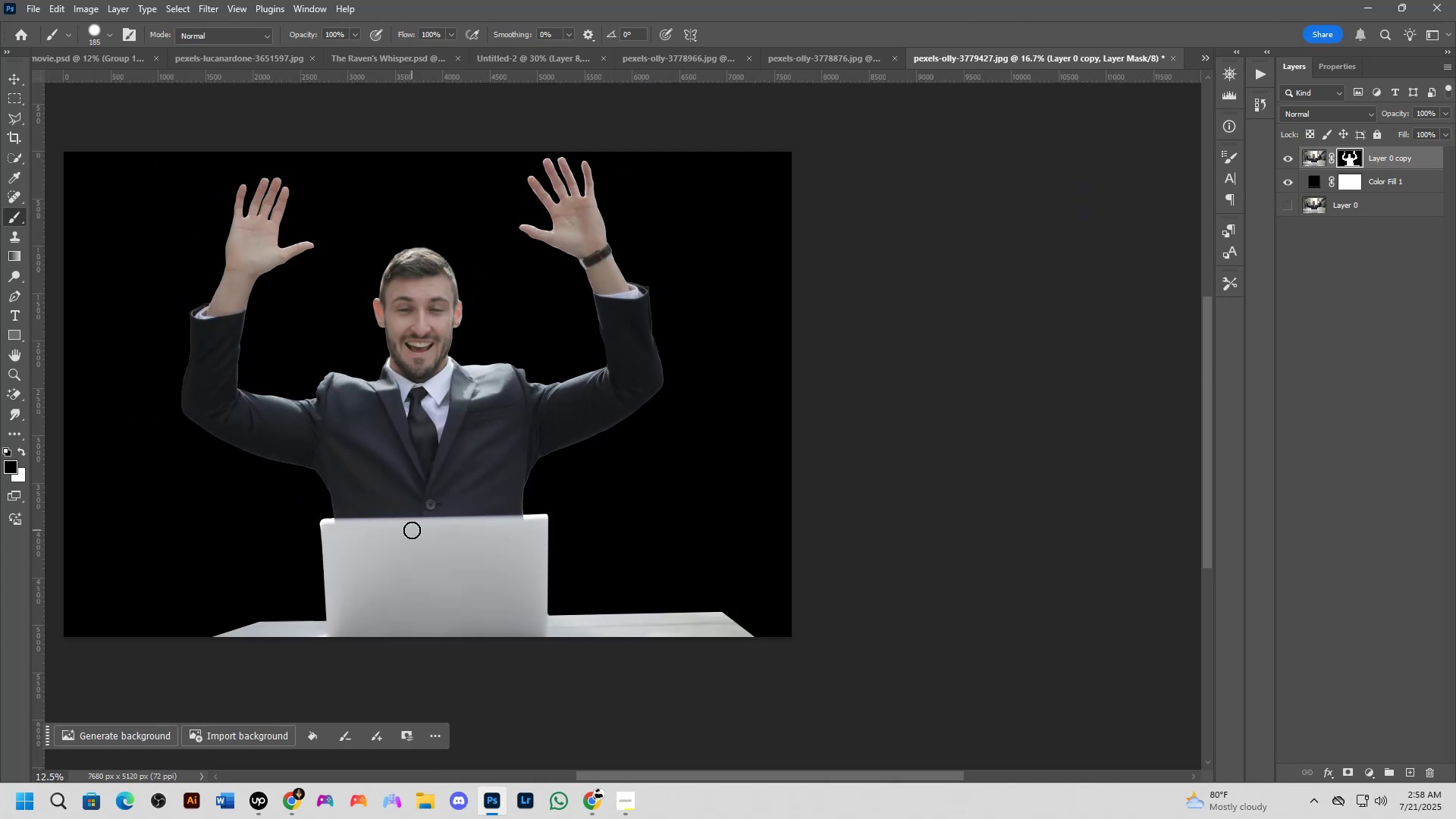 
hold_key(key=Space, duration=0.62)
 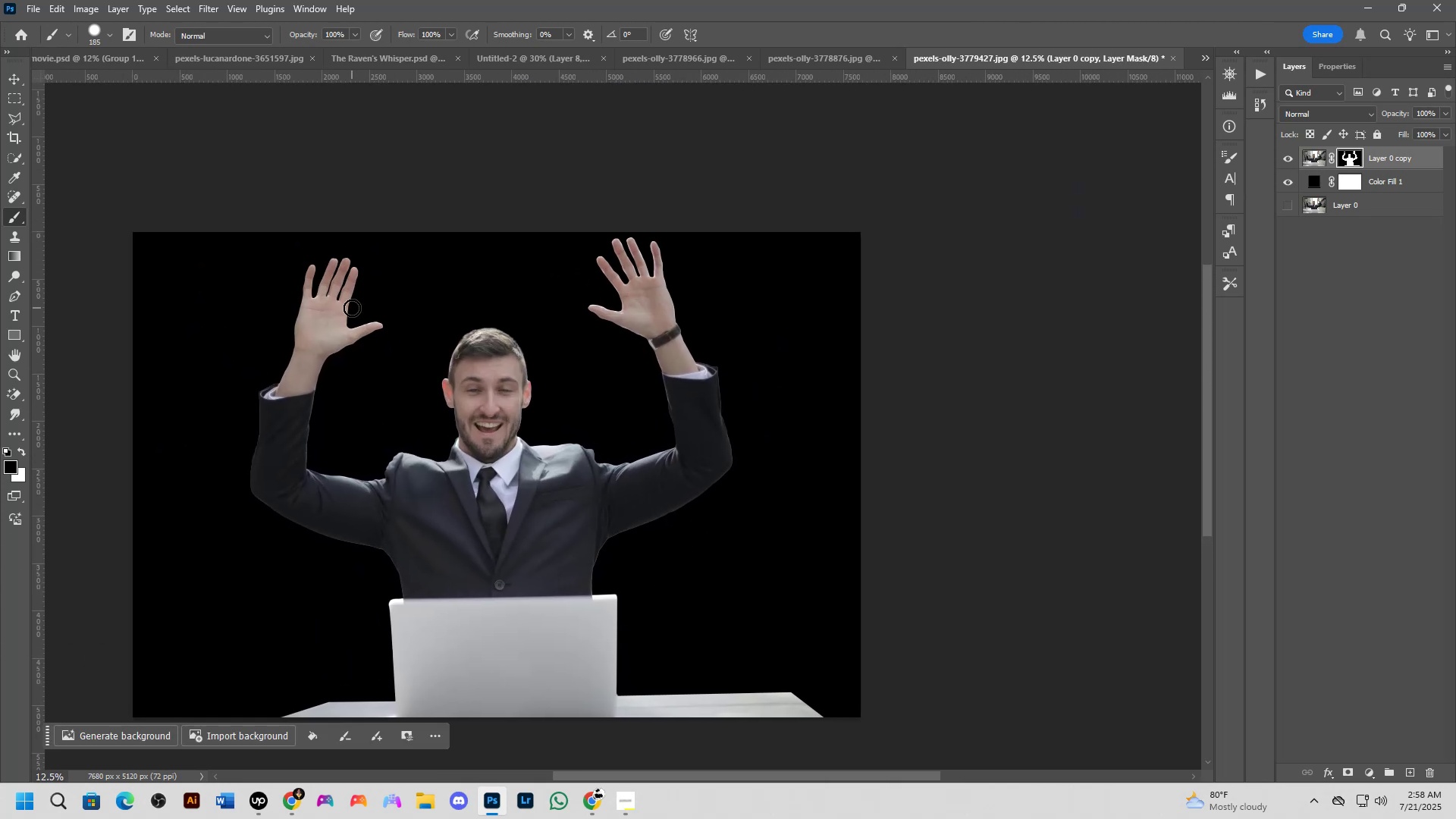 
left_click_drag(start_coordinate=[419, 442], to_coordinate=[488, 522])
 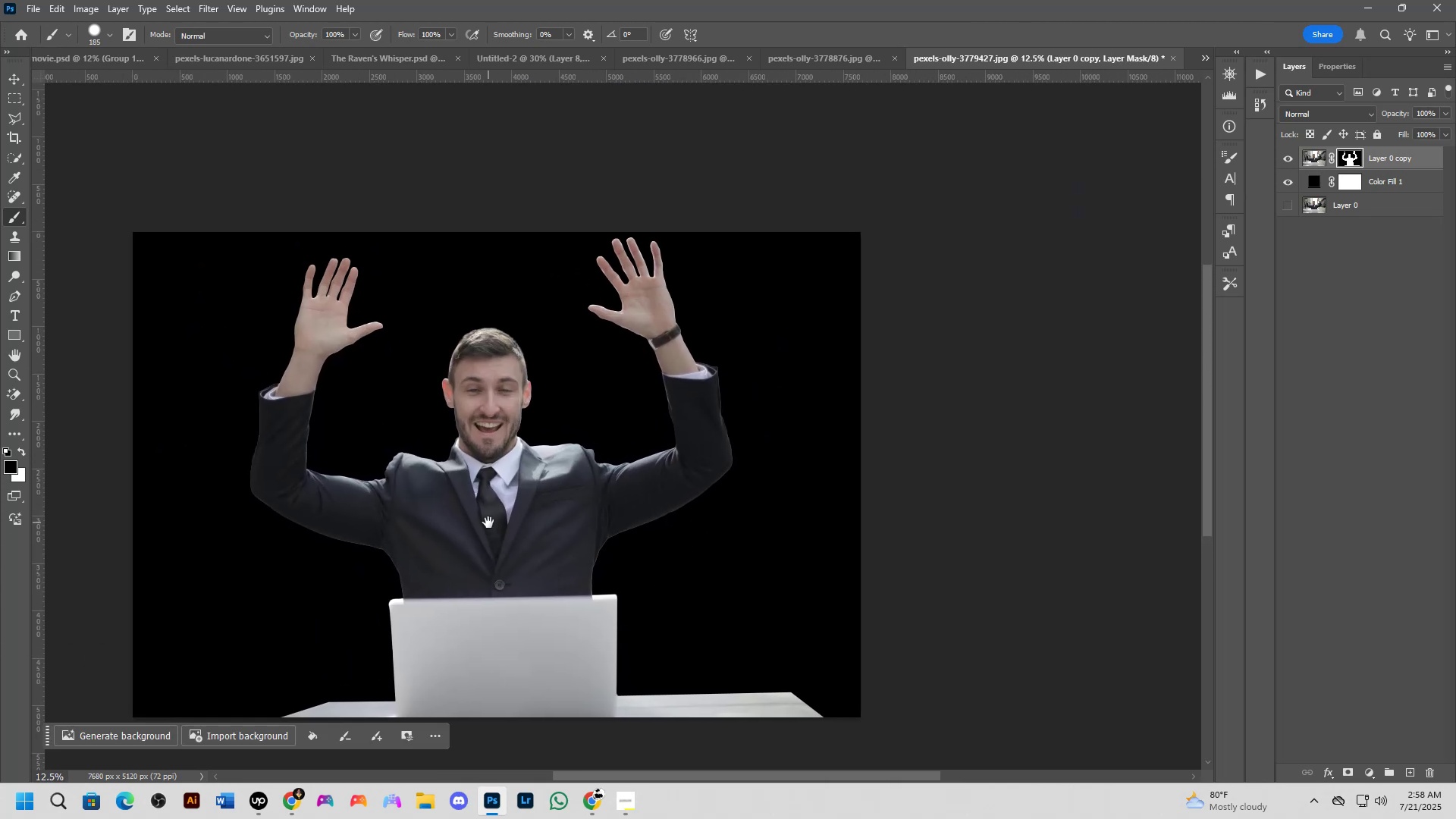 
key(Shift+ShiftLeft)
 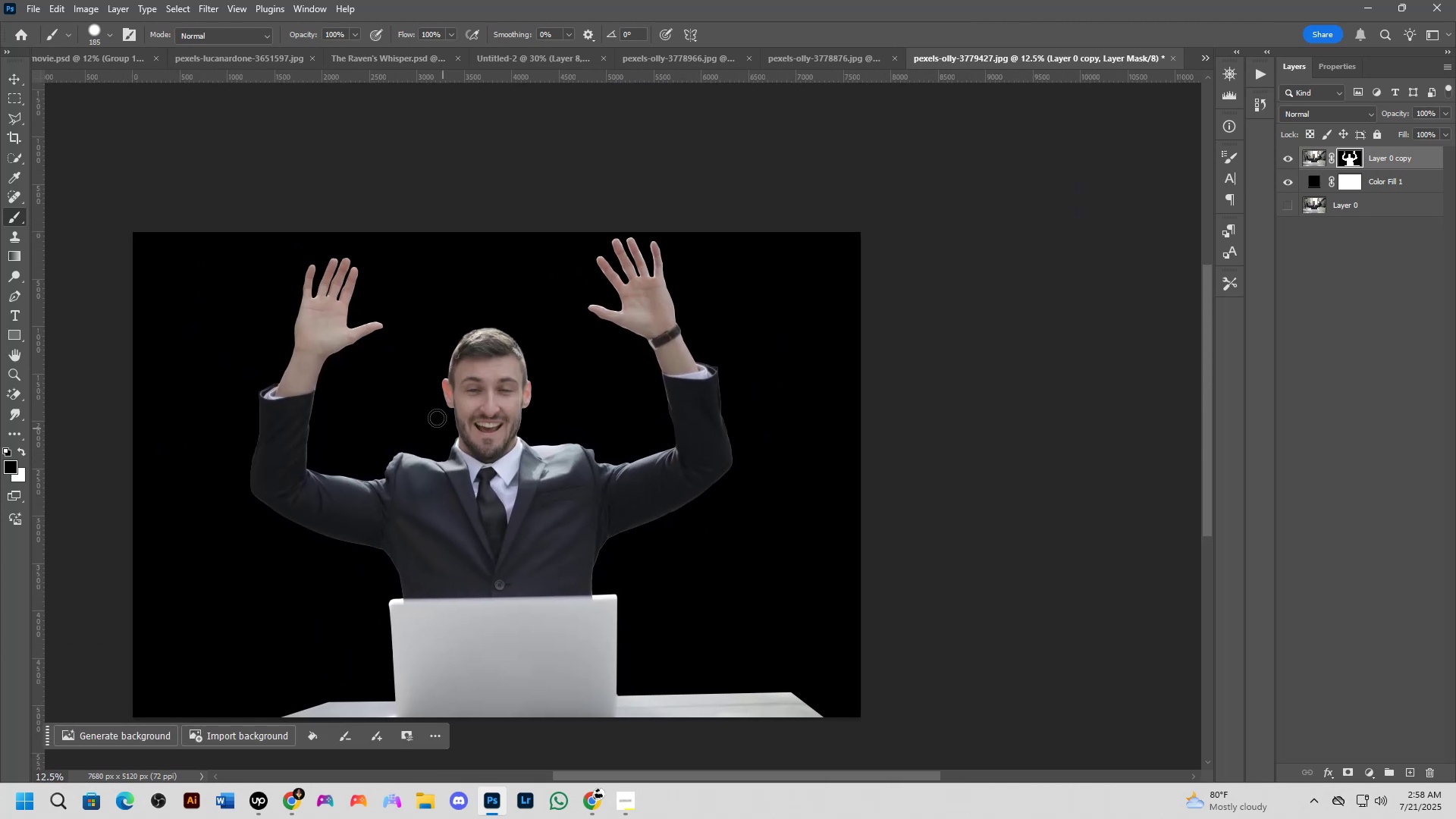 
key(Shift+ShiftLeft)
 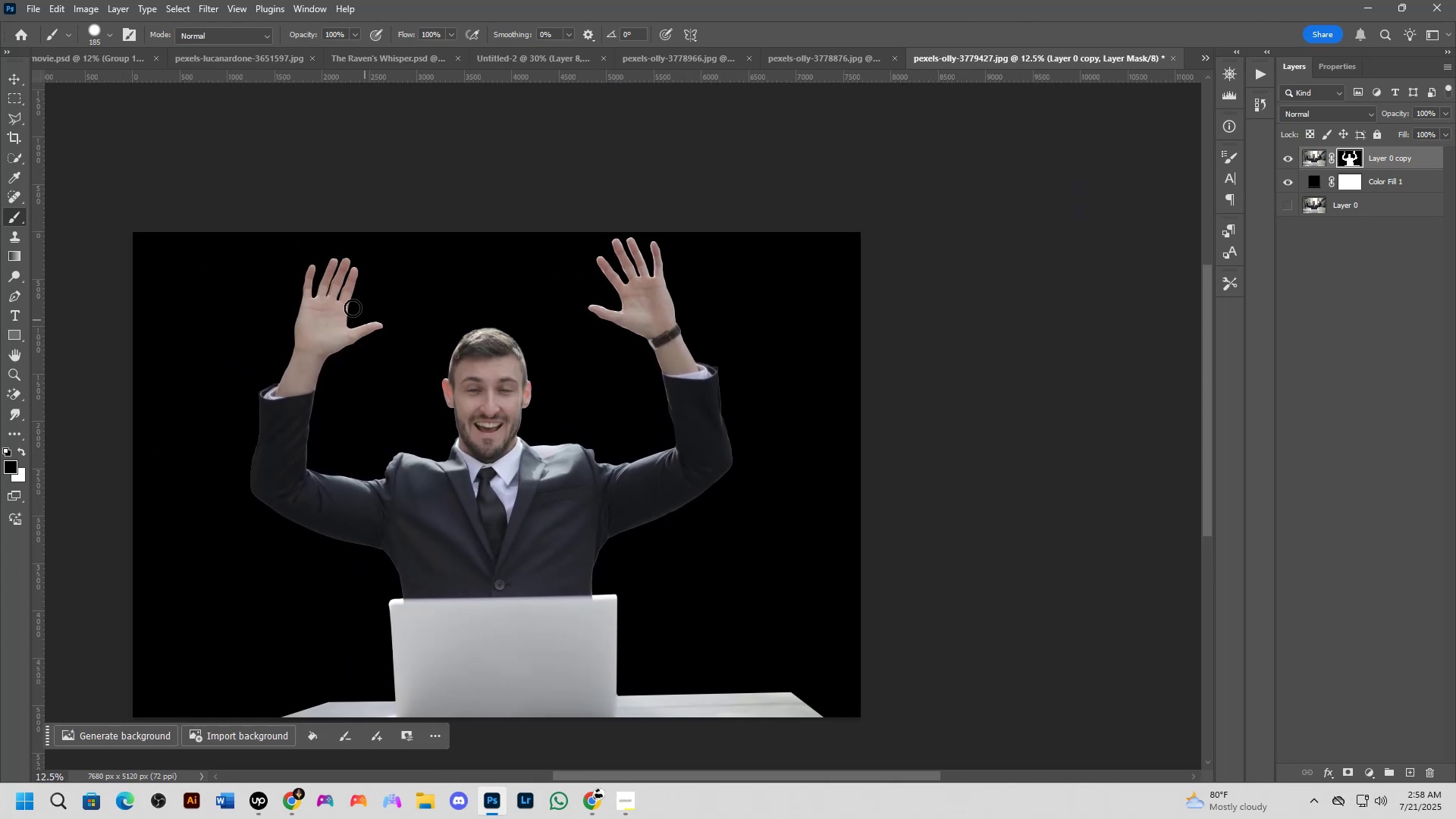 
scroll: coordinate [346, 306], scroll_direction: up, amount: 3.0
 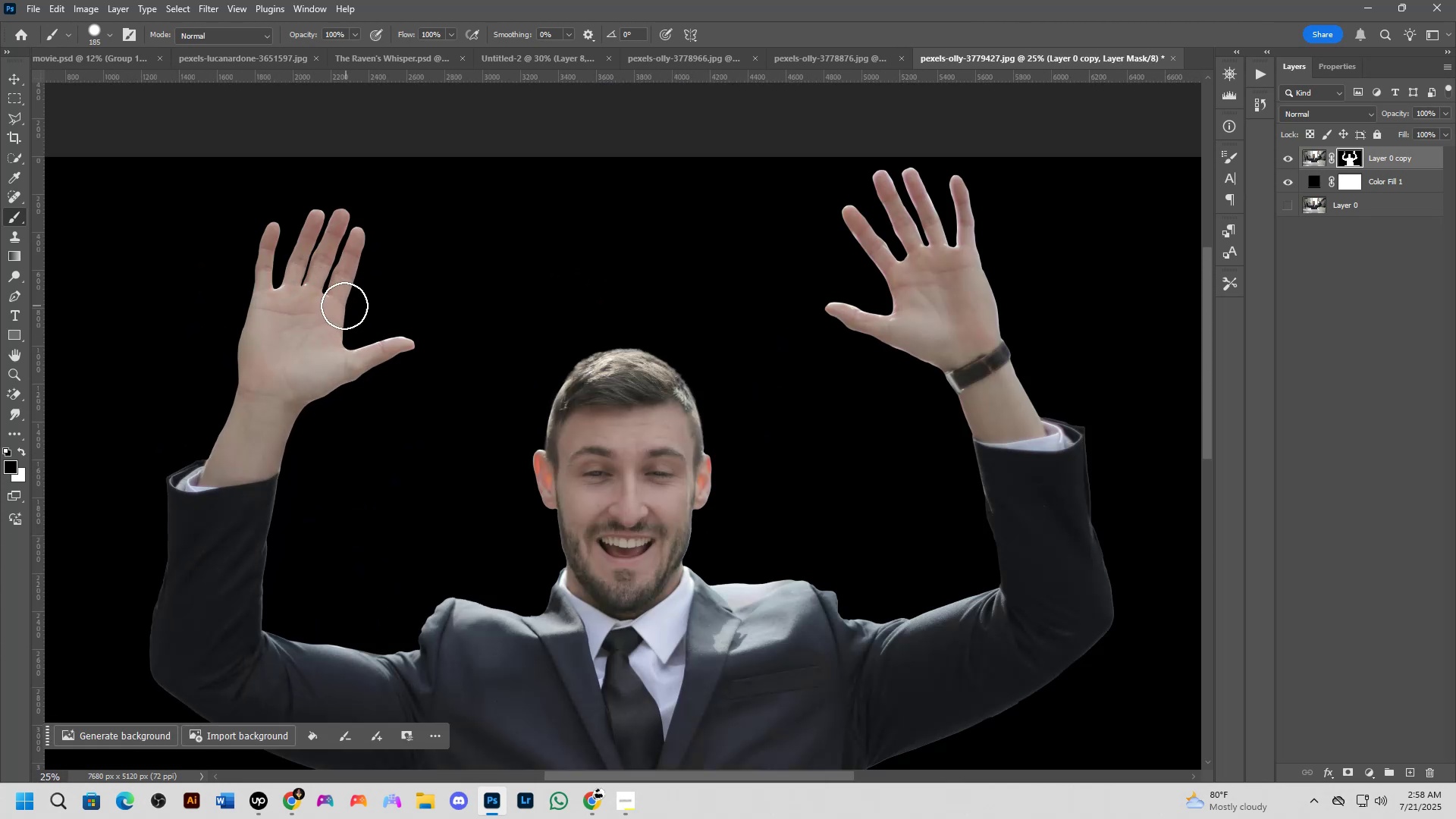 
key(Shift+ShiftLeft)
 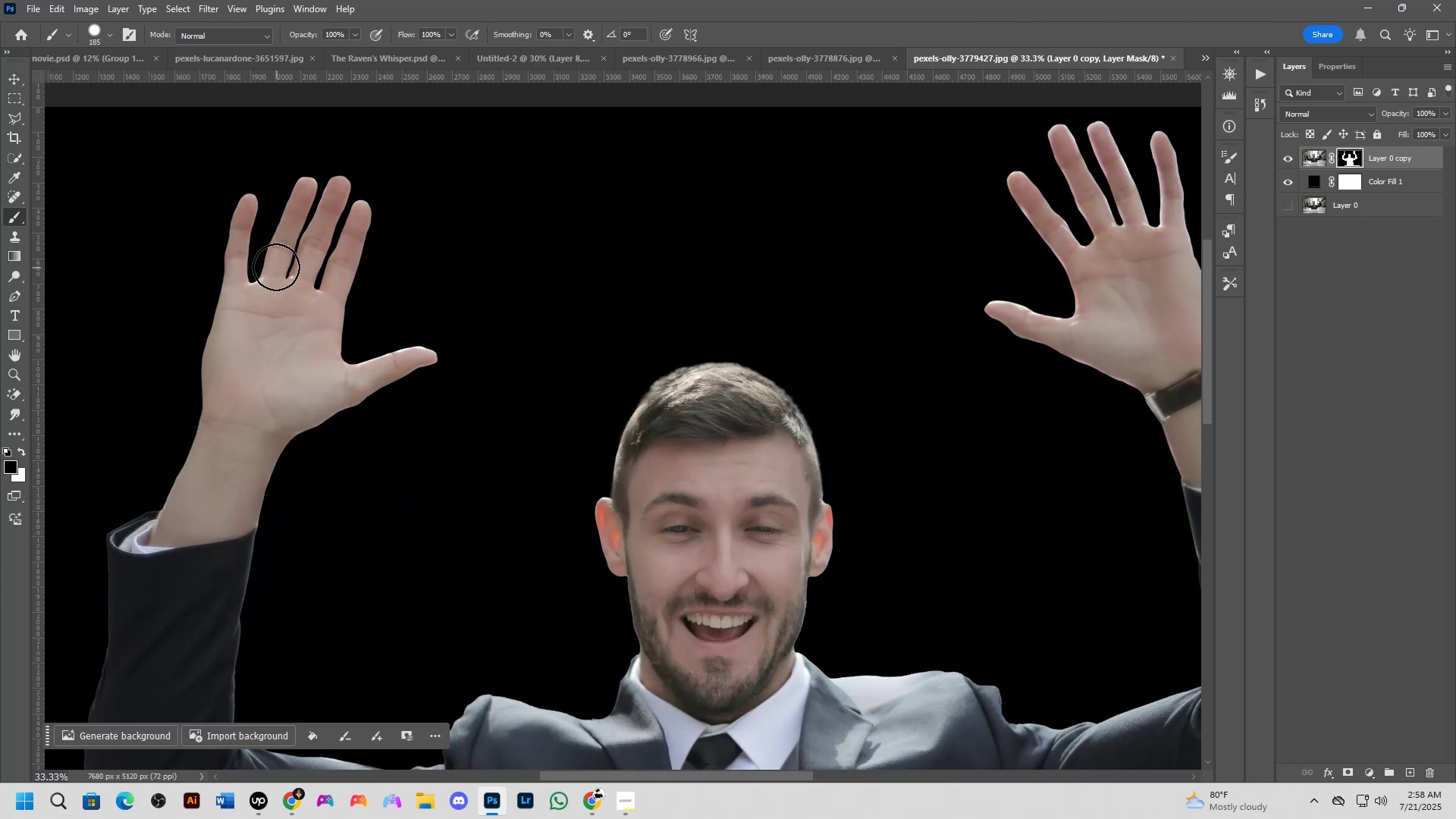 
hold_key(key=Space, duration=0.57)
 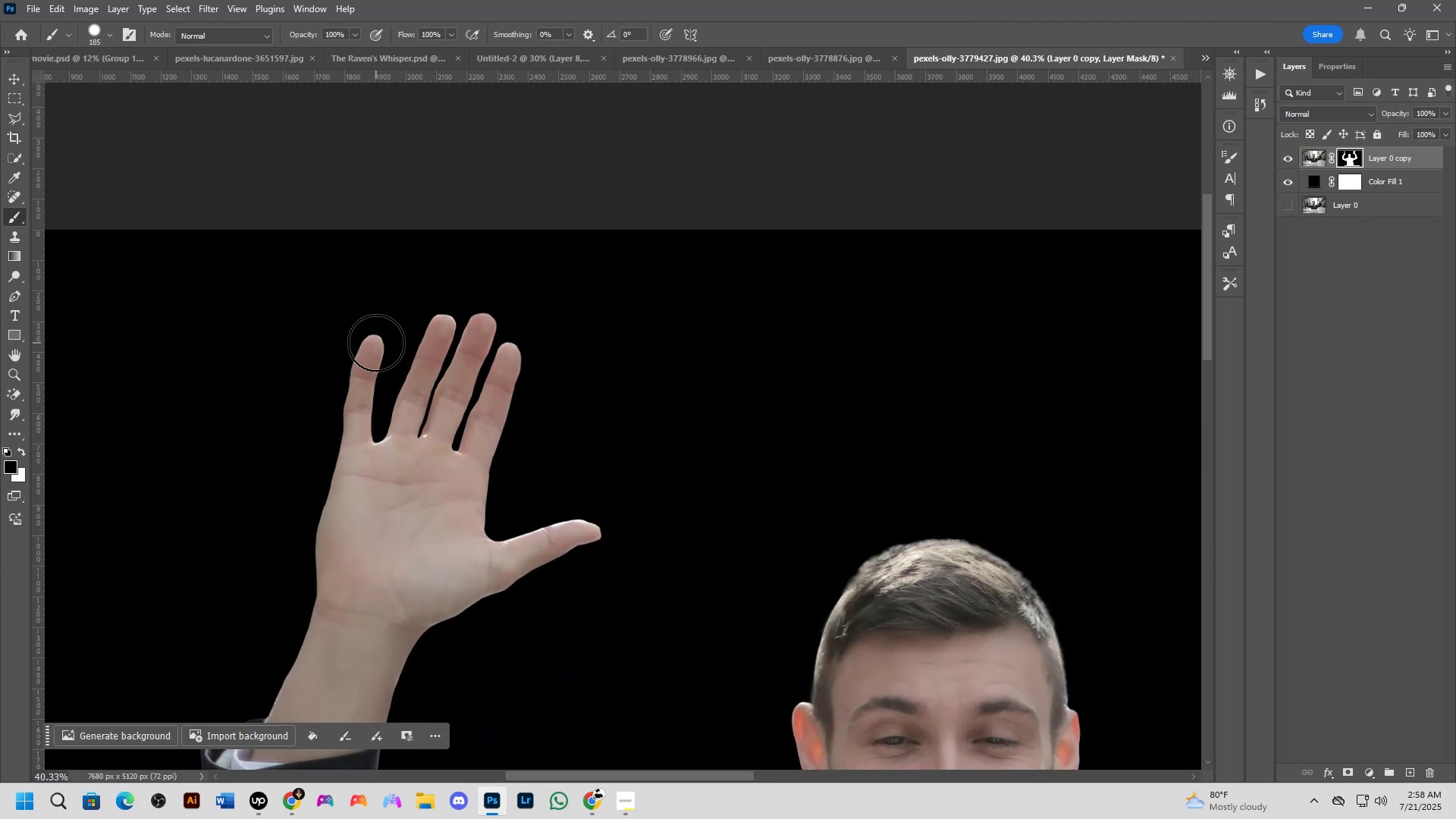 
left_click_drag(start_coordinate=[257, 255], to_coordinate=[382, 397])
 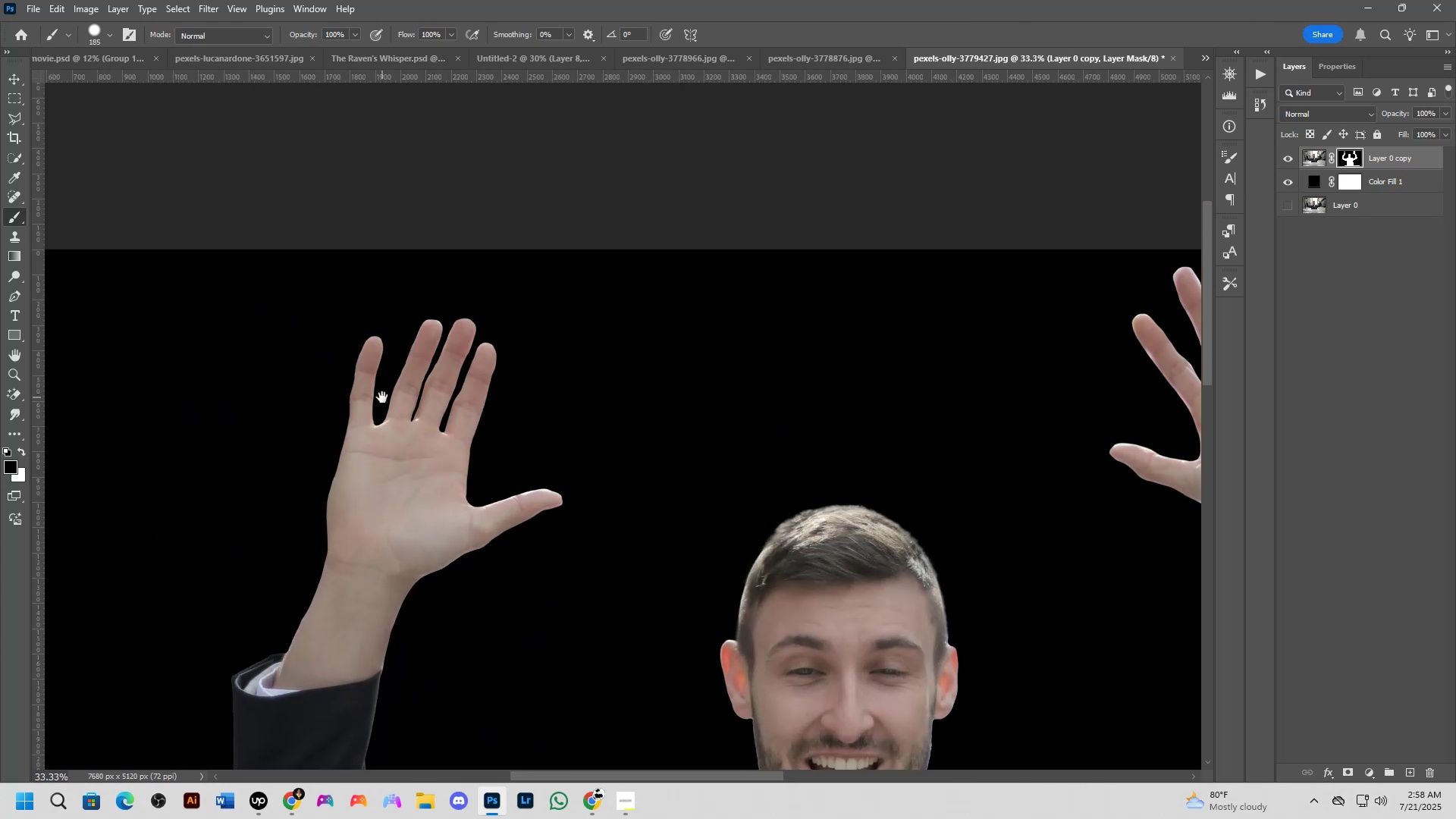 
key(Shift+ShiftLeft)
 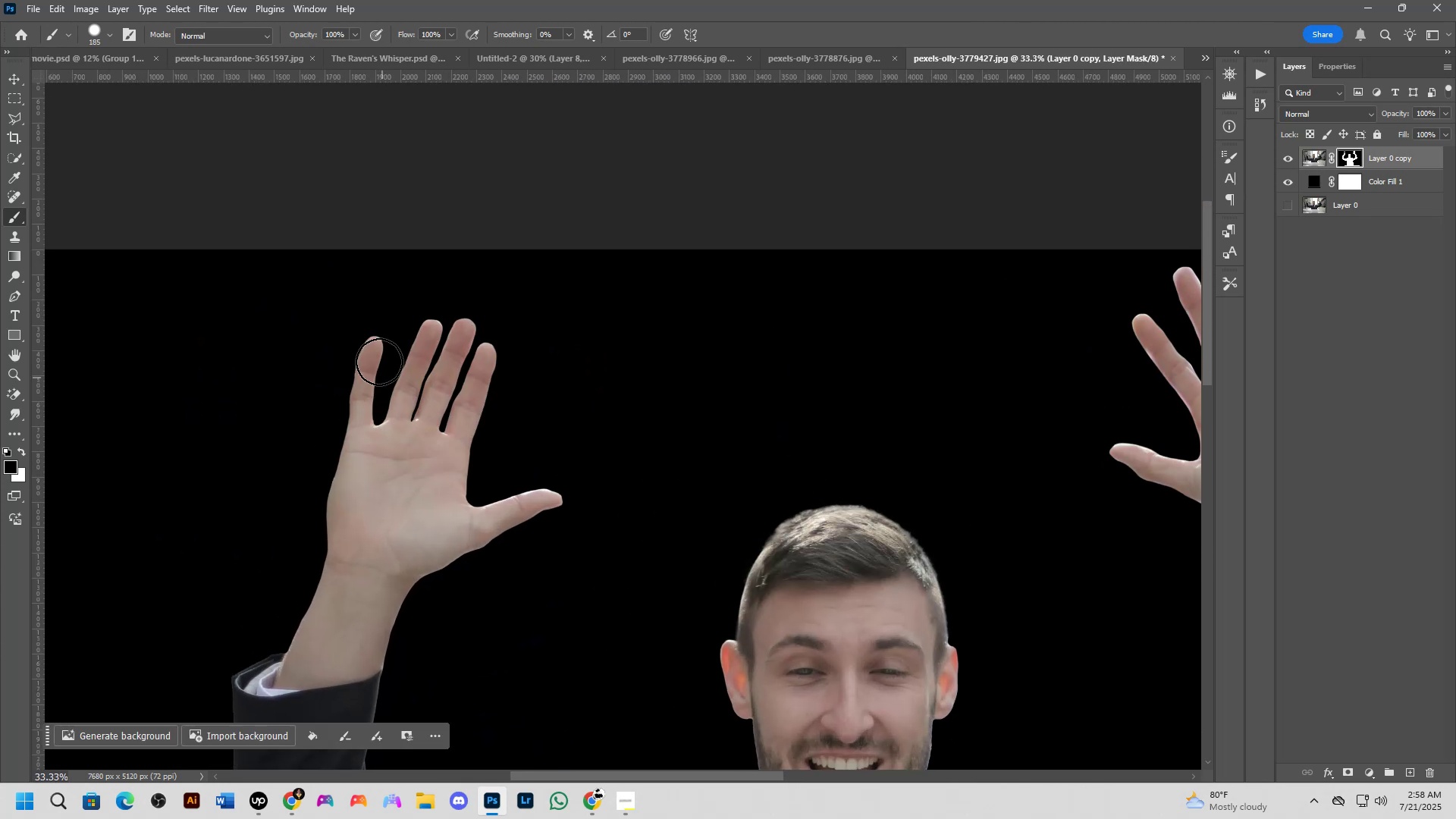 
scroll: coordinate [376, 343], scroll_direction: down, amount: 1.0
 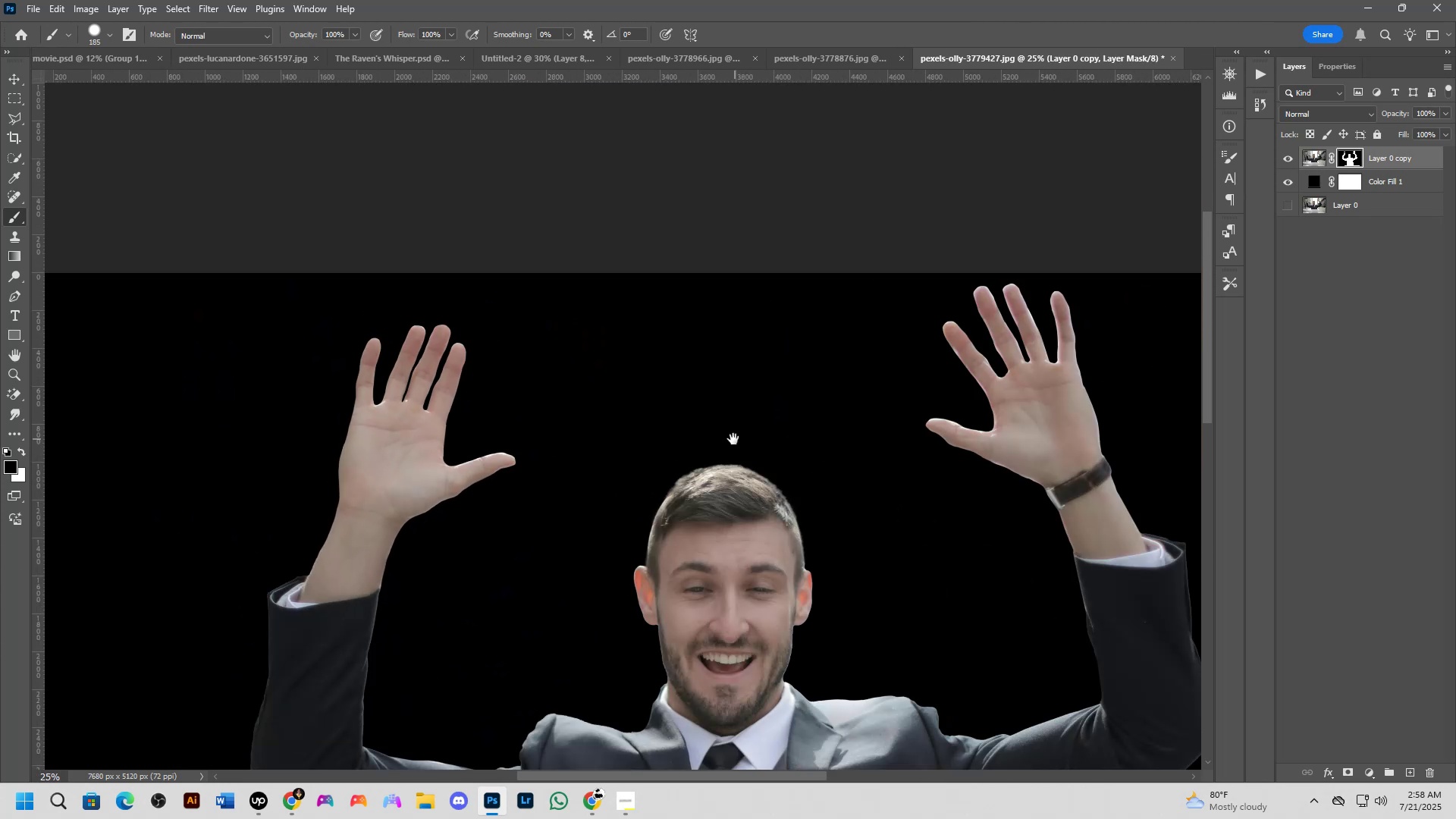 
key(Shift+ShiftLeft)
 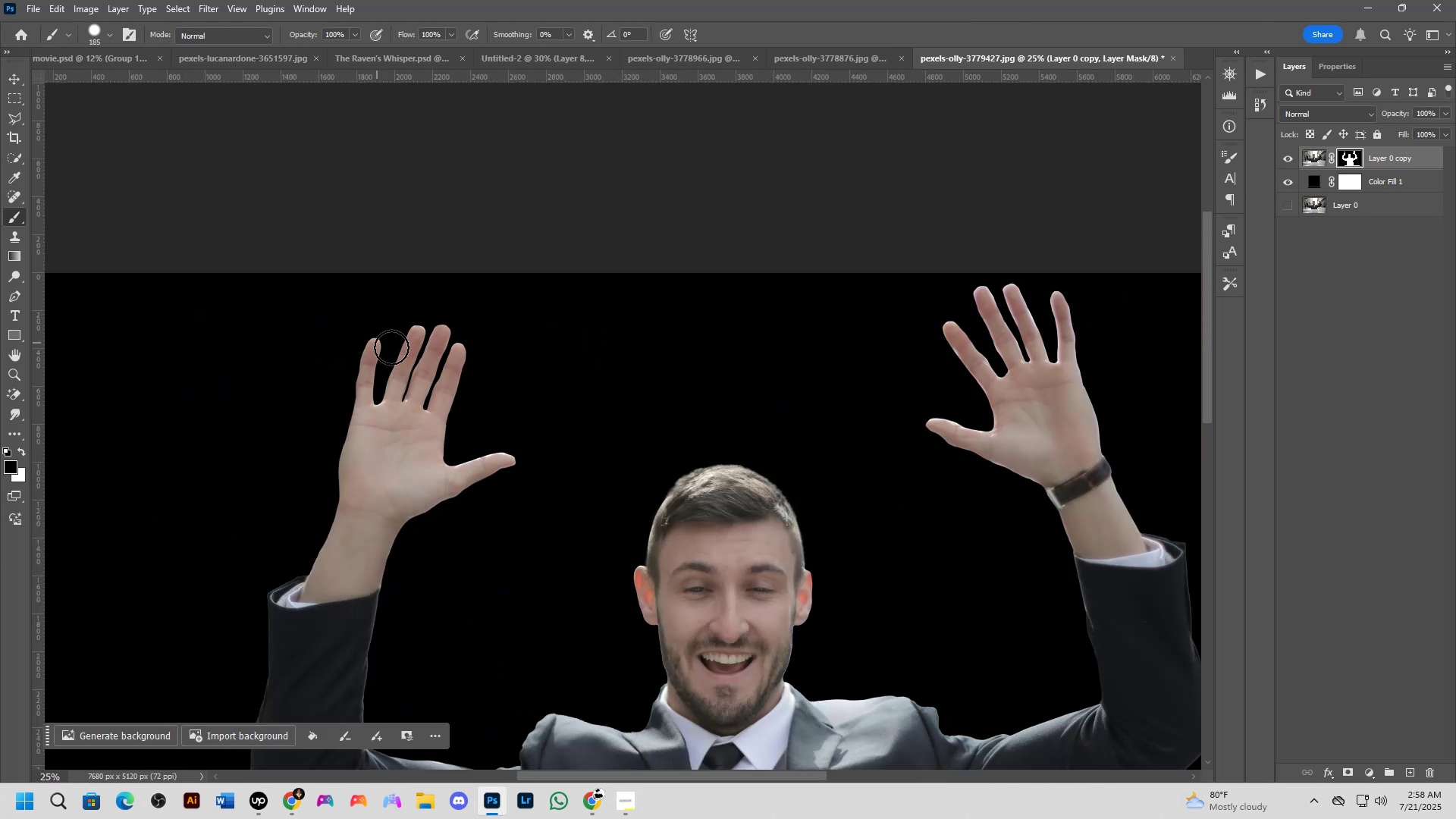 
hold_key(key=Space, duration=0.66)
 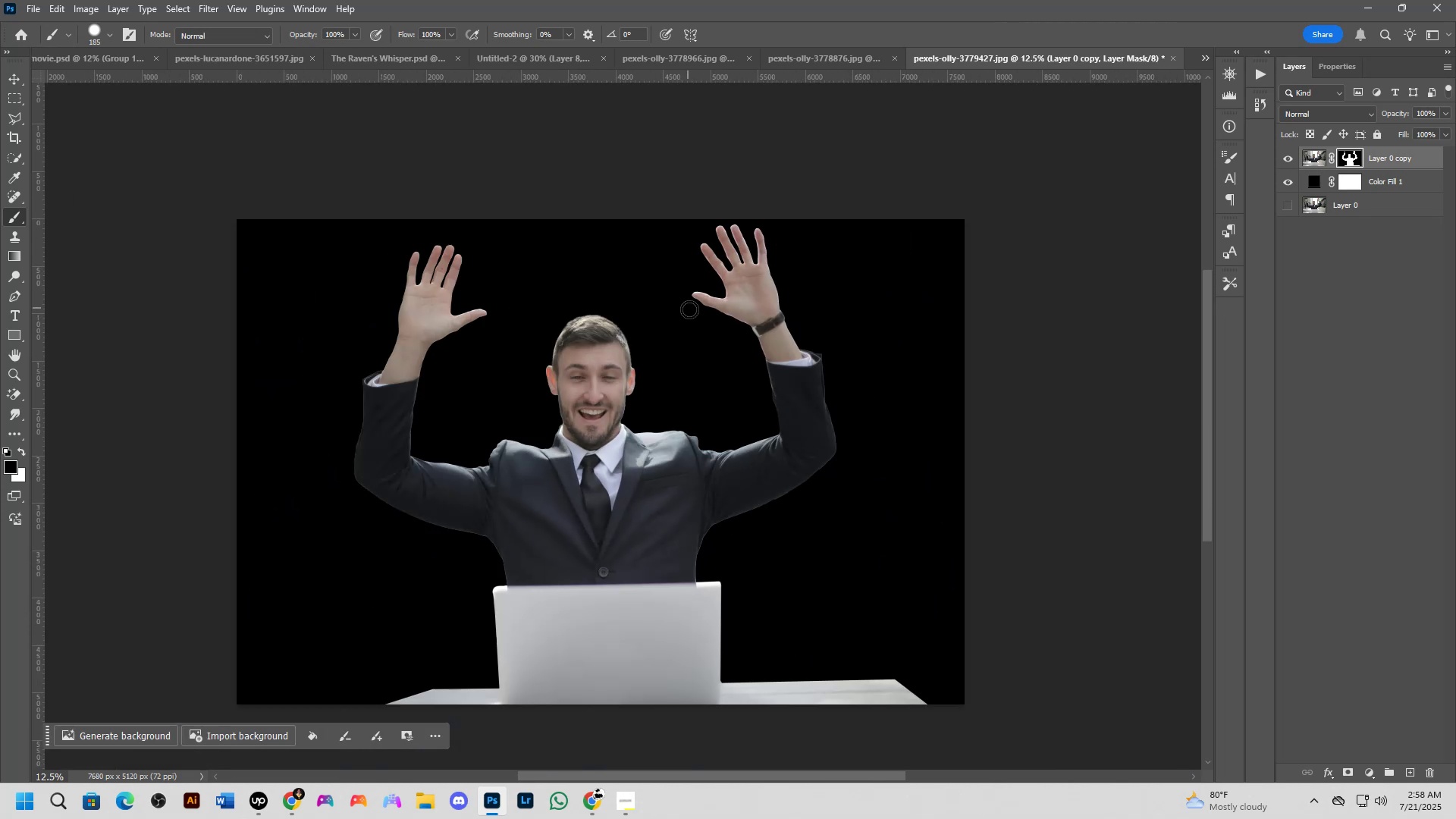 
left_click_drag(start_coordinate=[735, 439], to_coordinate=[514, 302])
 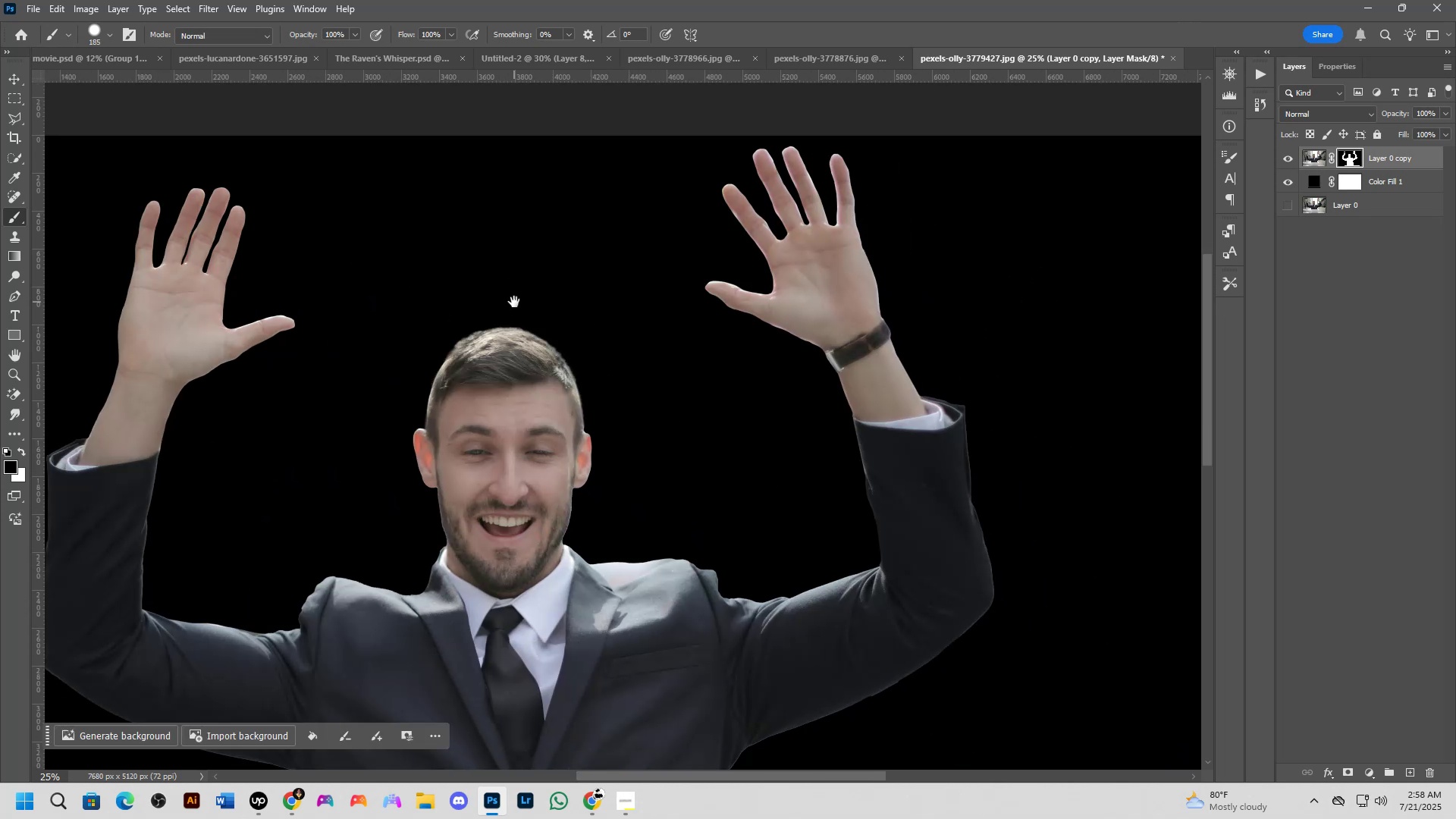 
key(Shift+ShiftLeft)
 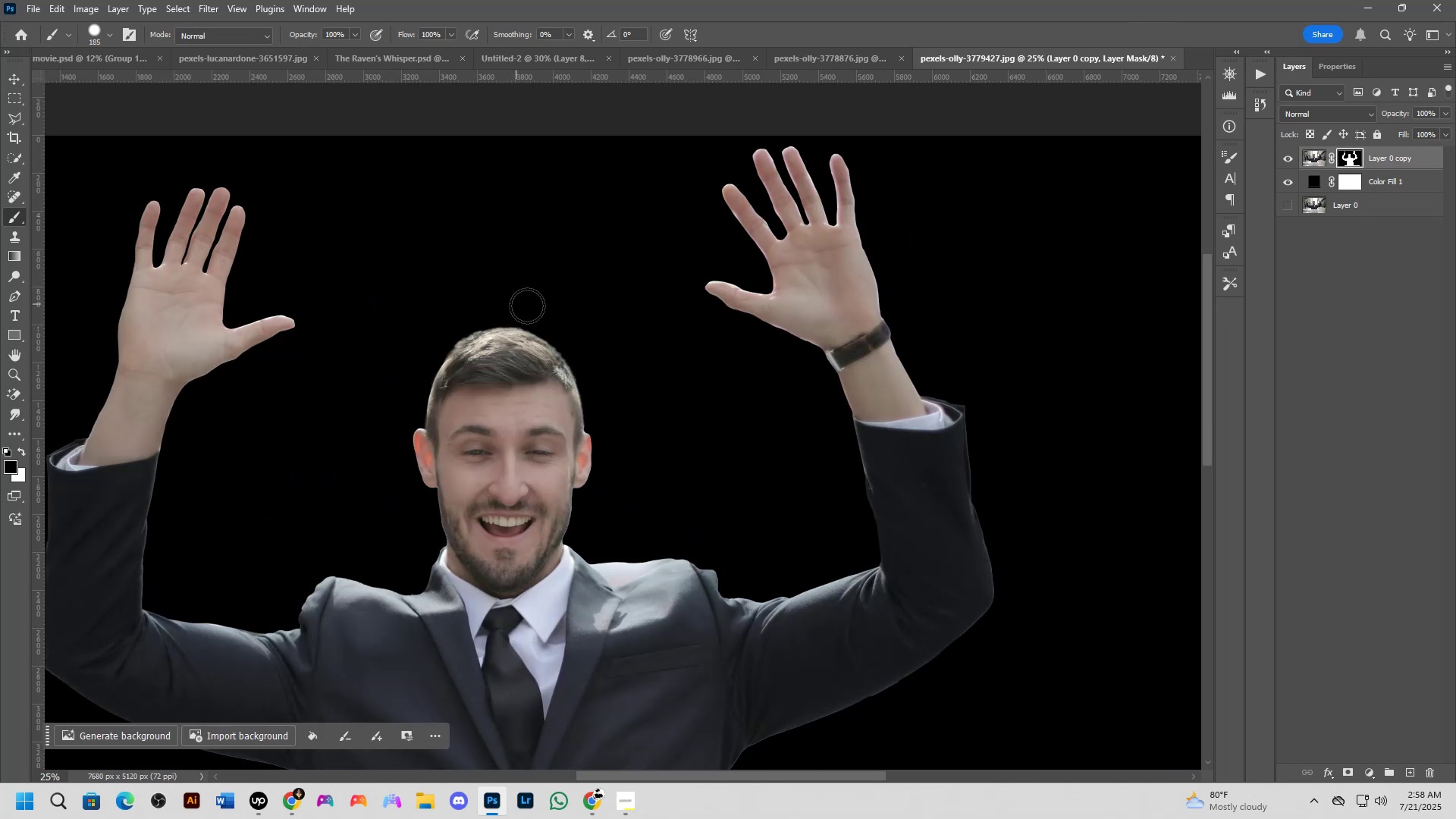 
scroll: coordinate [770, 289], scroll_direction: up, amount: 7.0
 